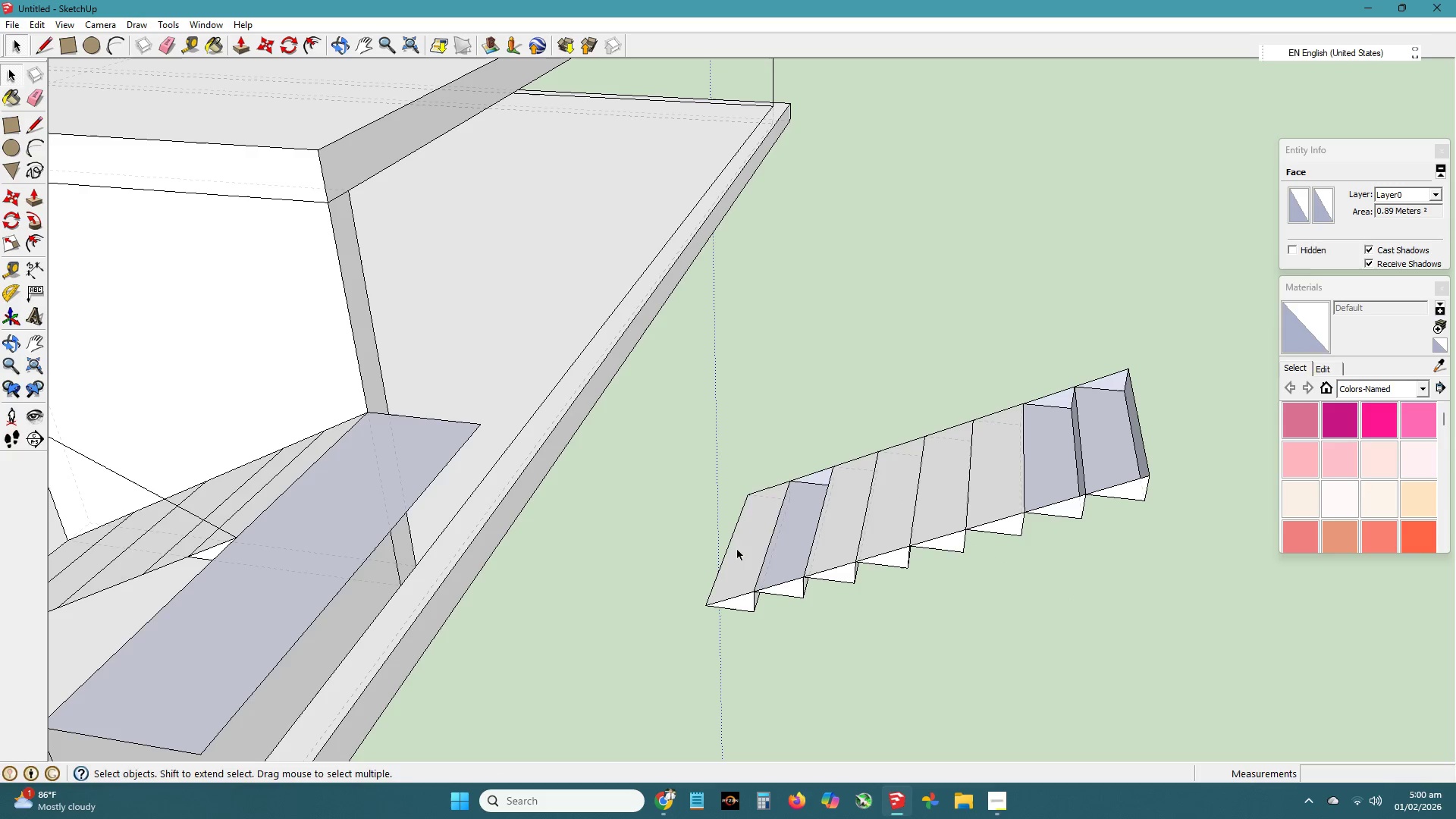 
left_click([738, 550])
 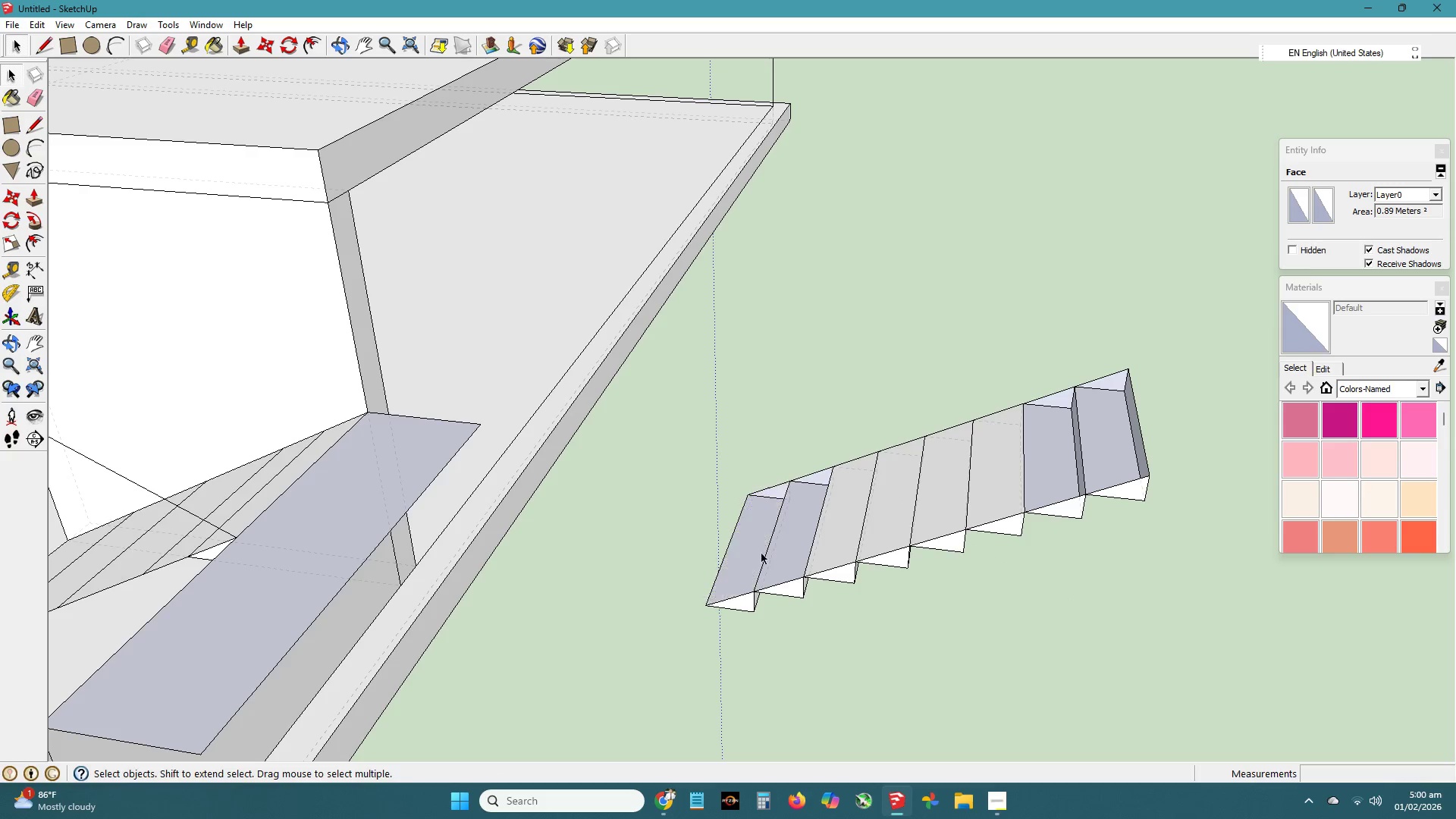 
key(Delete)
 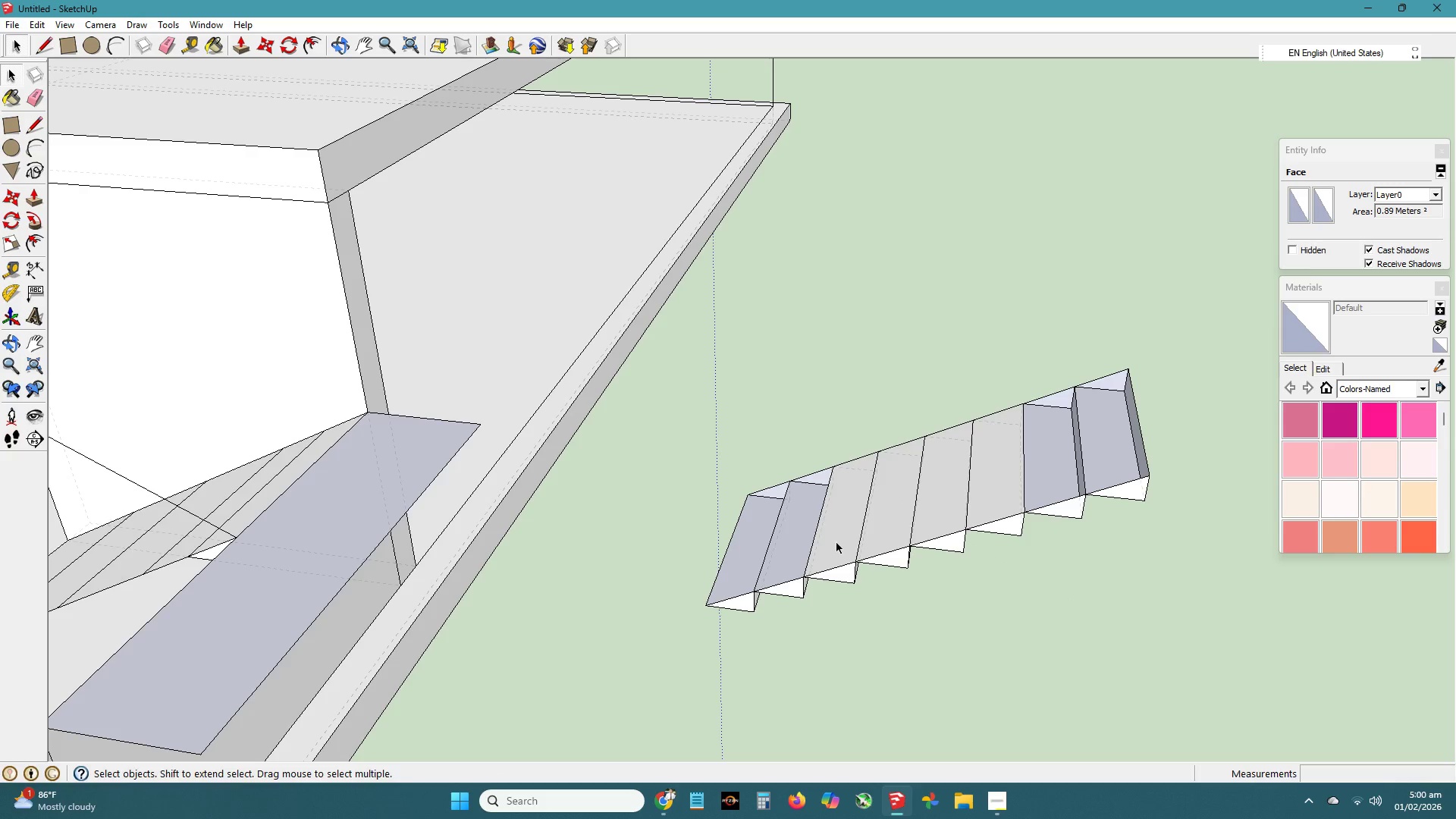 
double_click([837, 543])
 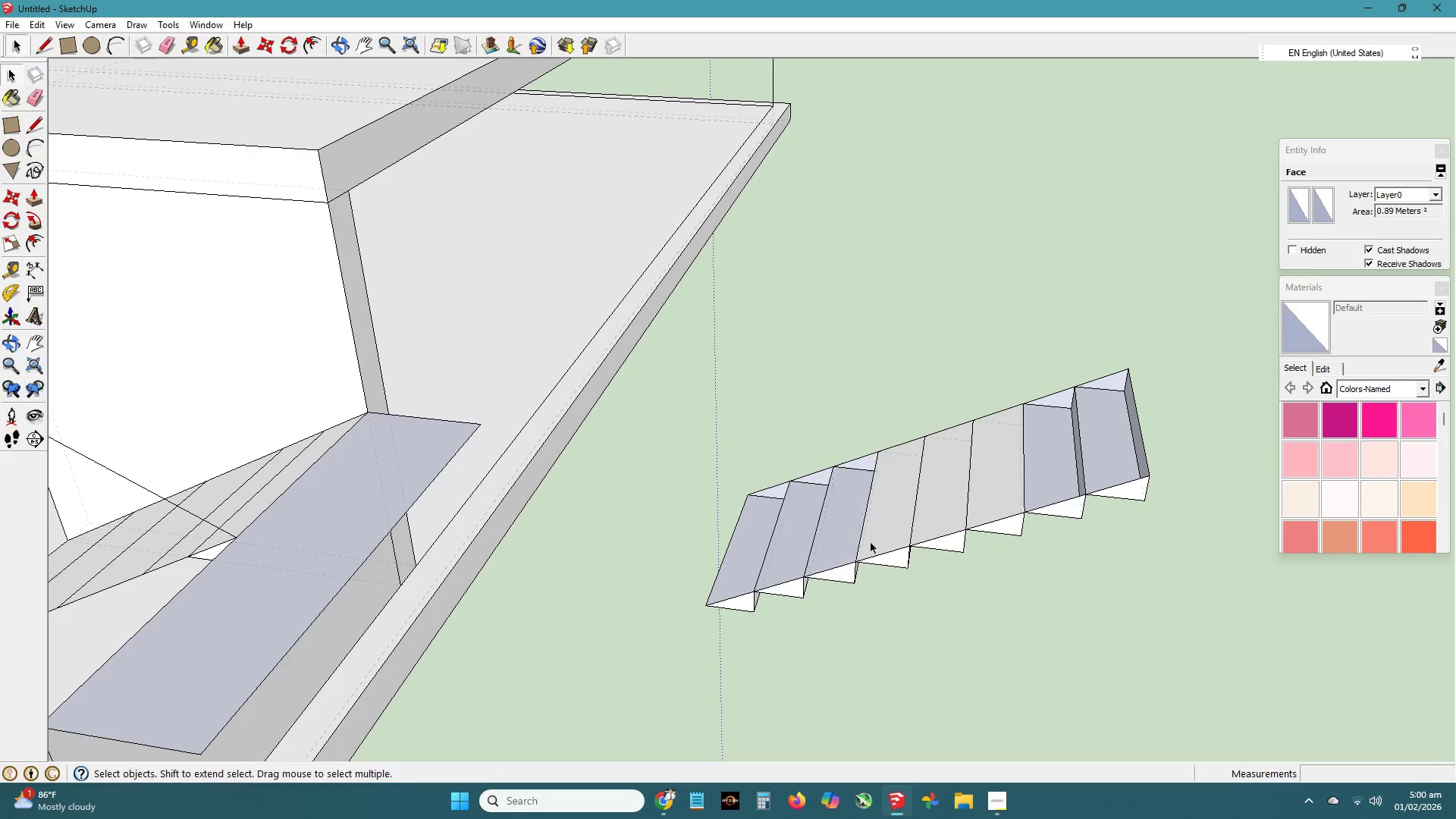 
key(Delete)
 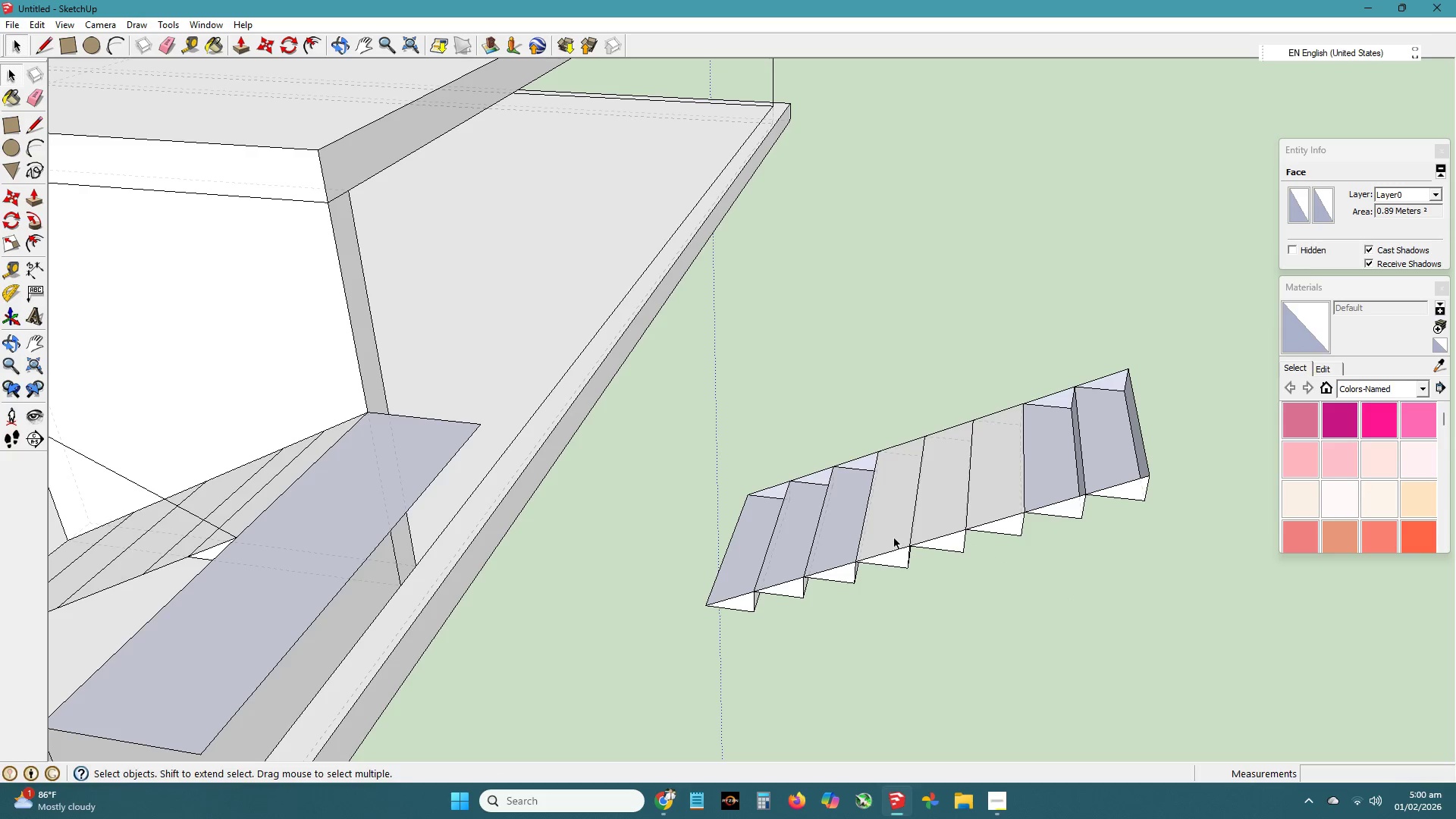 
triple_click([895, 538])
 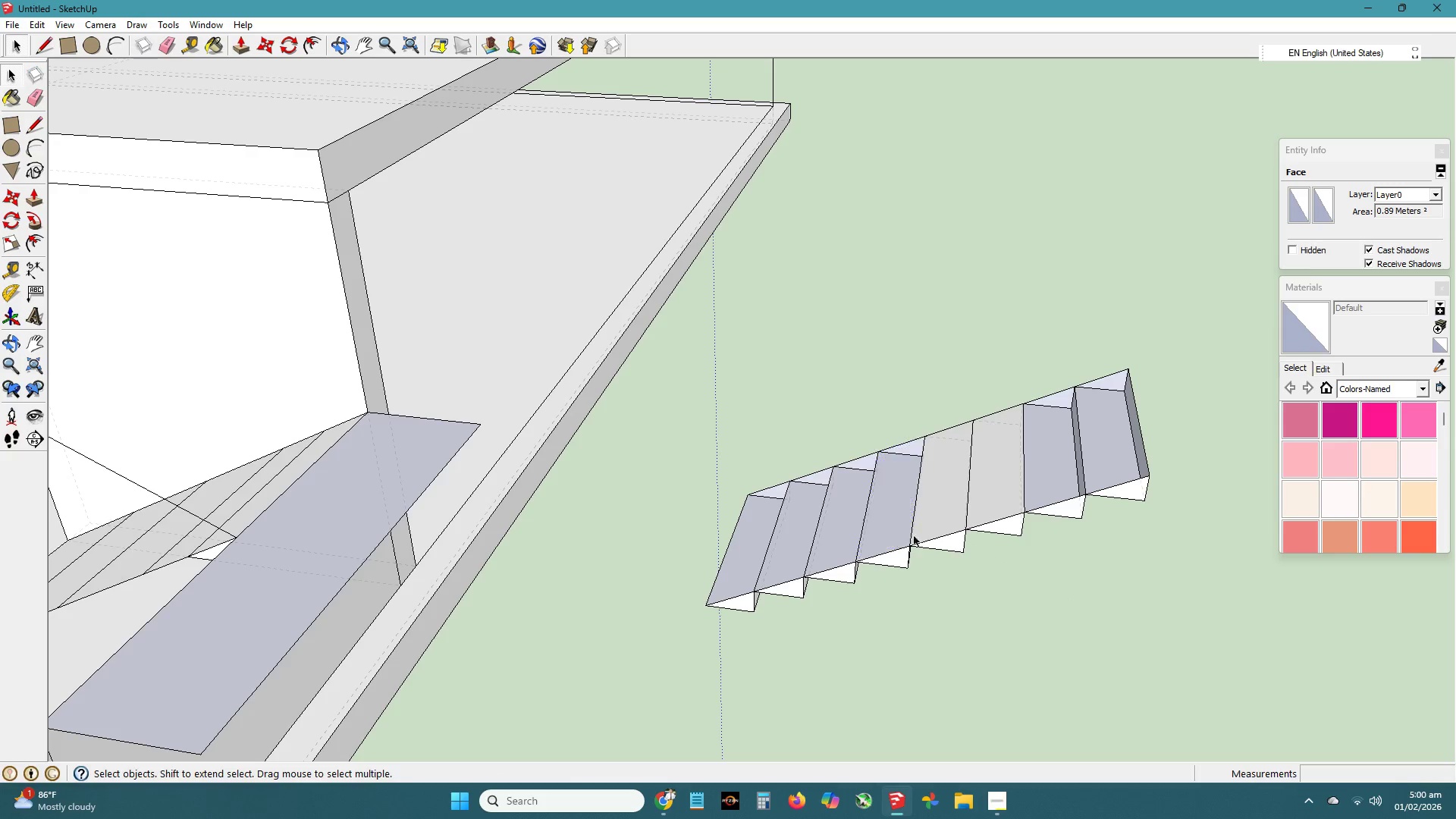 
key(Delete)
 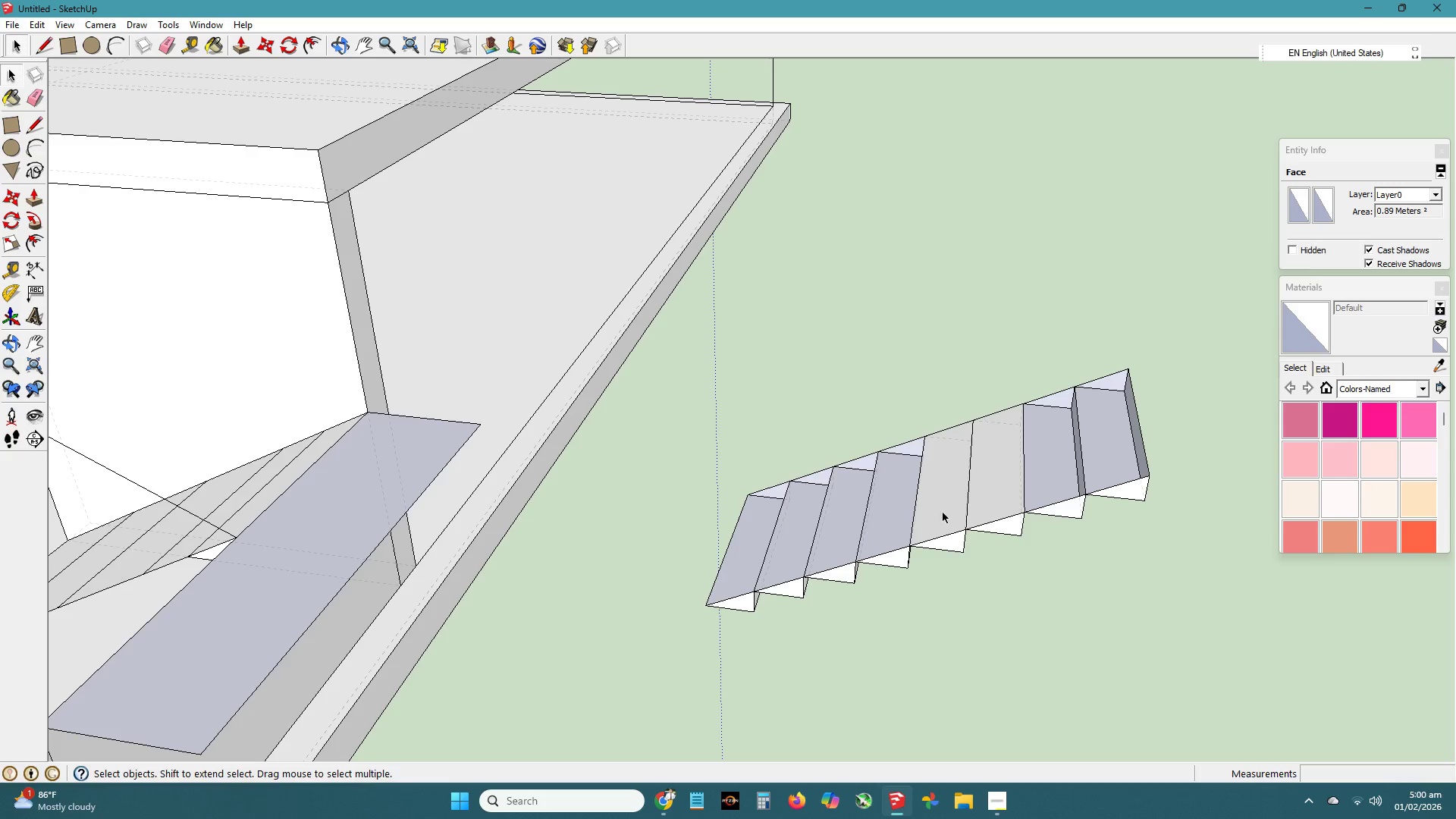 
triple_click([943, 513])
 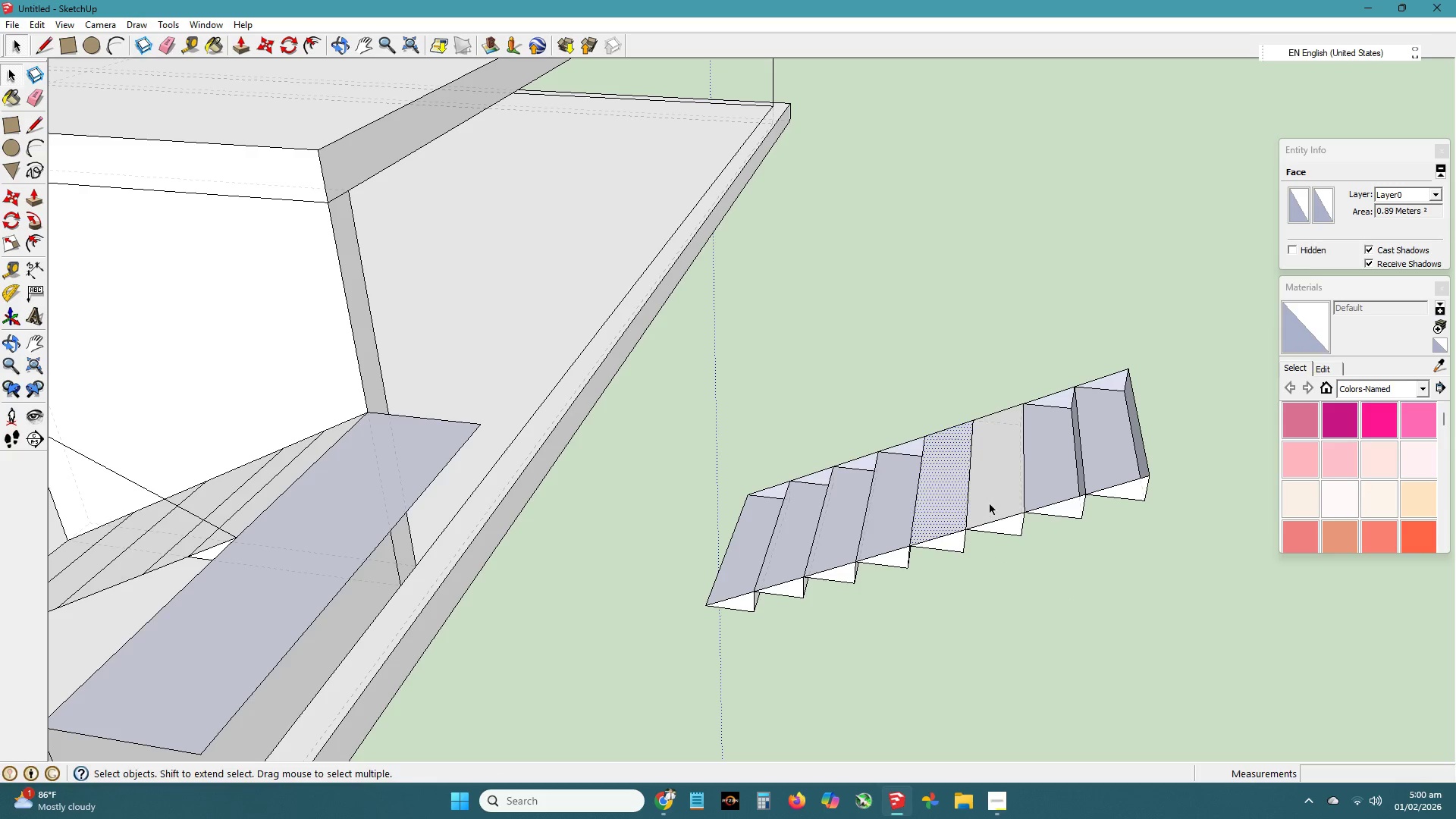 
key(Delete)
 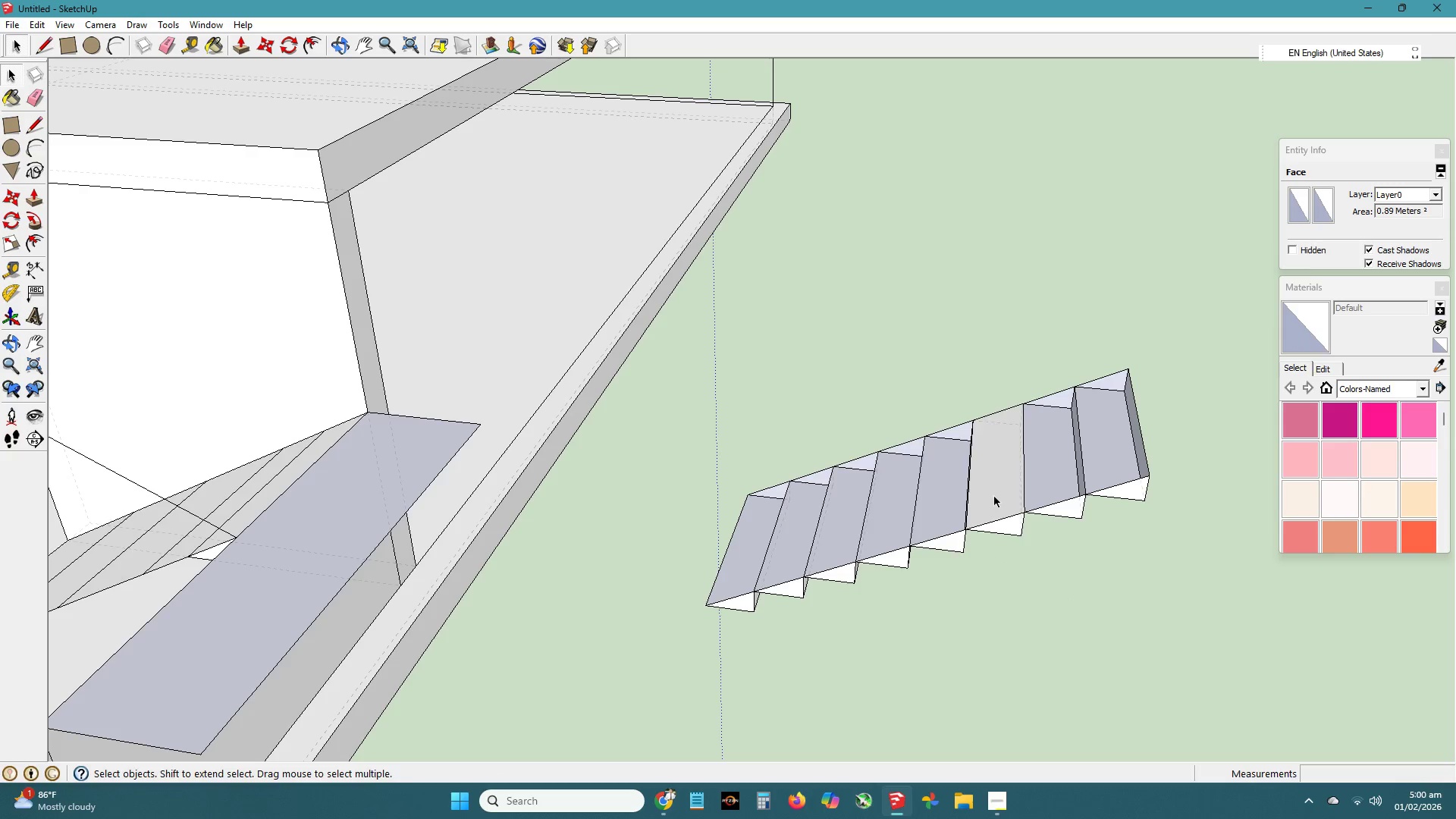 
left_click([995, 497])
 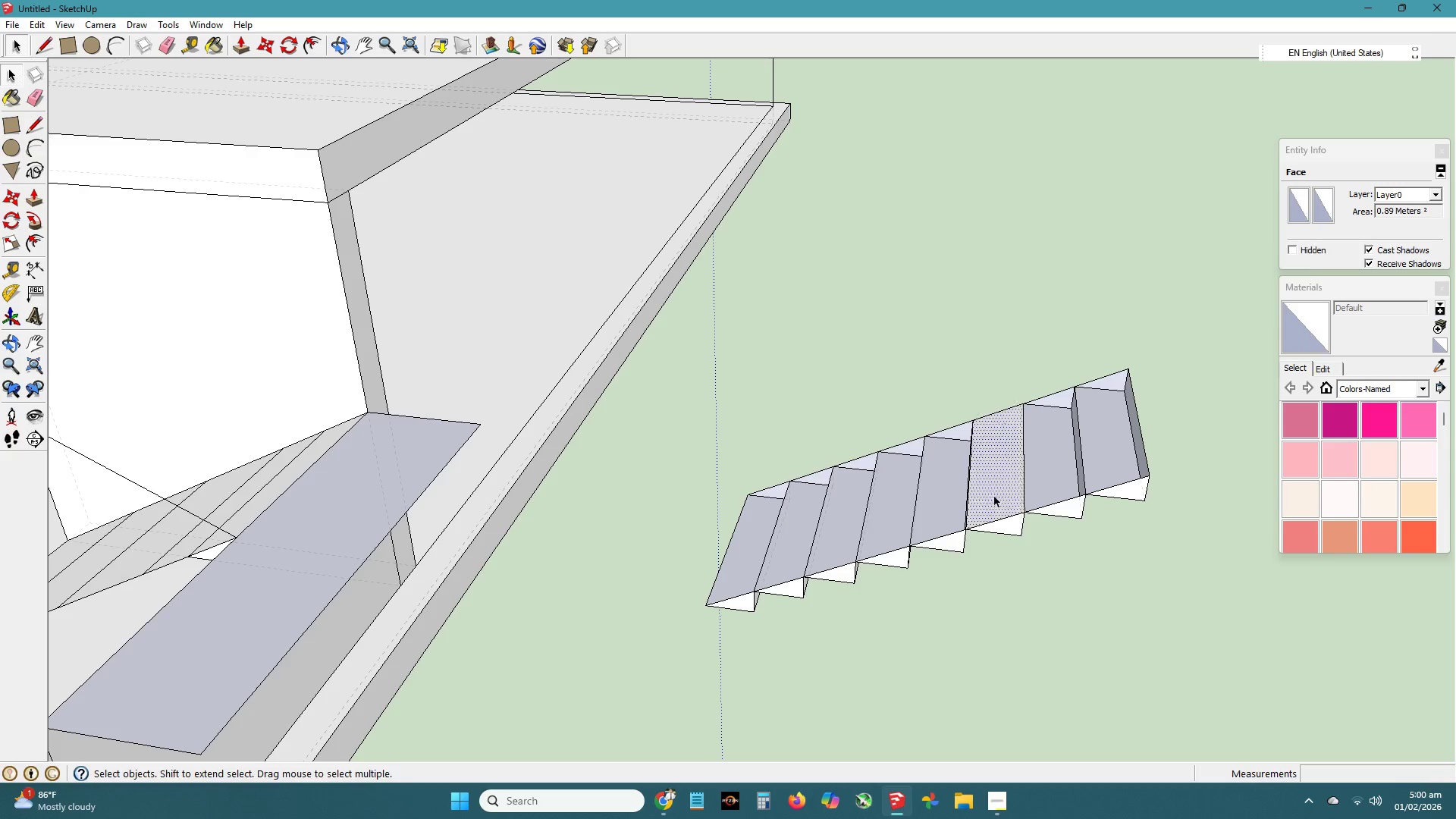 
key(Delete)
 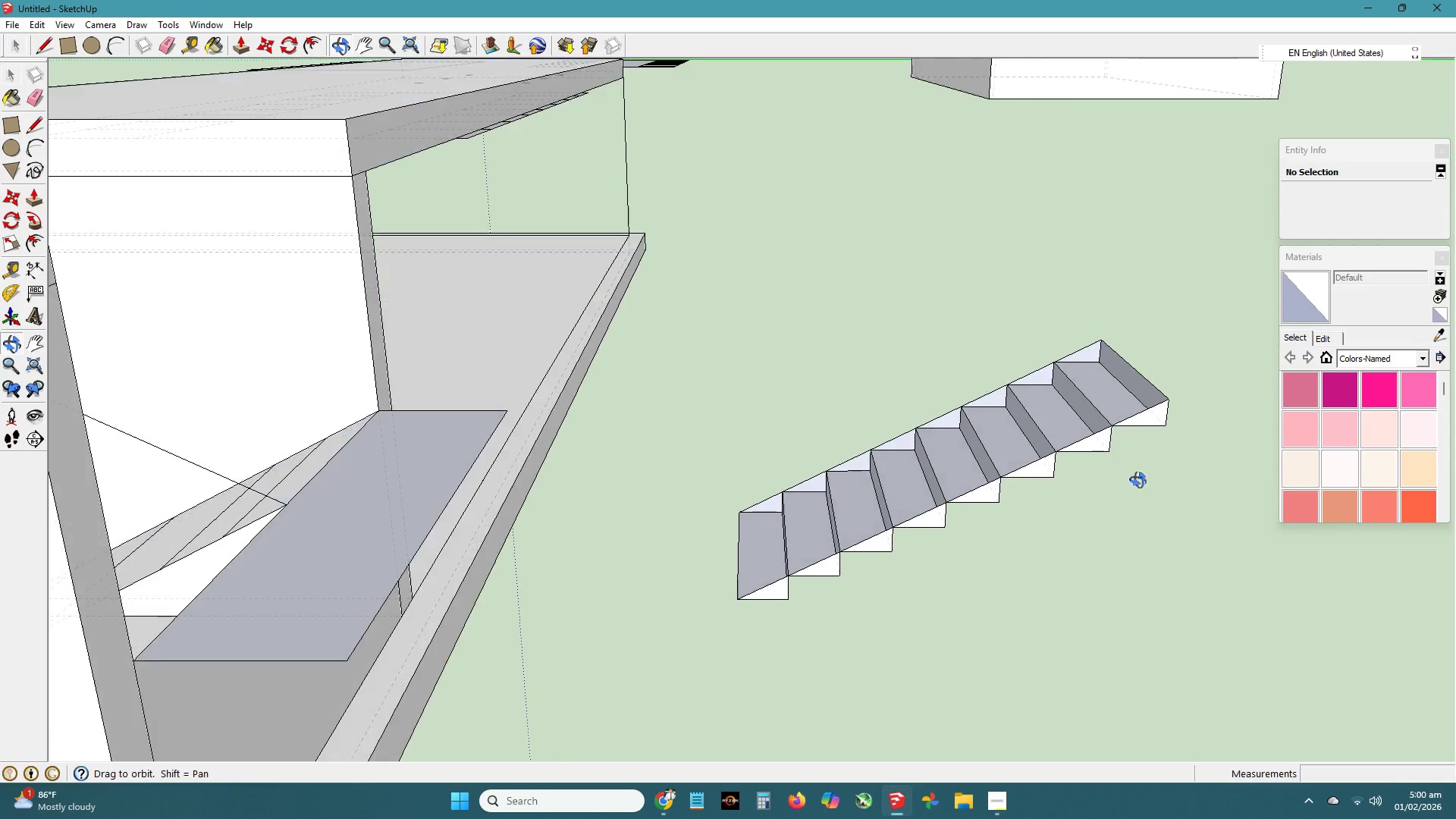 
scroll: coordinate [1097, 531], scroll_direction: down, amount: 4.0
 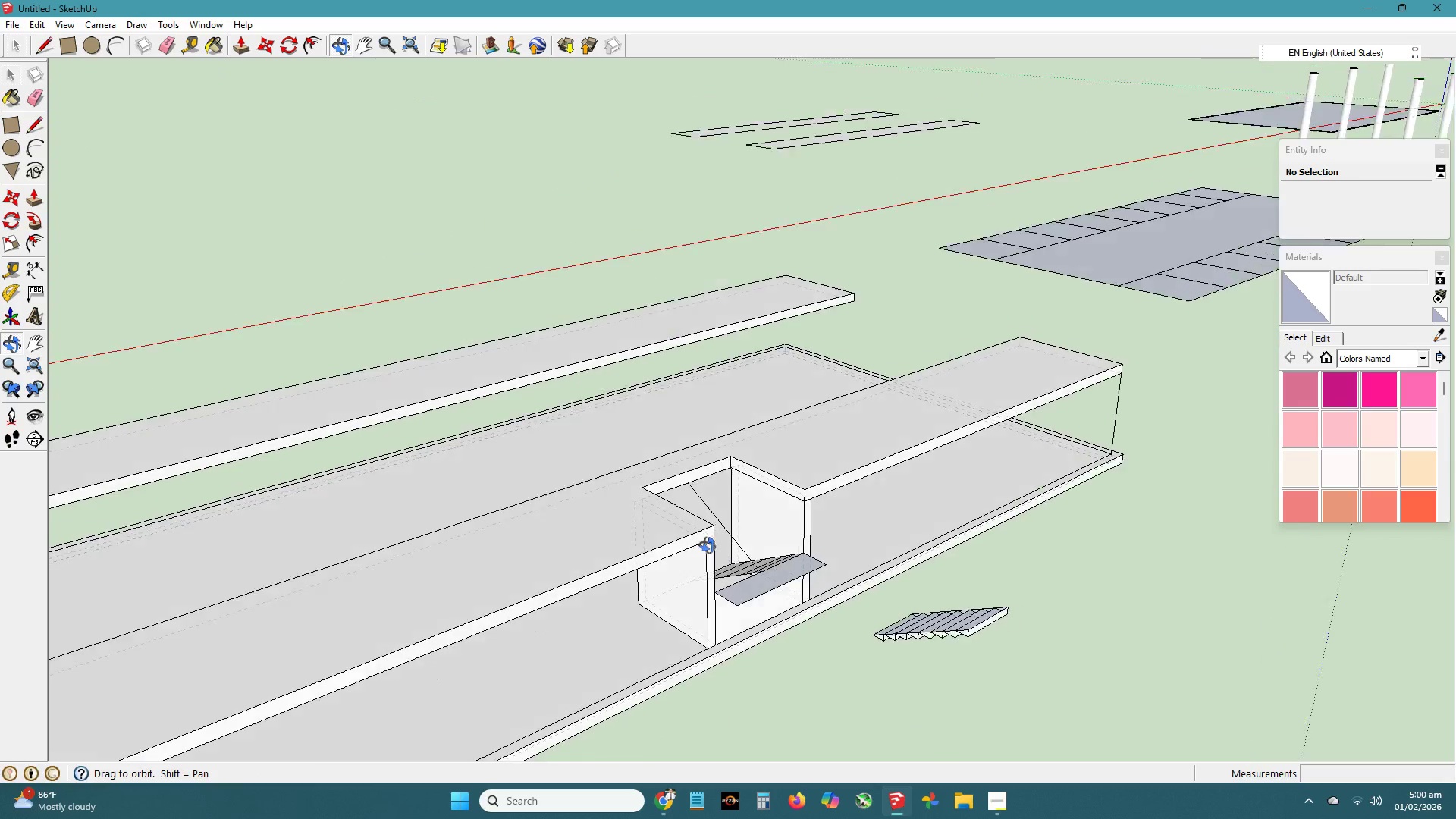 
key(H)
 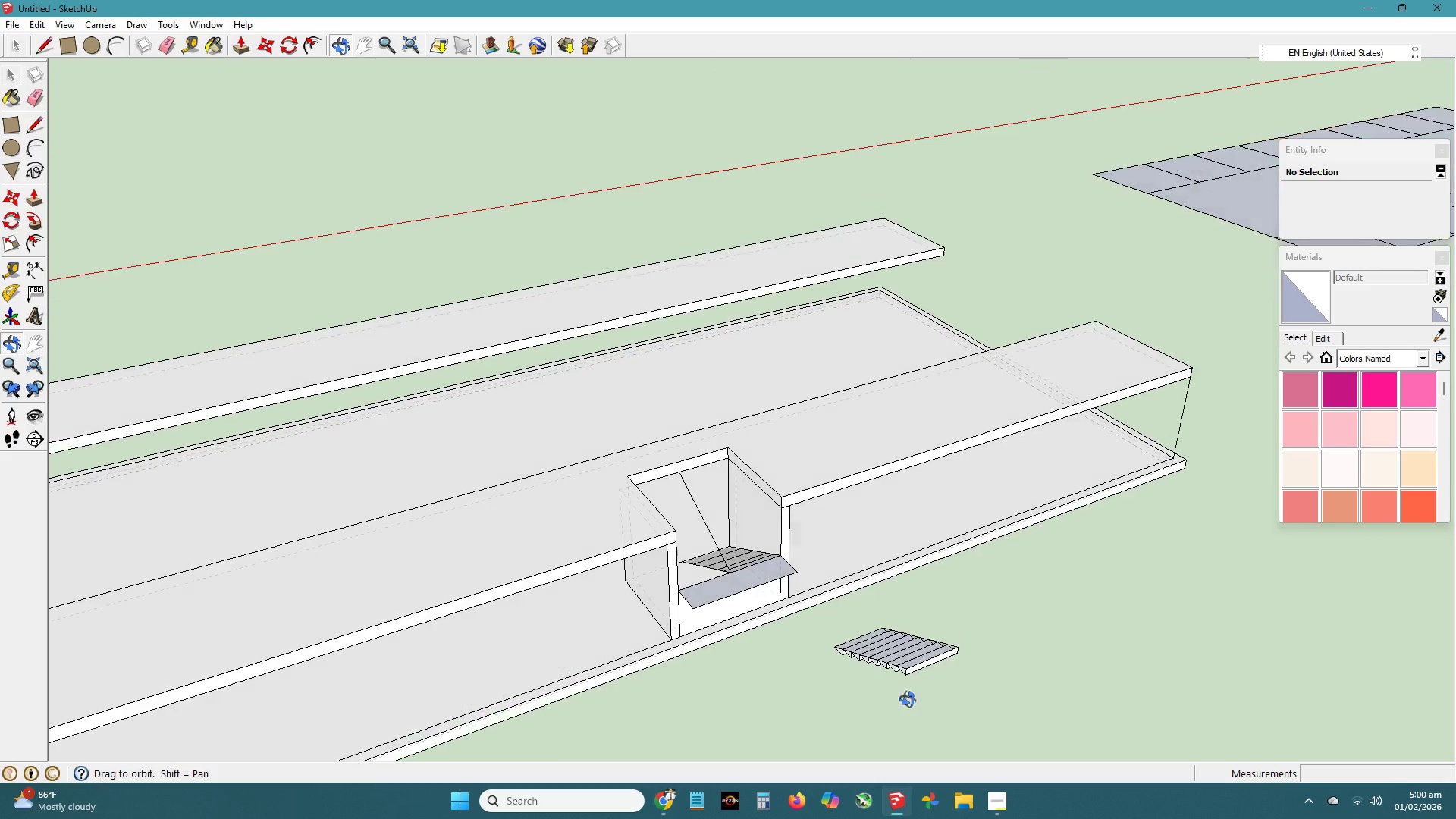 
key(Space)
 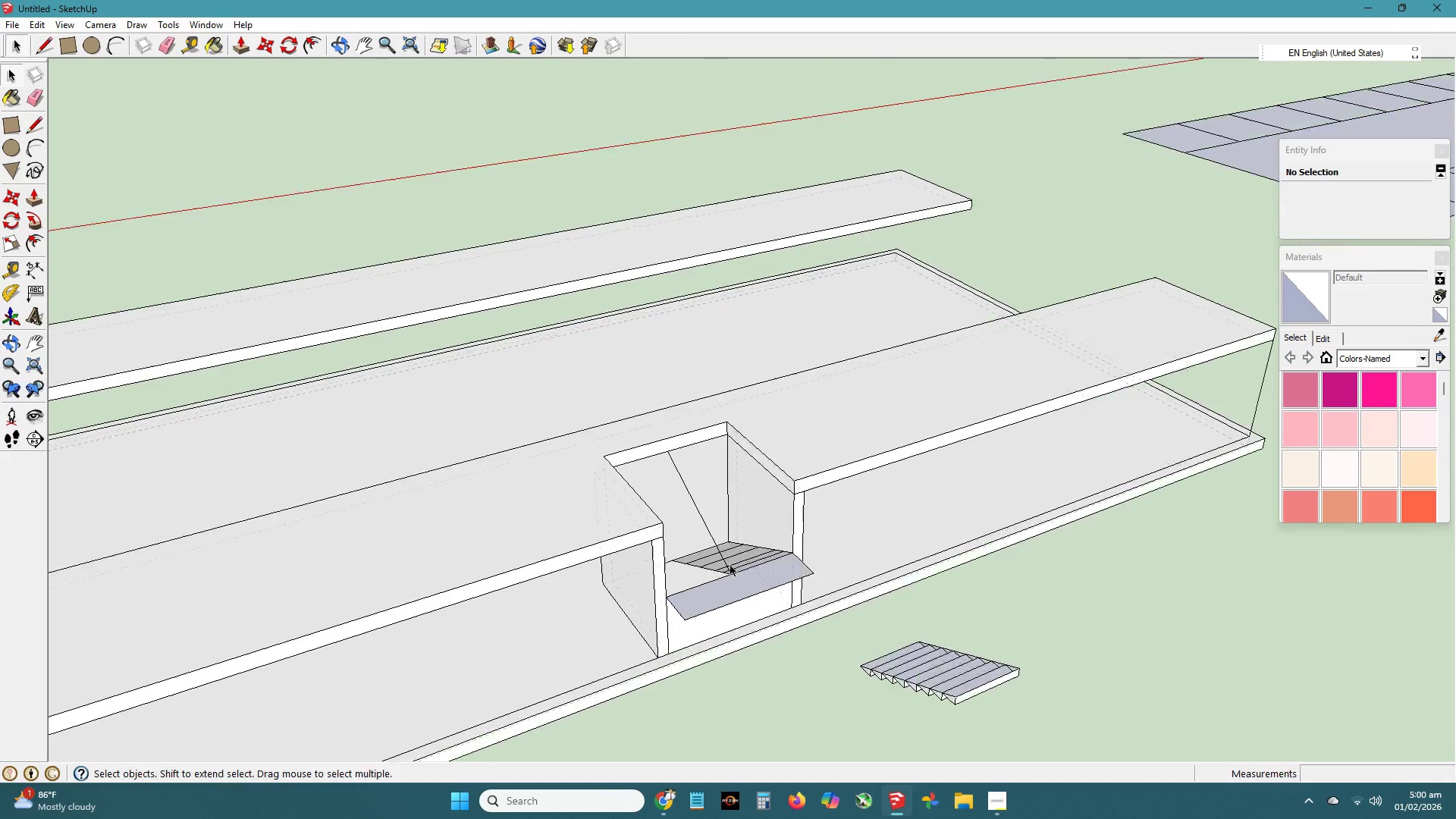 
scroll: coordinate [730, 566], scroll_direction: up, amount: 6.0
 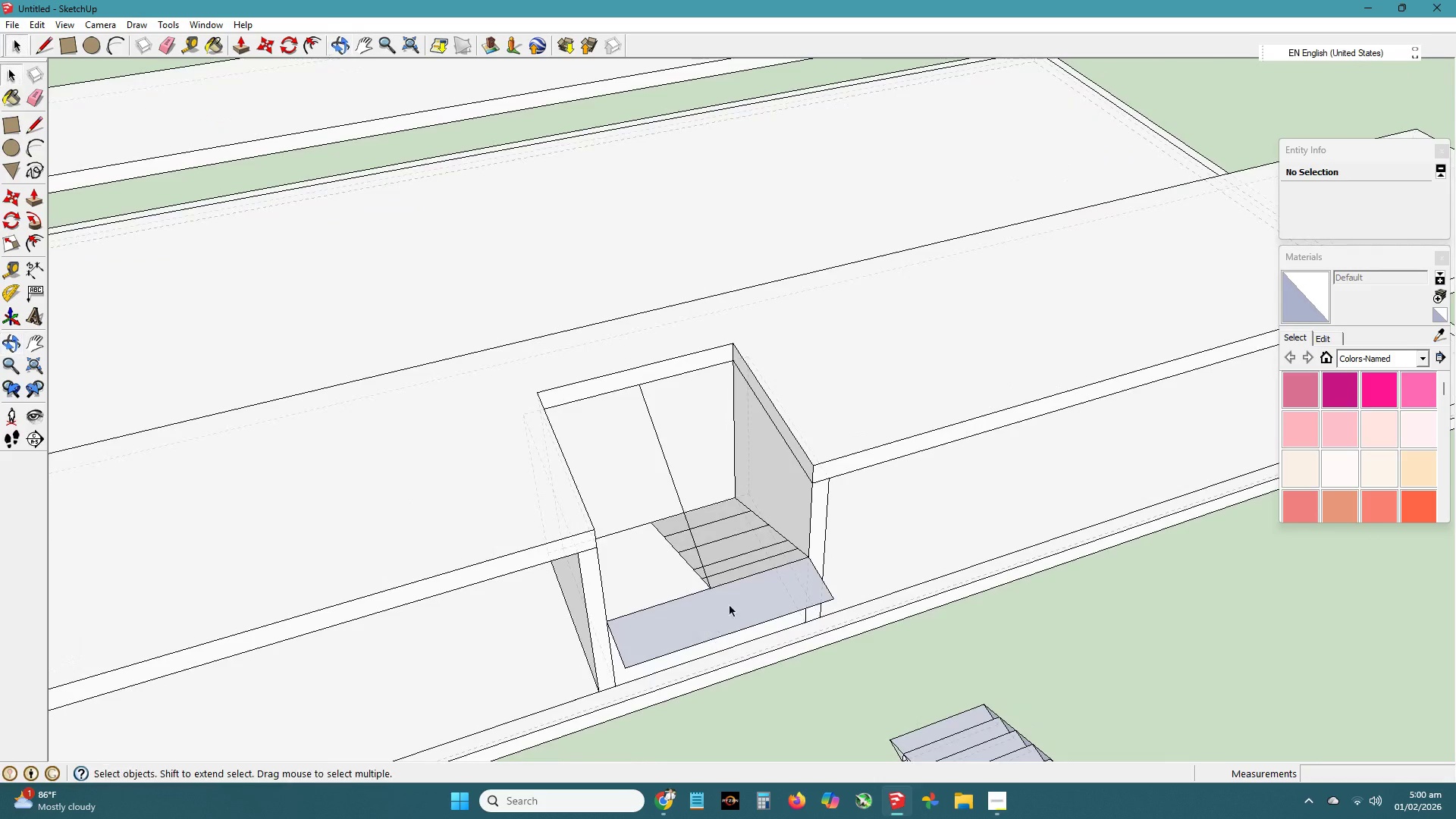 
key(E)
 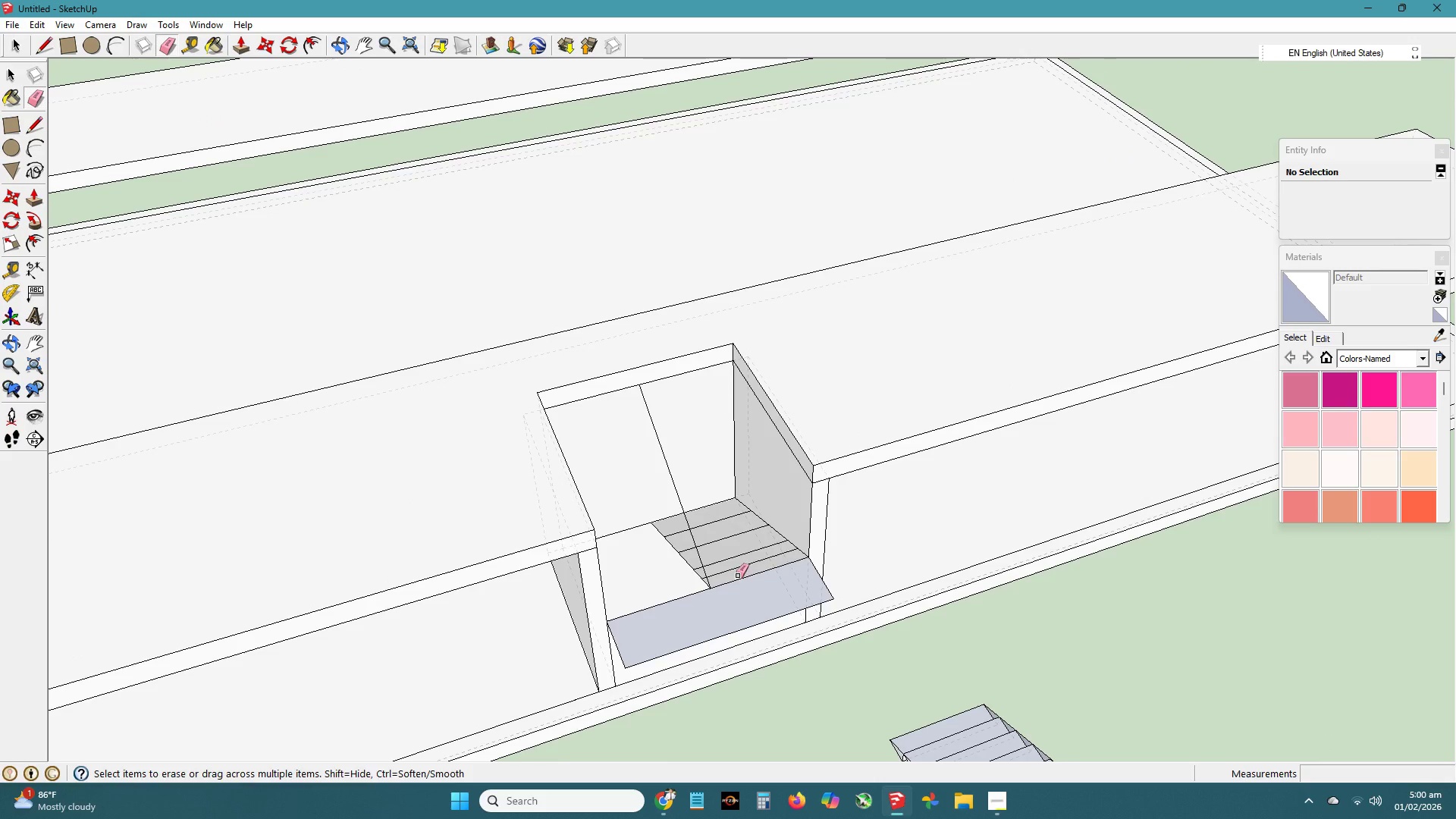 
left_click_drag(start_coordinate=[737, 575], to_coordinate=[696, 520])
 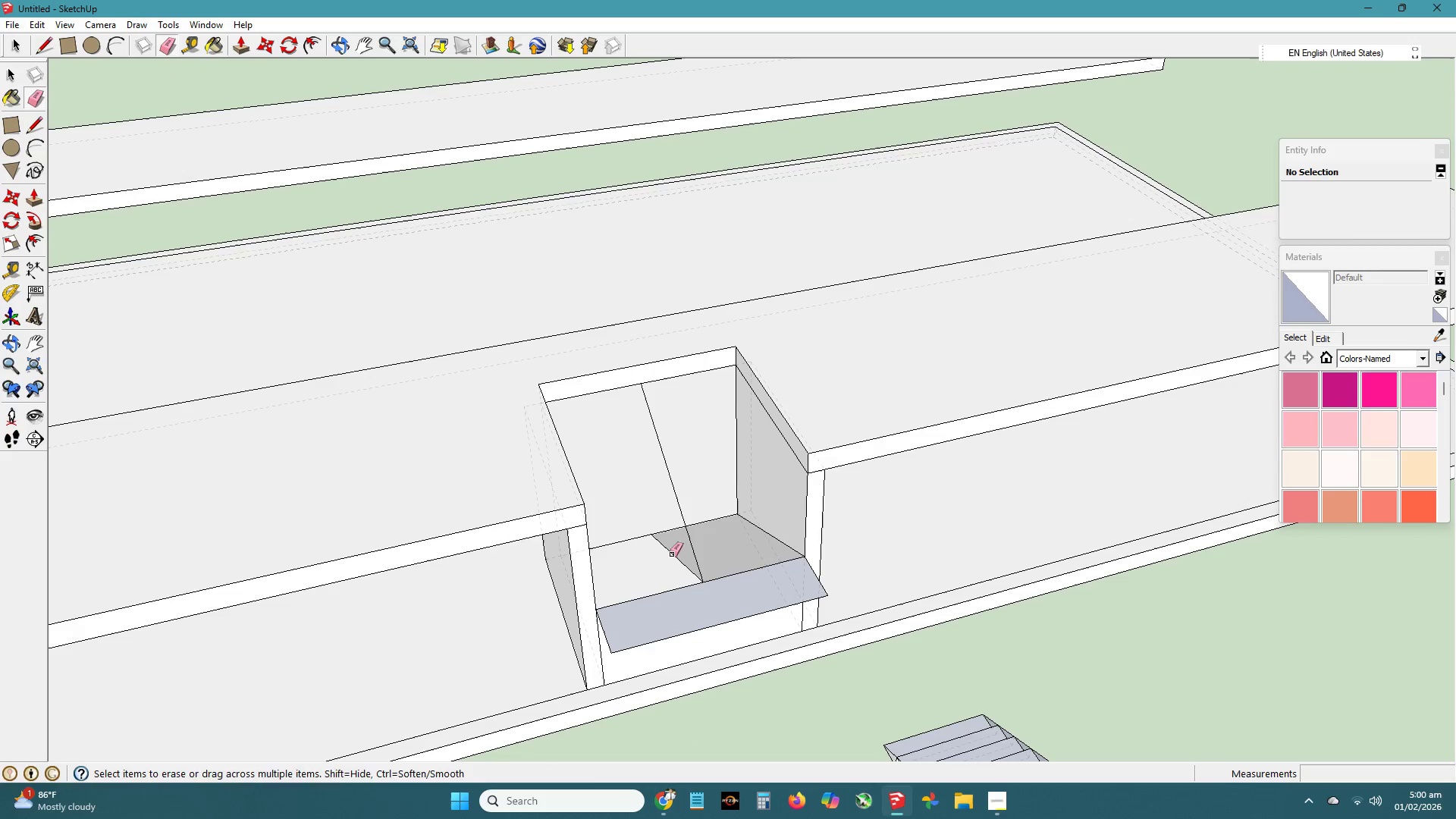 
left_click_drag(start_coordinate=[675, 555], to_coordinate=[680, 554])
 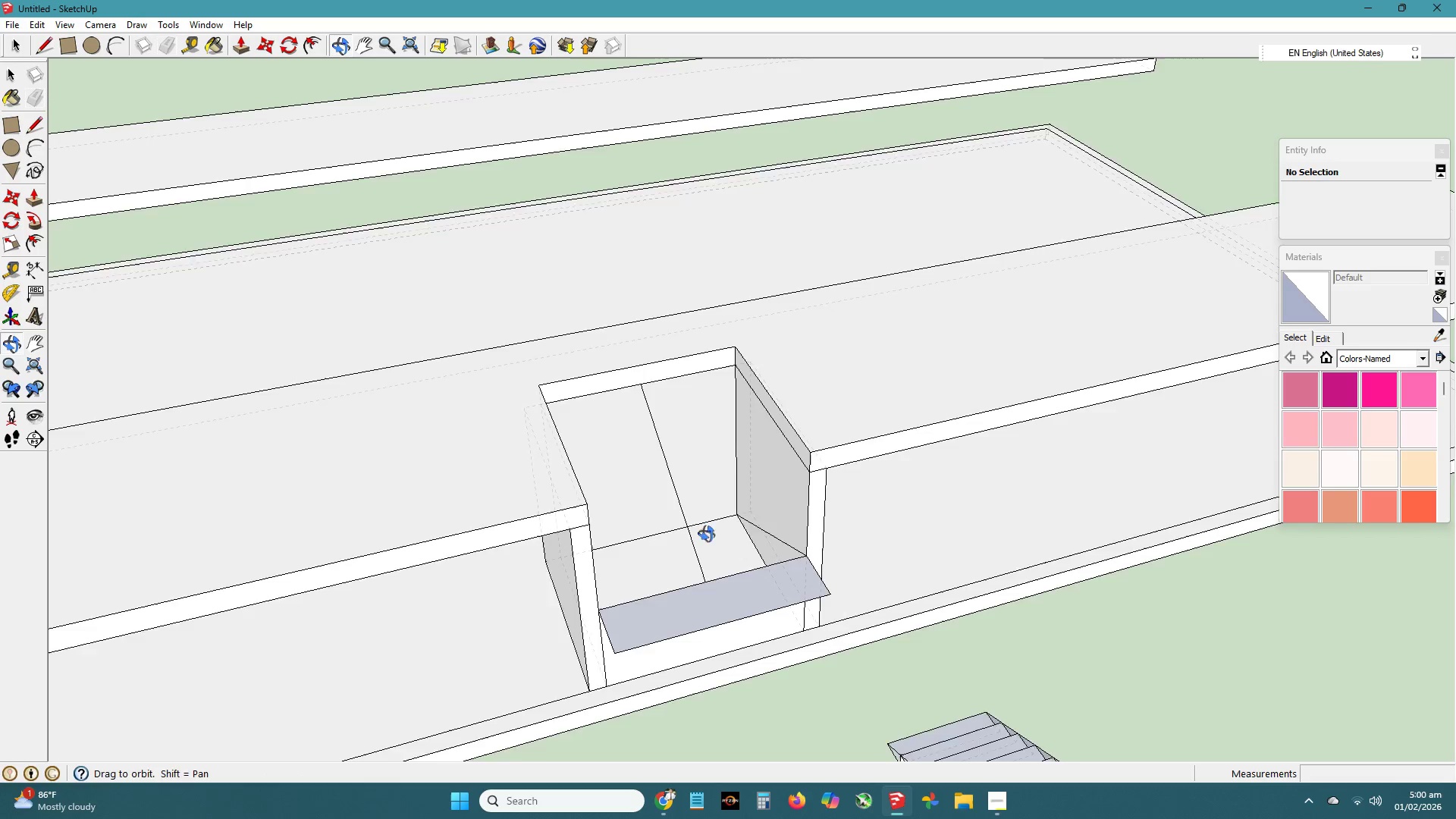 
key(H)
 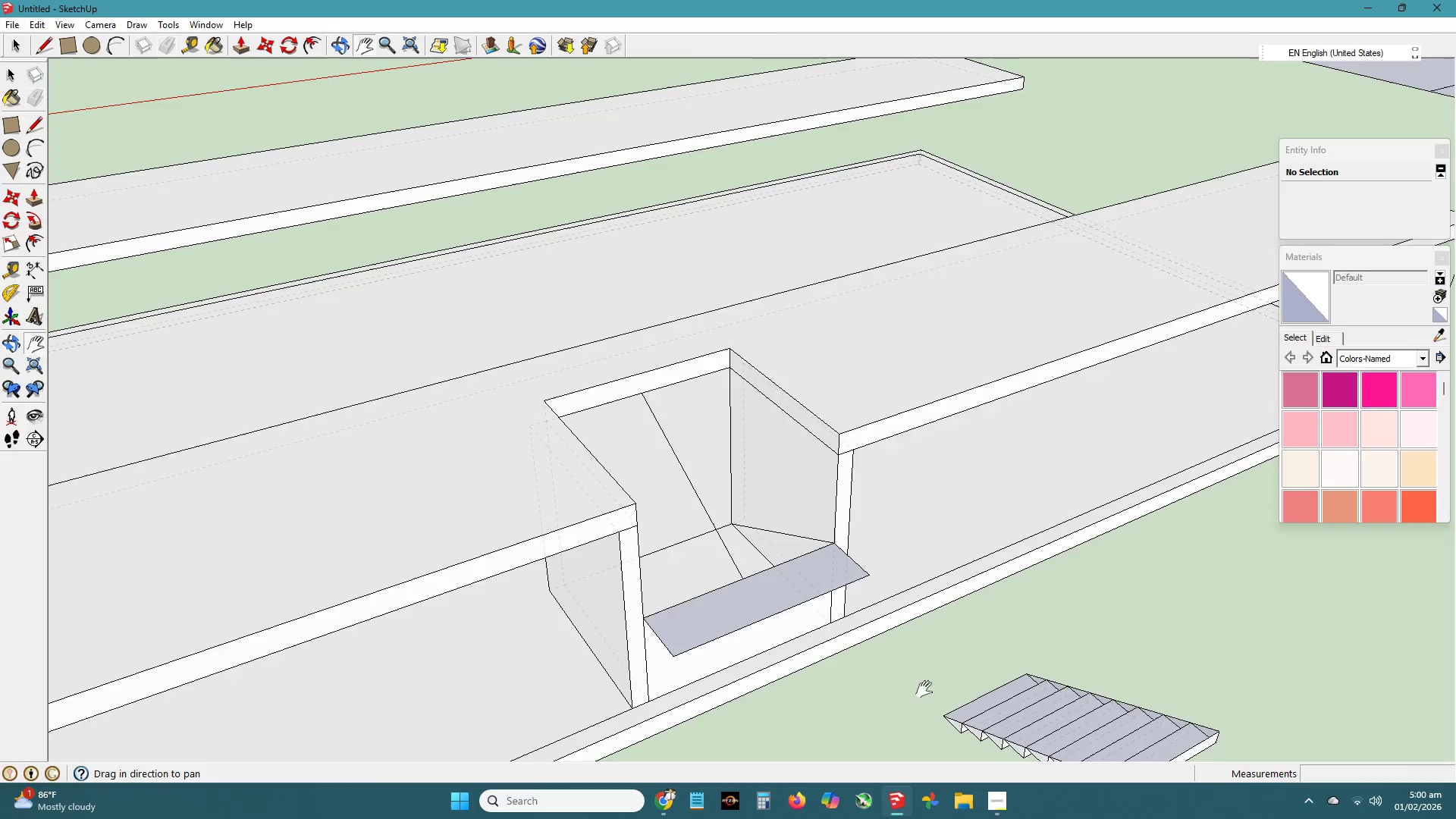 
left_click_drag(start_coordinate=[924, 689], to_coordinate=[869, 564])
 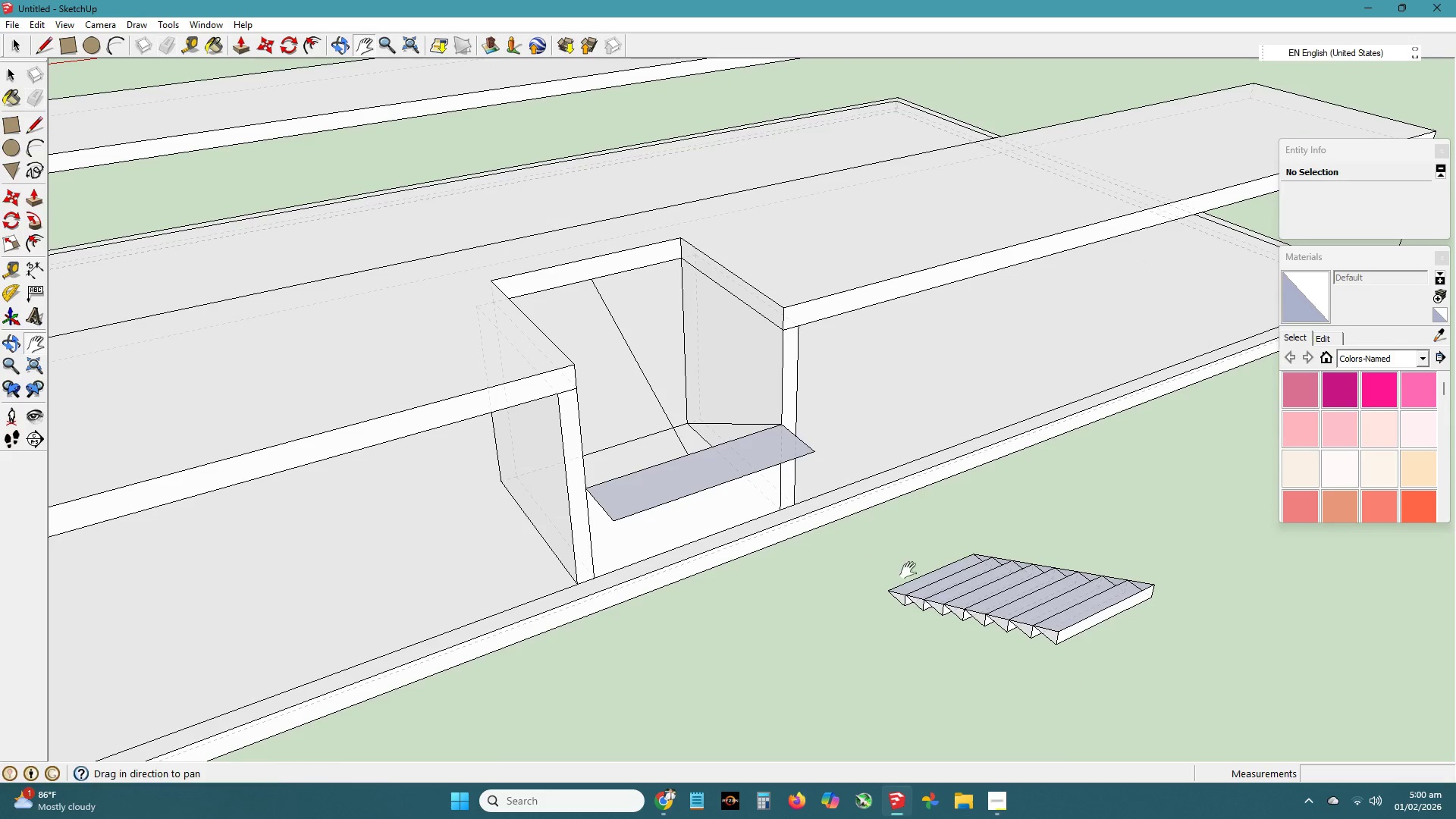 
key(Space)
 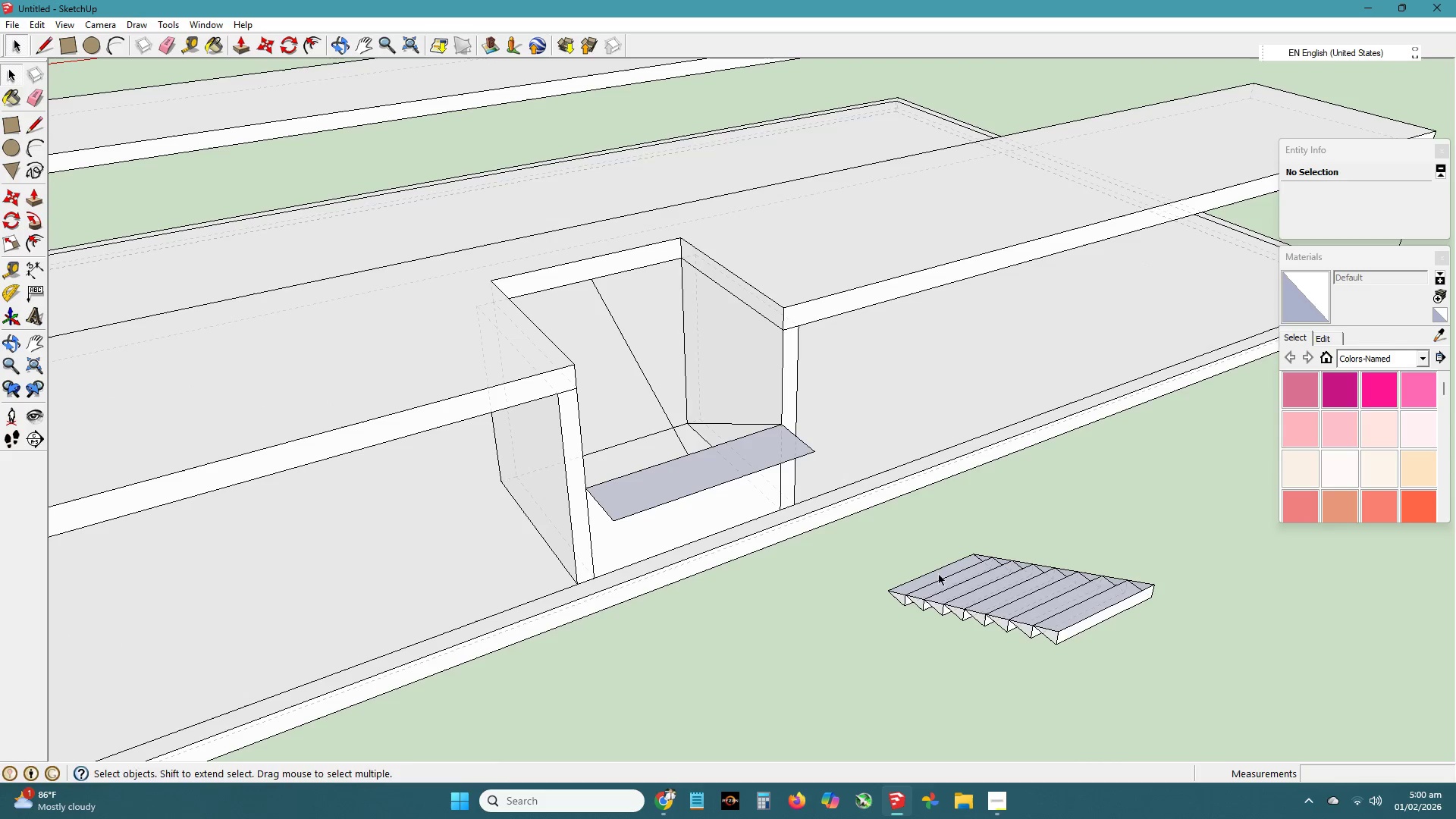 
double_click([951, 576])
 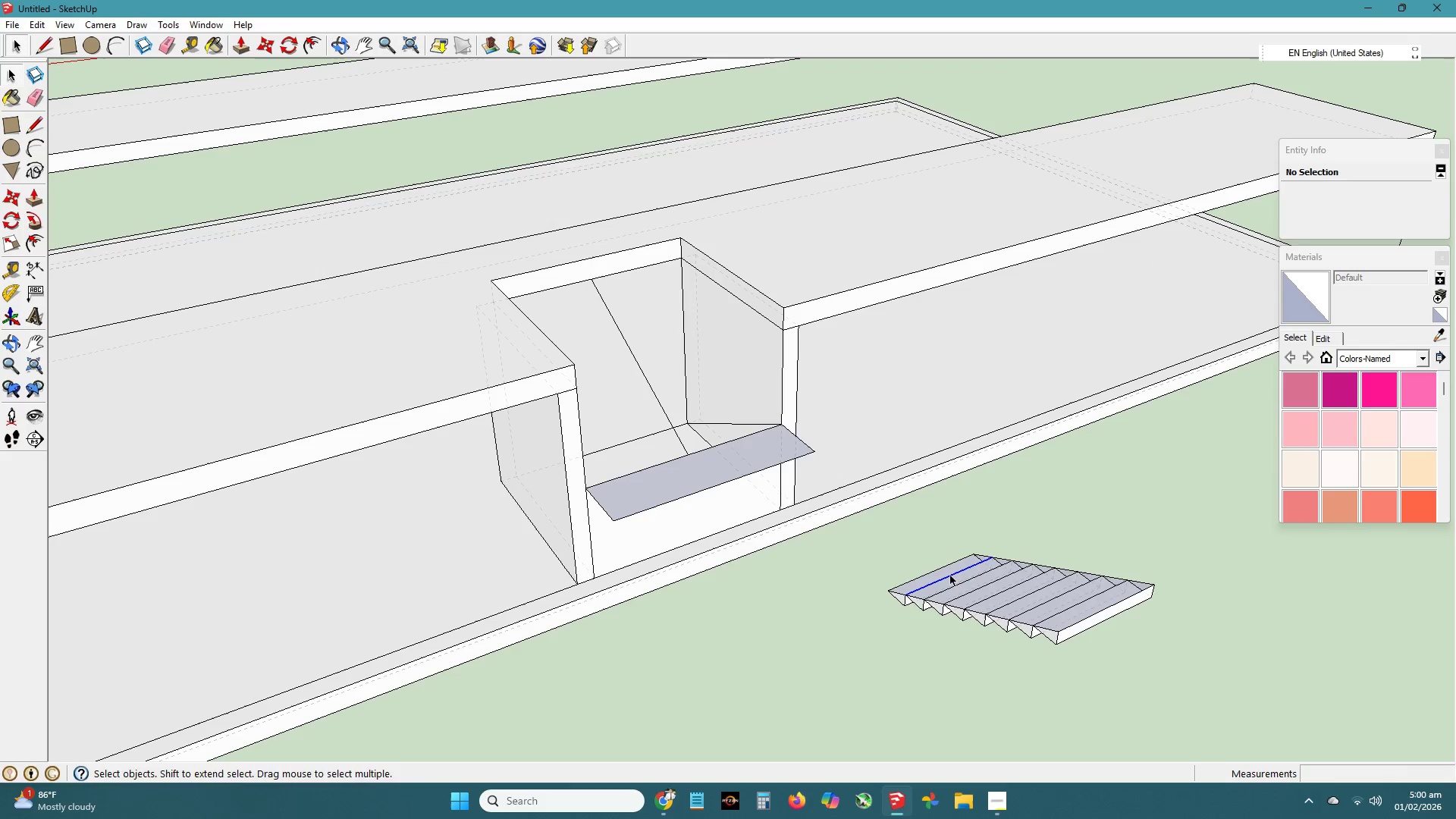 
triple_click([951, 576])
 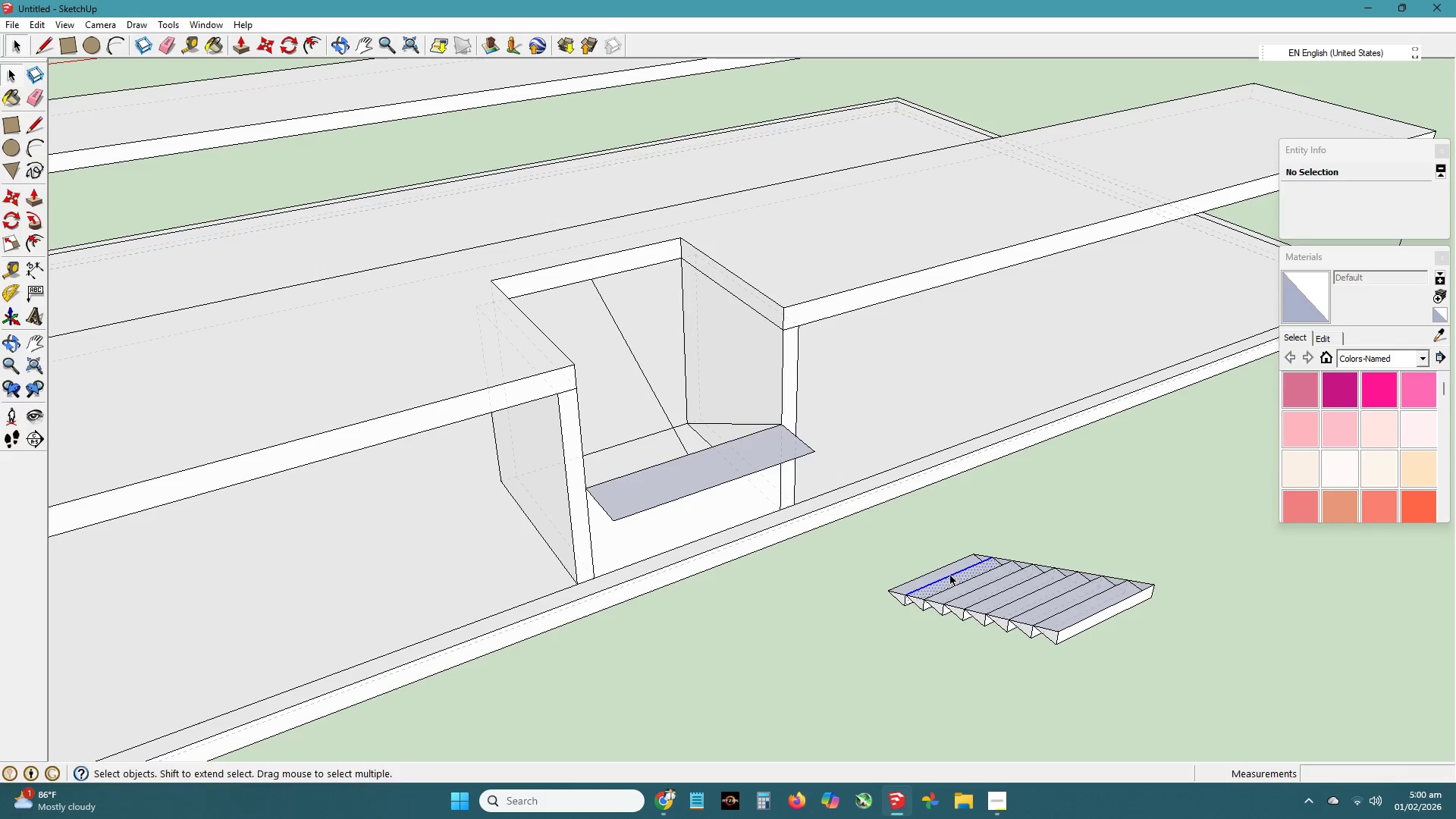 
triple_click([951, 576])
 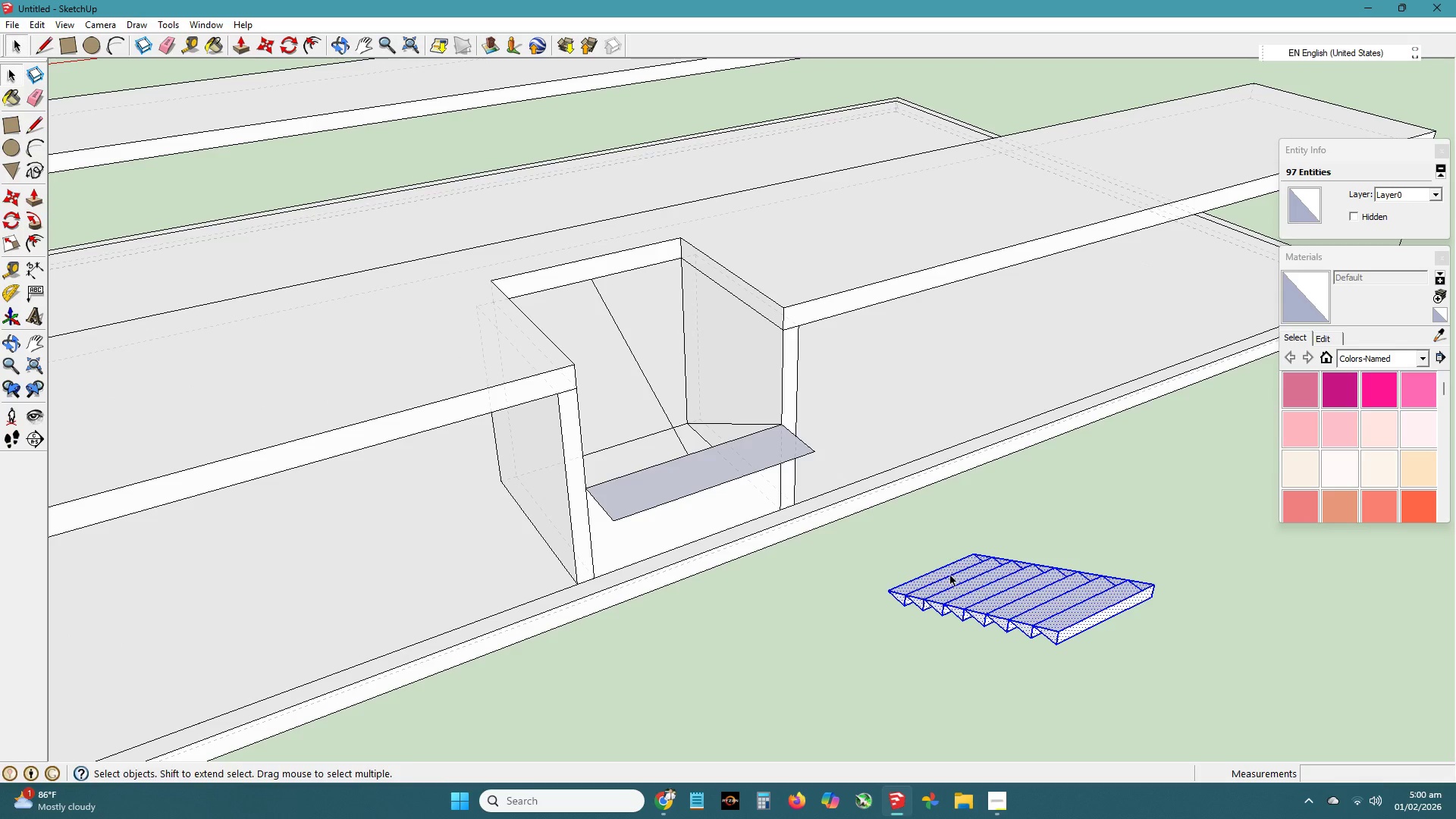 
key(M)
 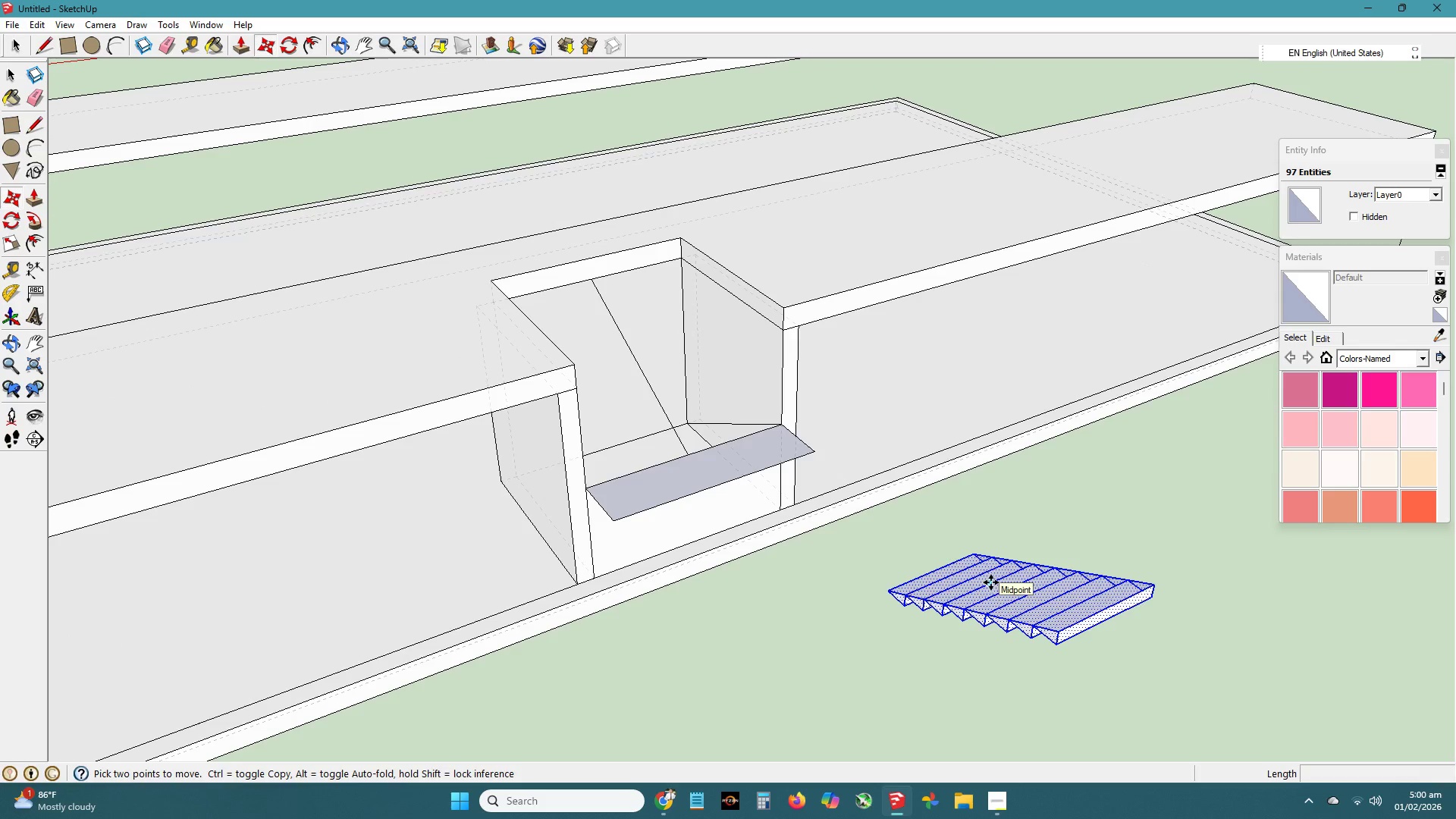 
key(Escape)
type(bv )
 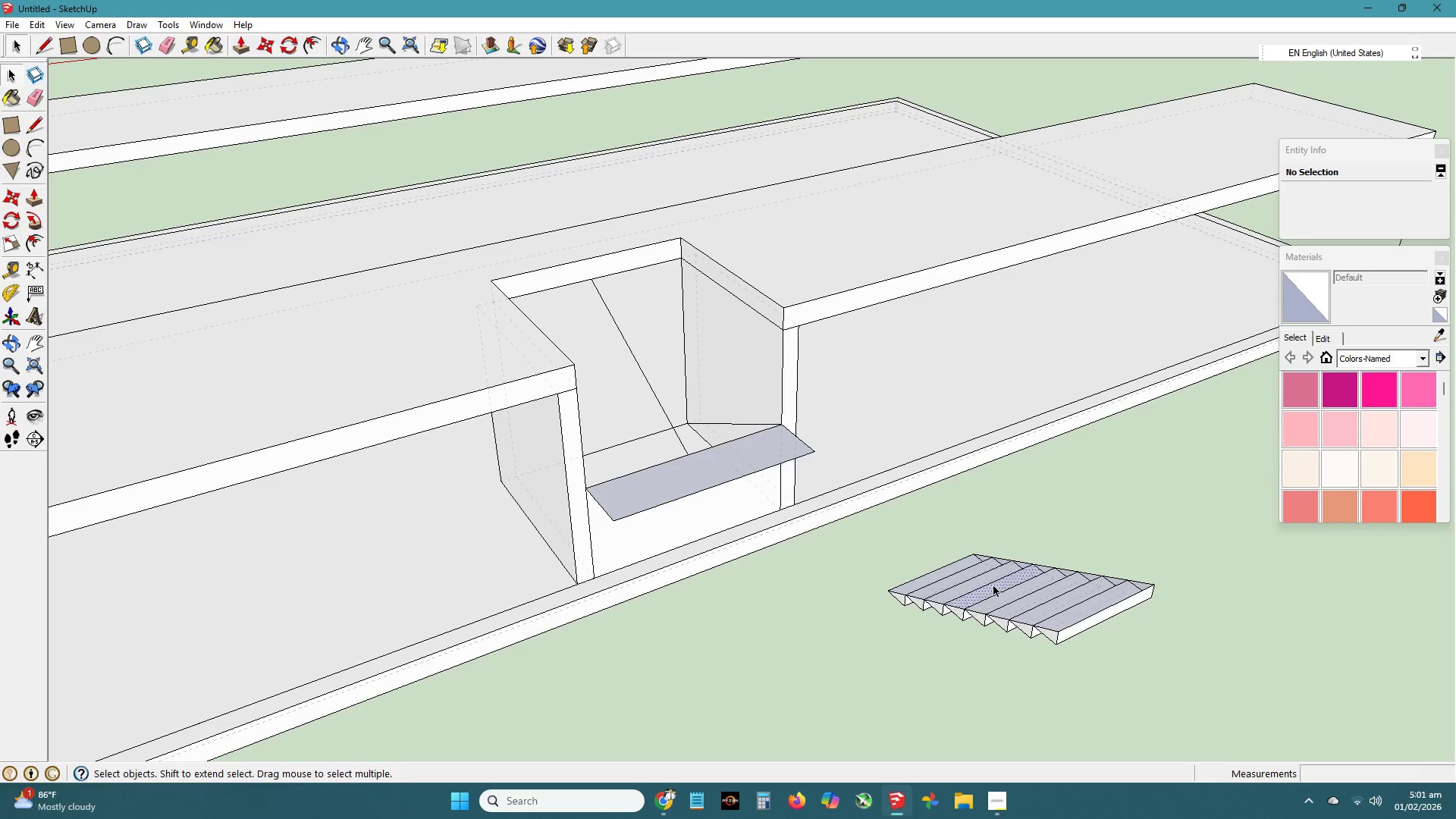 
double_click([994, 586])
 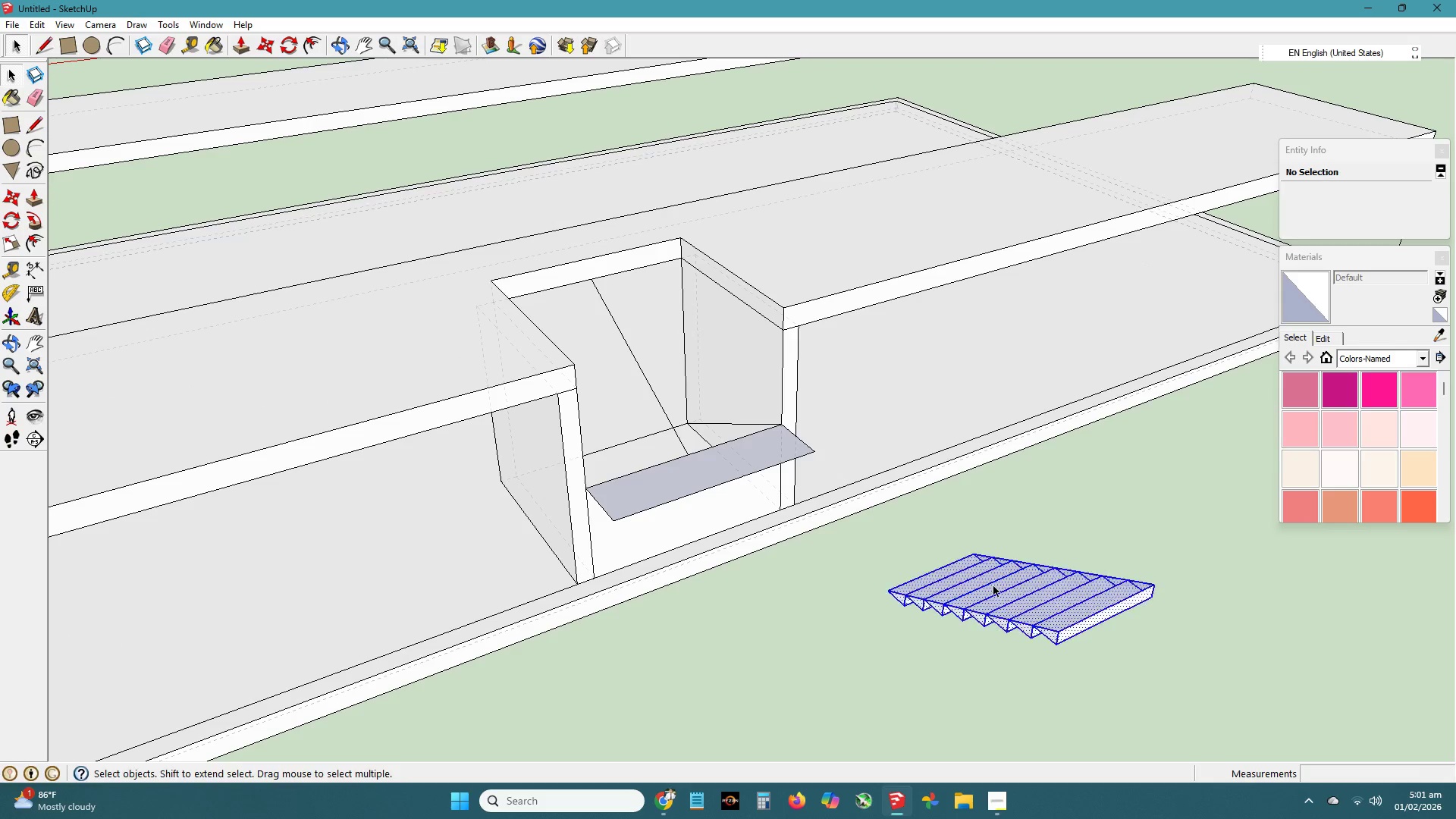 
triple_click([994, 586])
 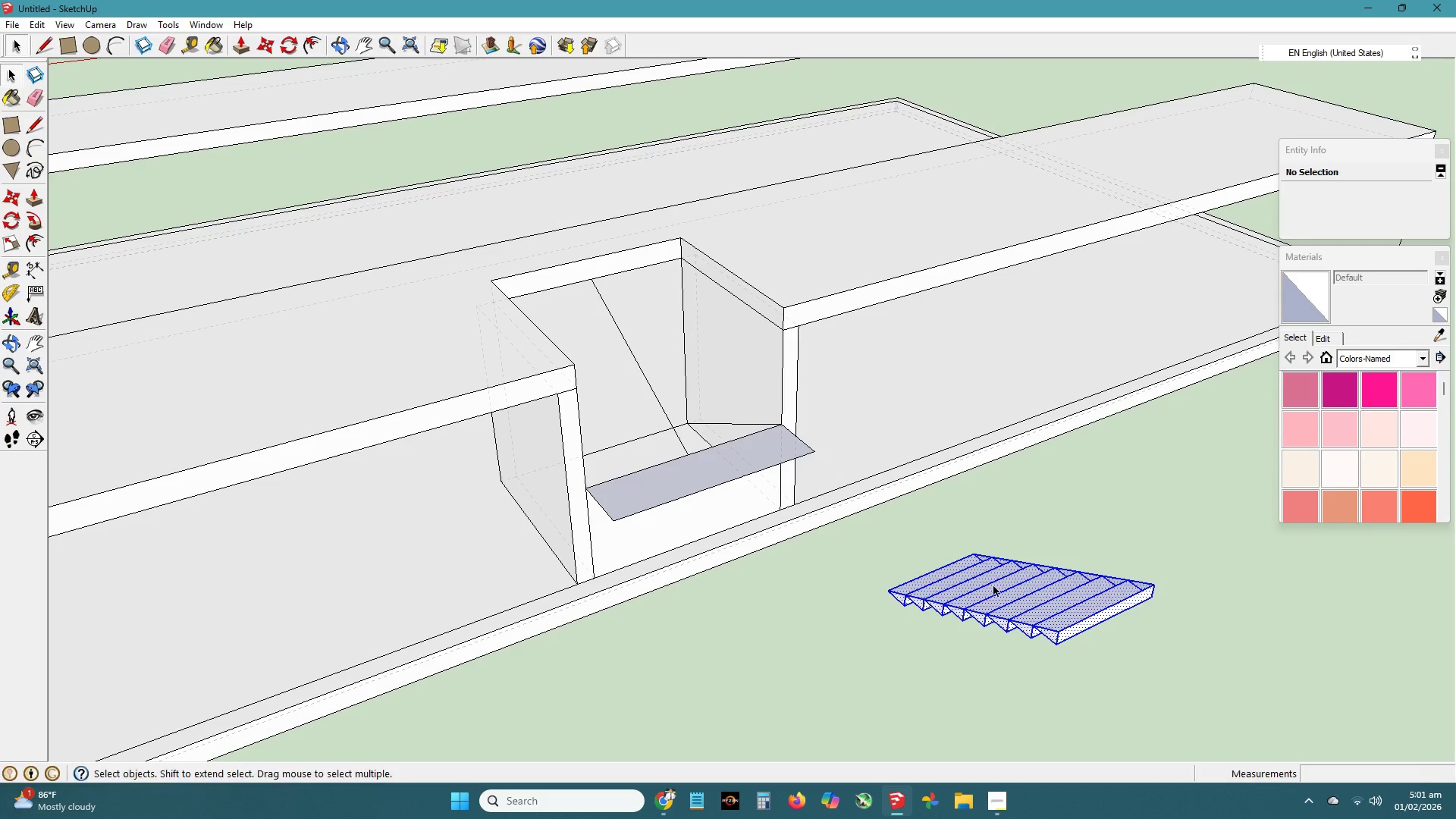 
triple_click([994, 586])
 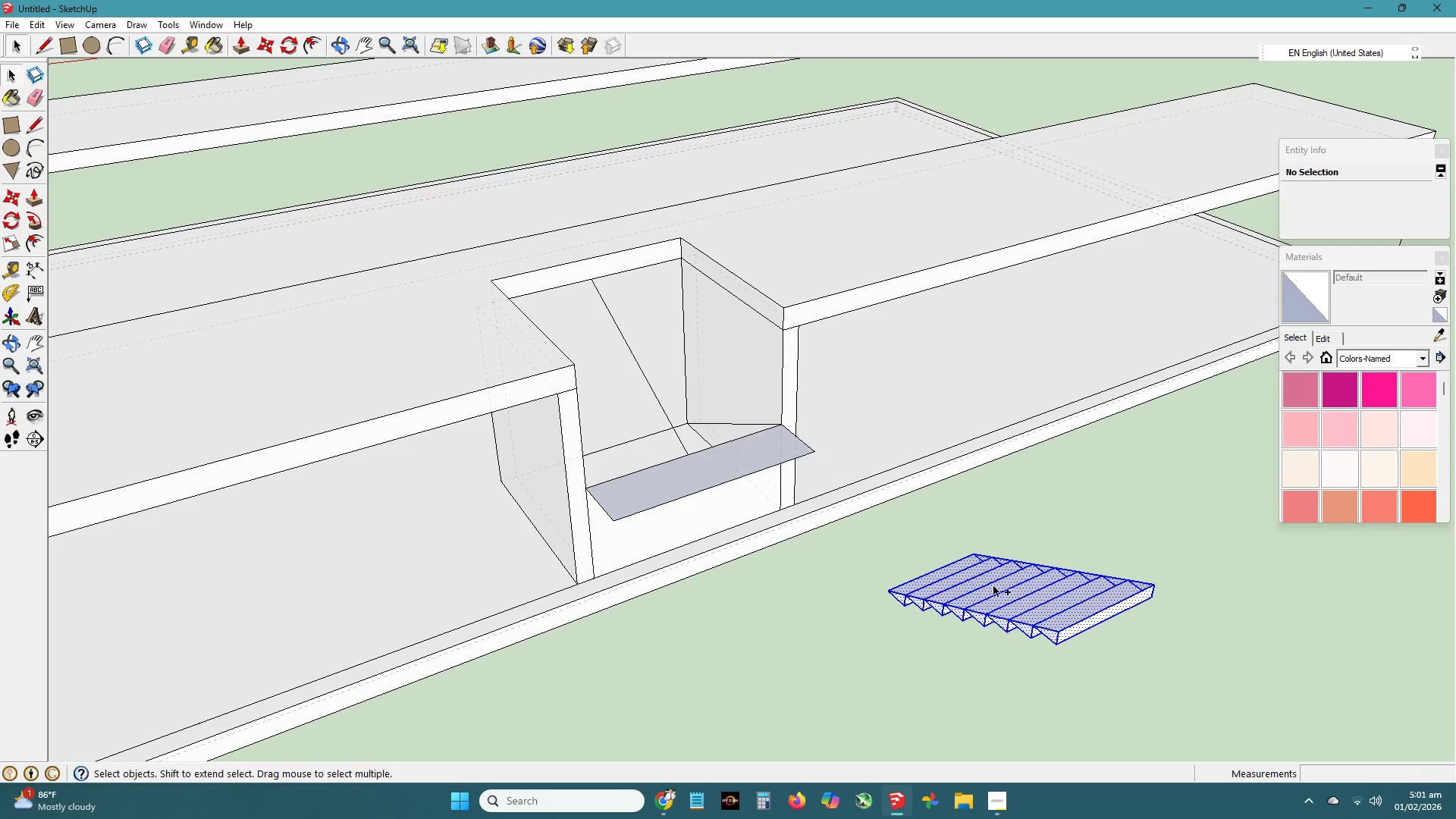 
key(Control+C)
 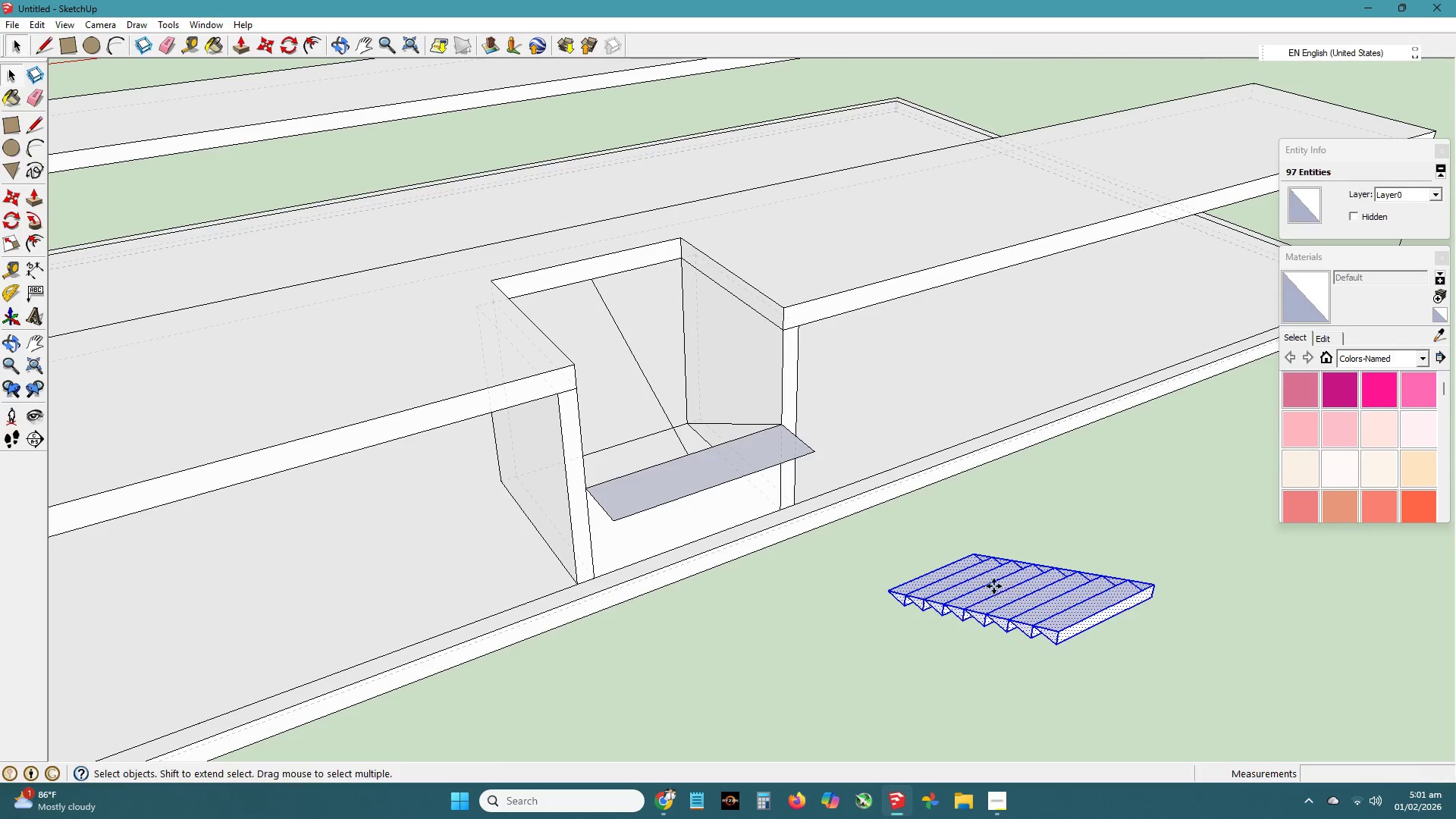 
key(Control+V)
 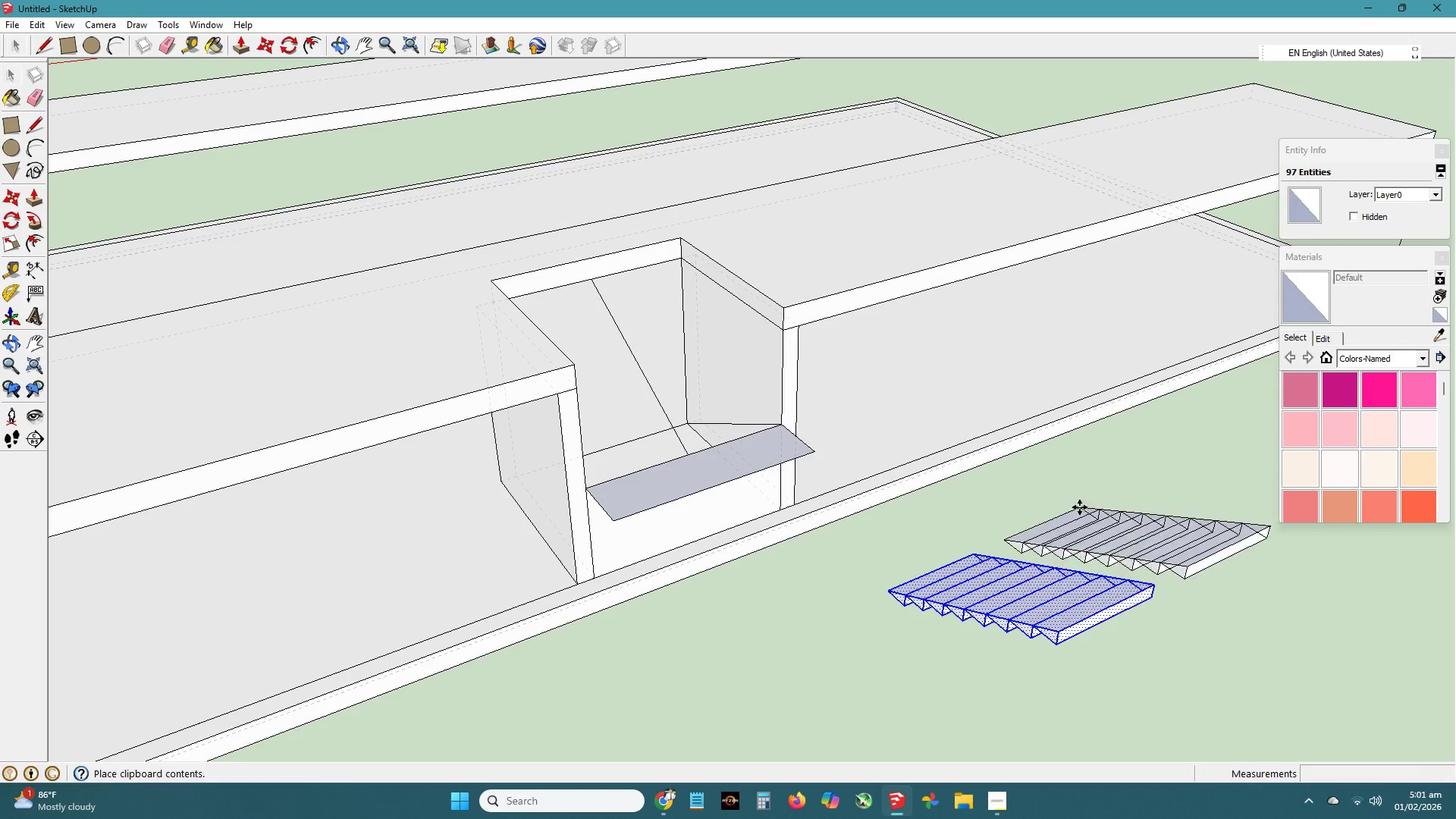 
left_click([1110, 488])
 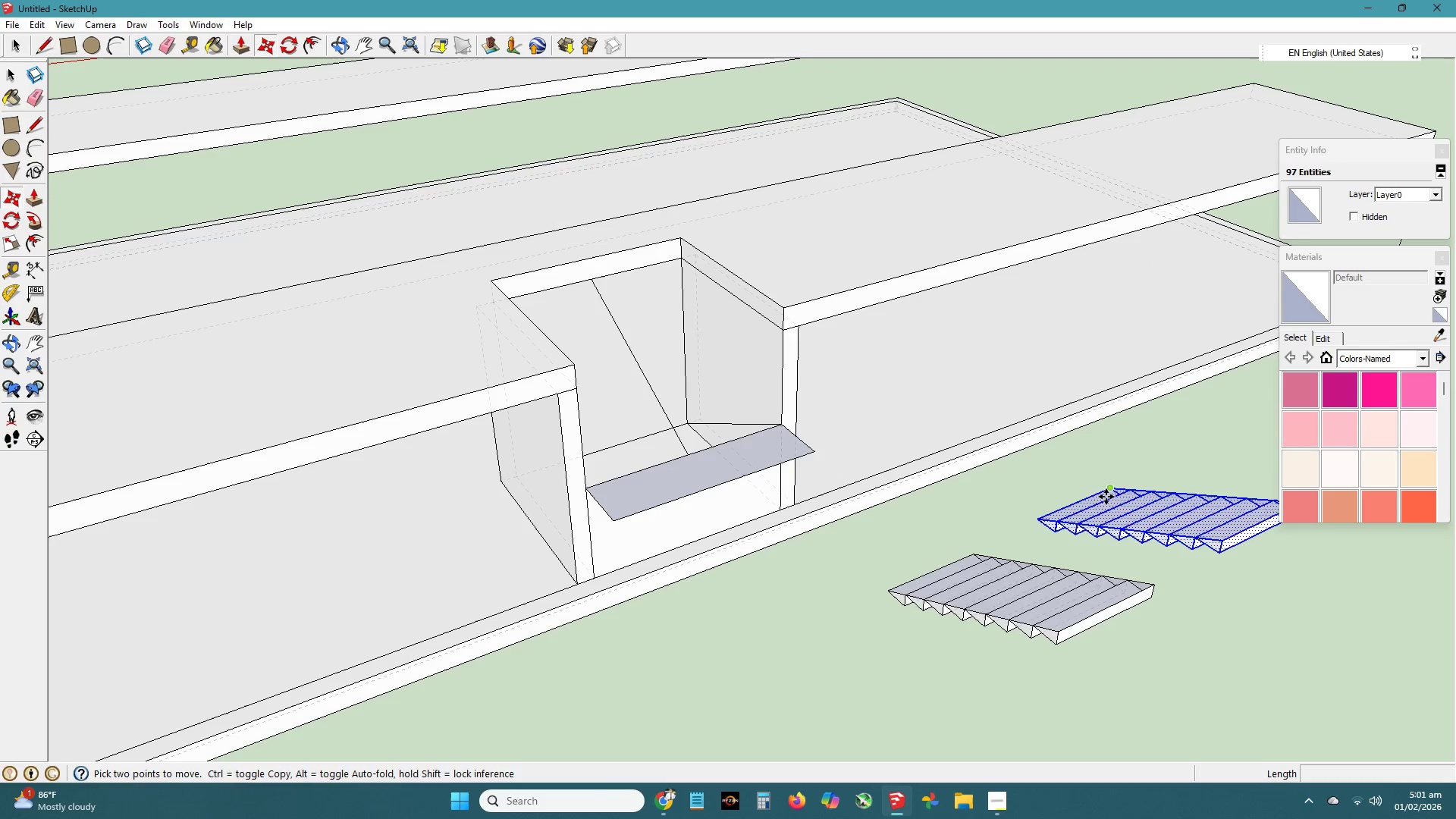 
key(Space)
 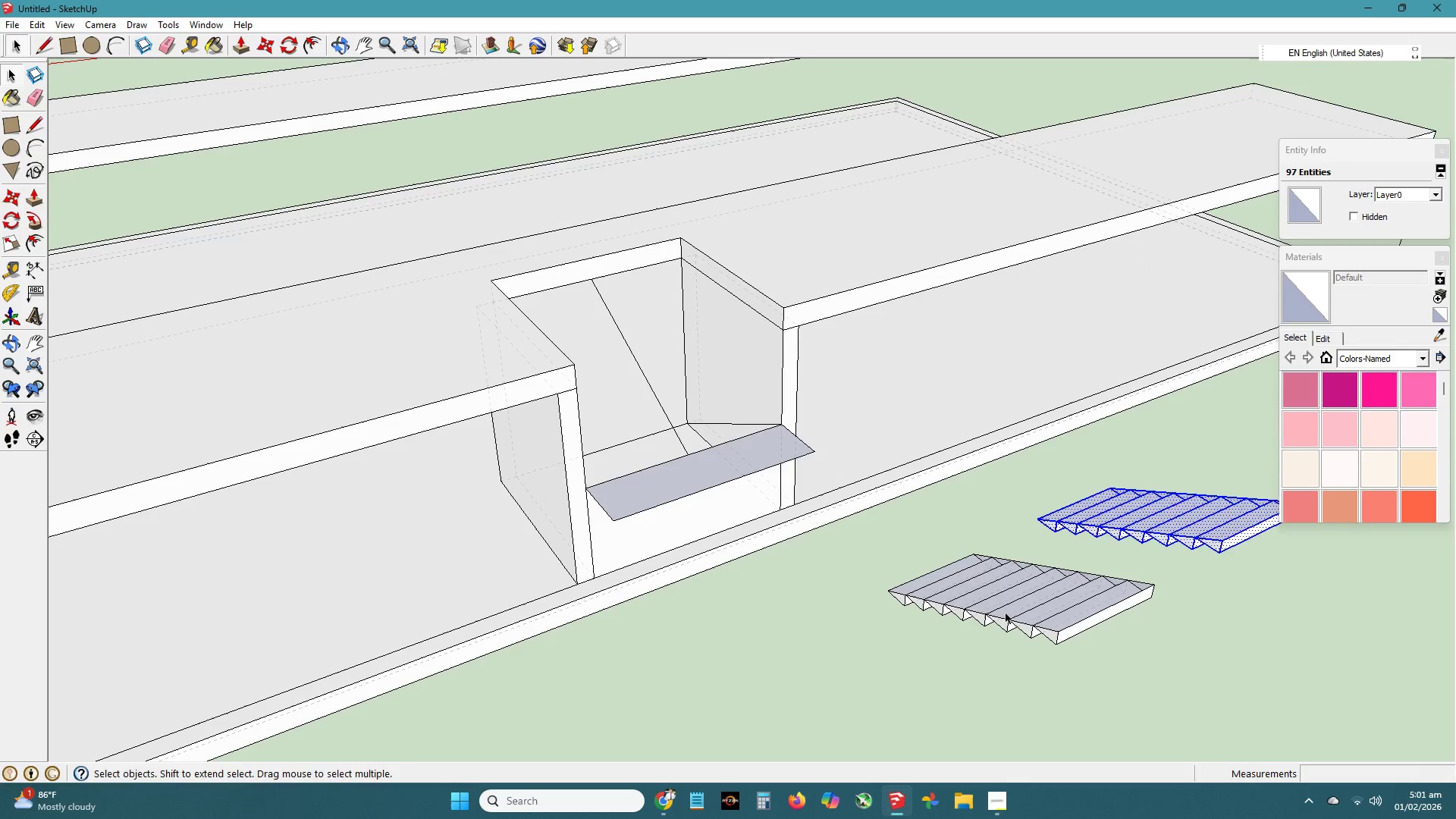 
double_click([1005, 616])
 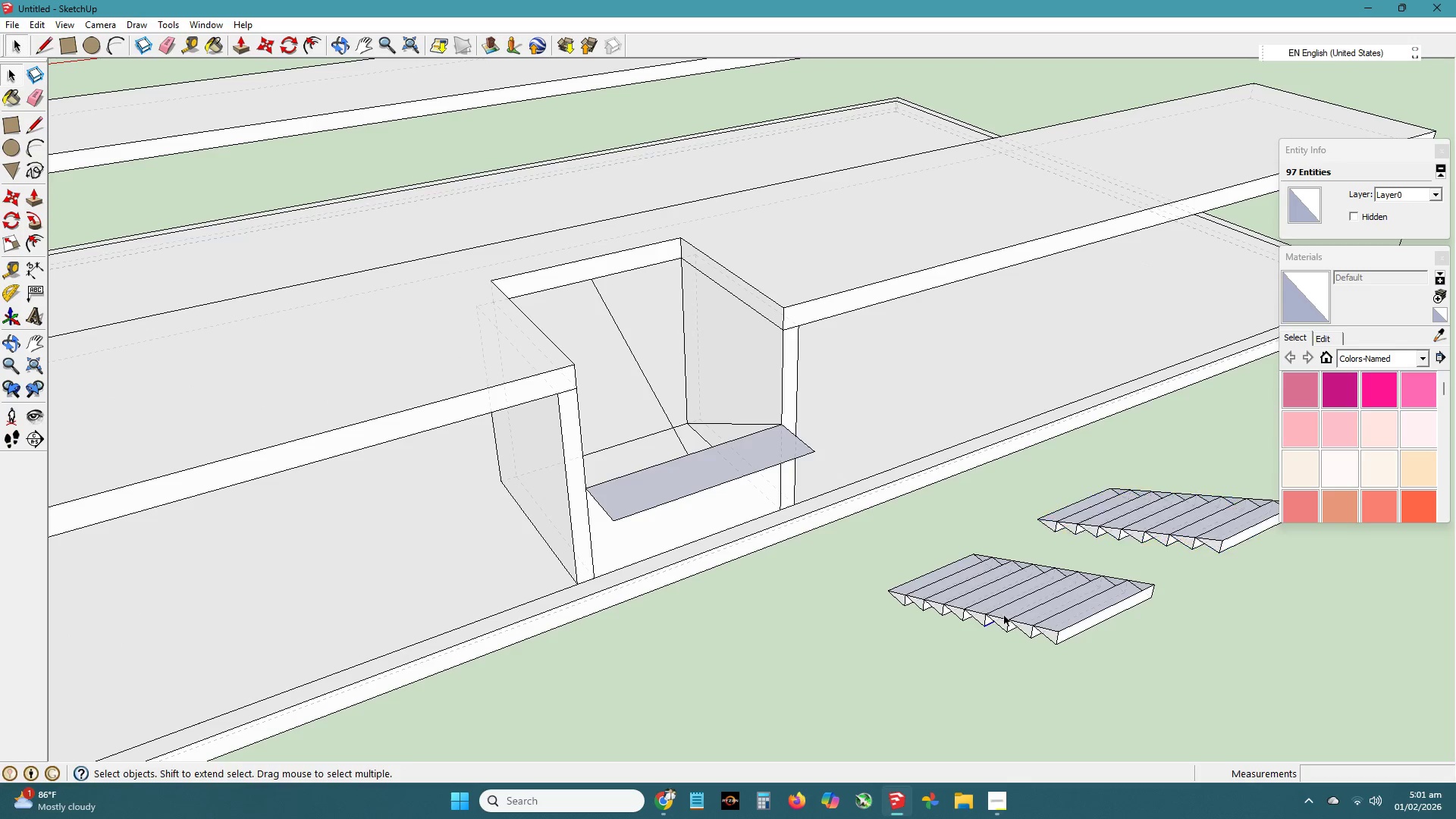 
triple_click([1005, 616])
 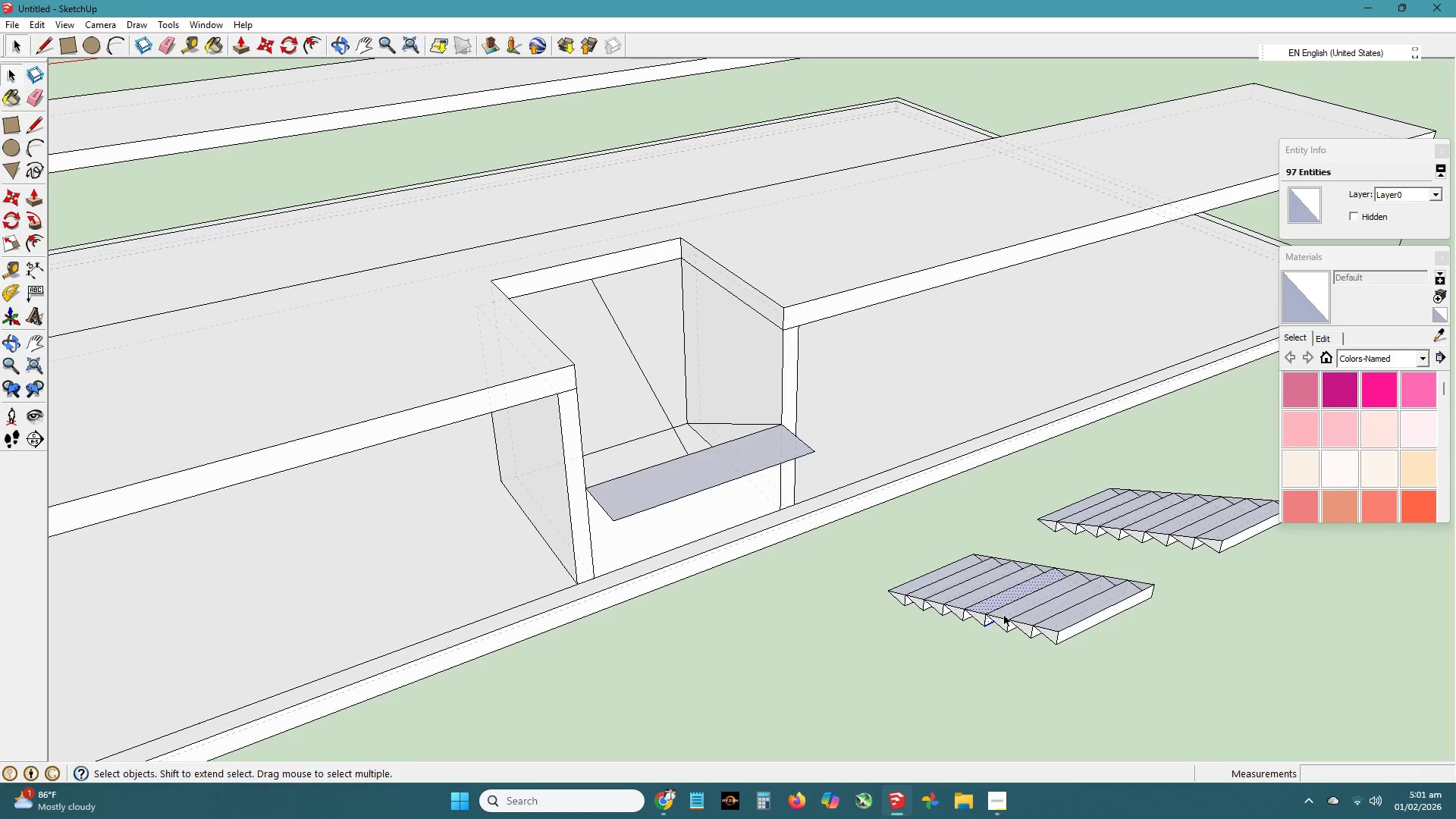 
triple_click([1005, 616])
 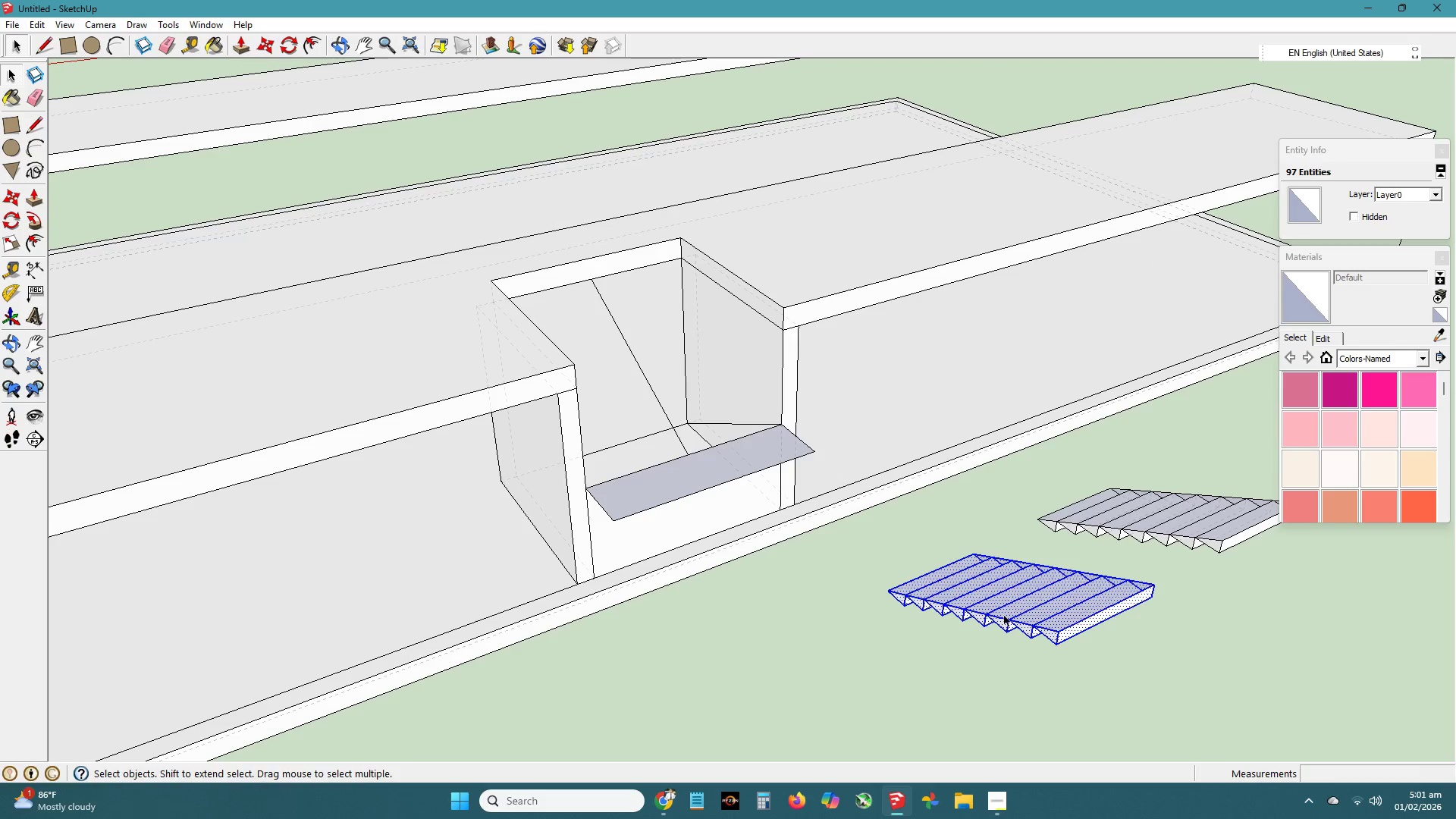 
right_click([1005, 616])
 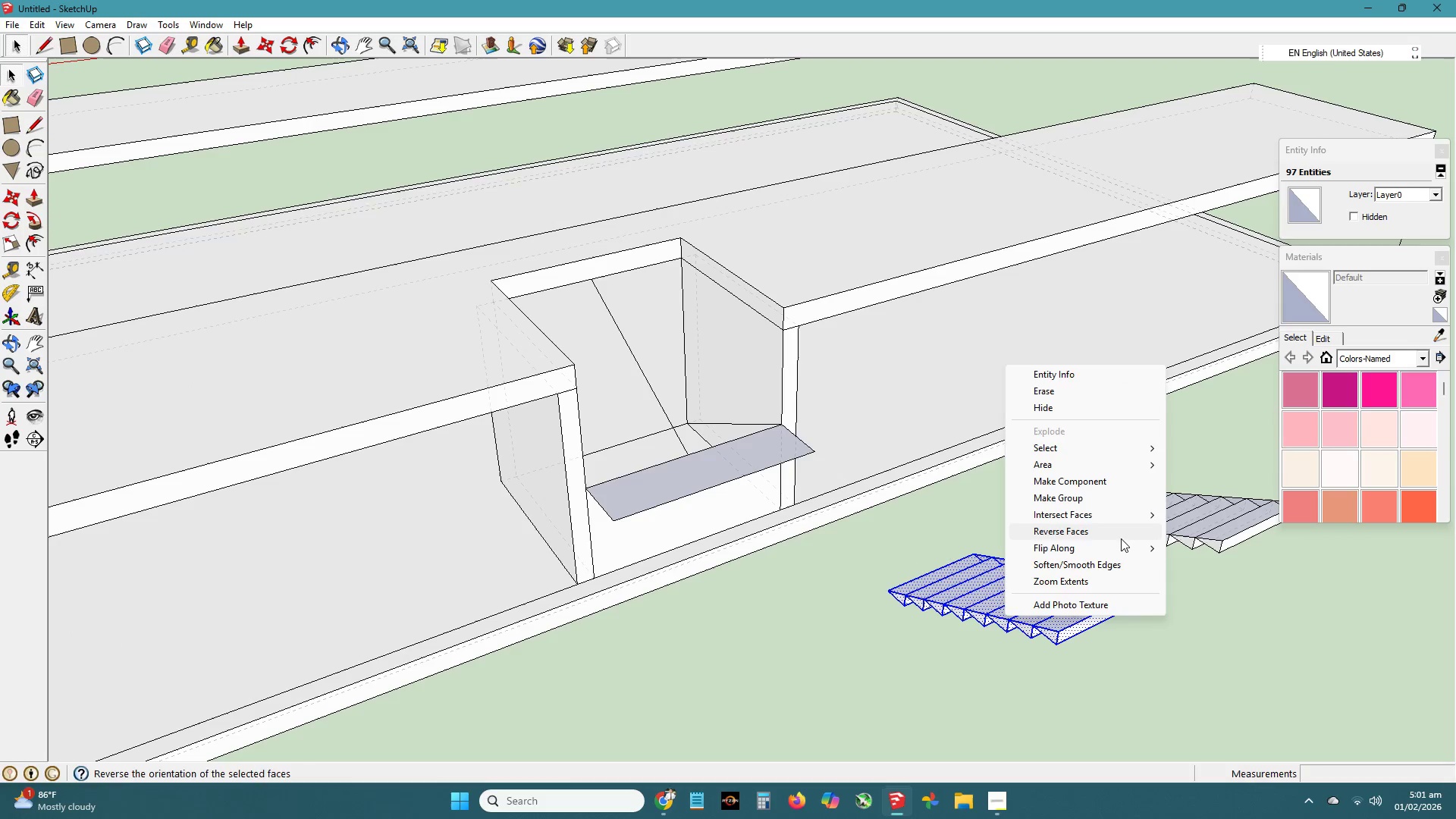 
left_click([1101, 497])
 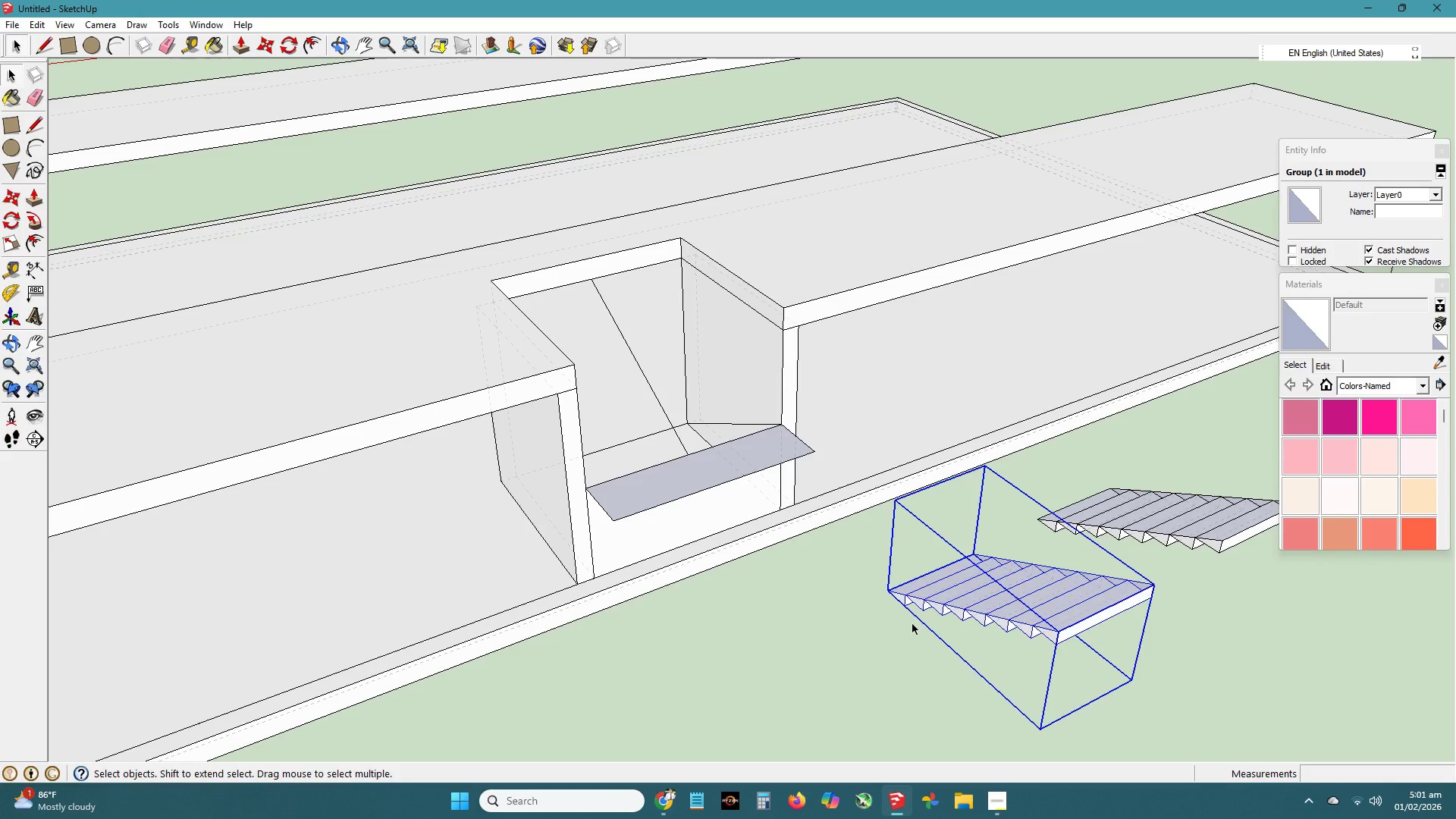 
key(M)
 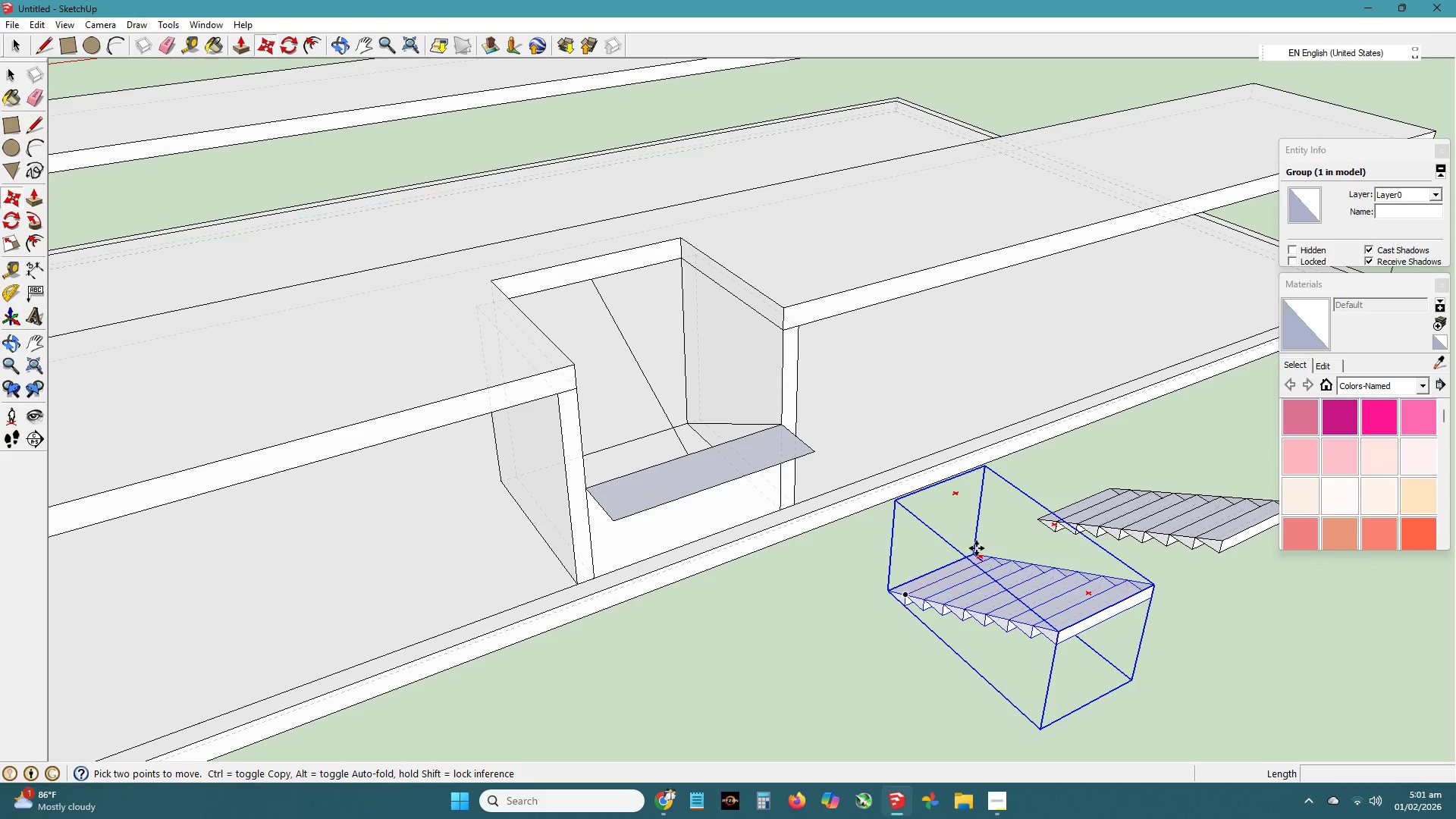 
left_click([972, 551])
 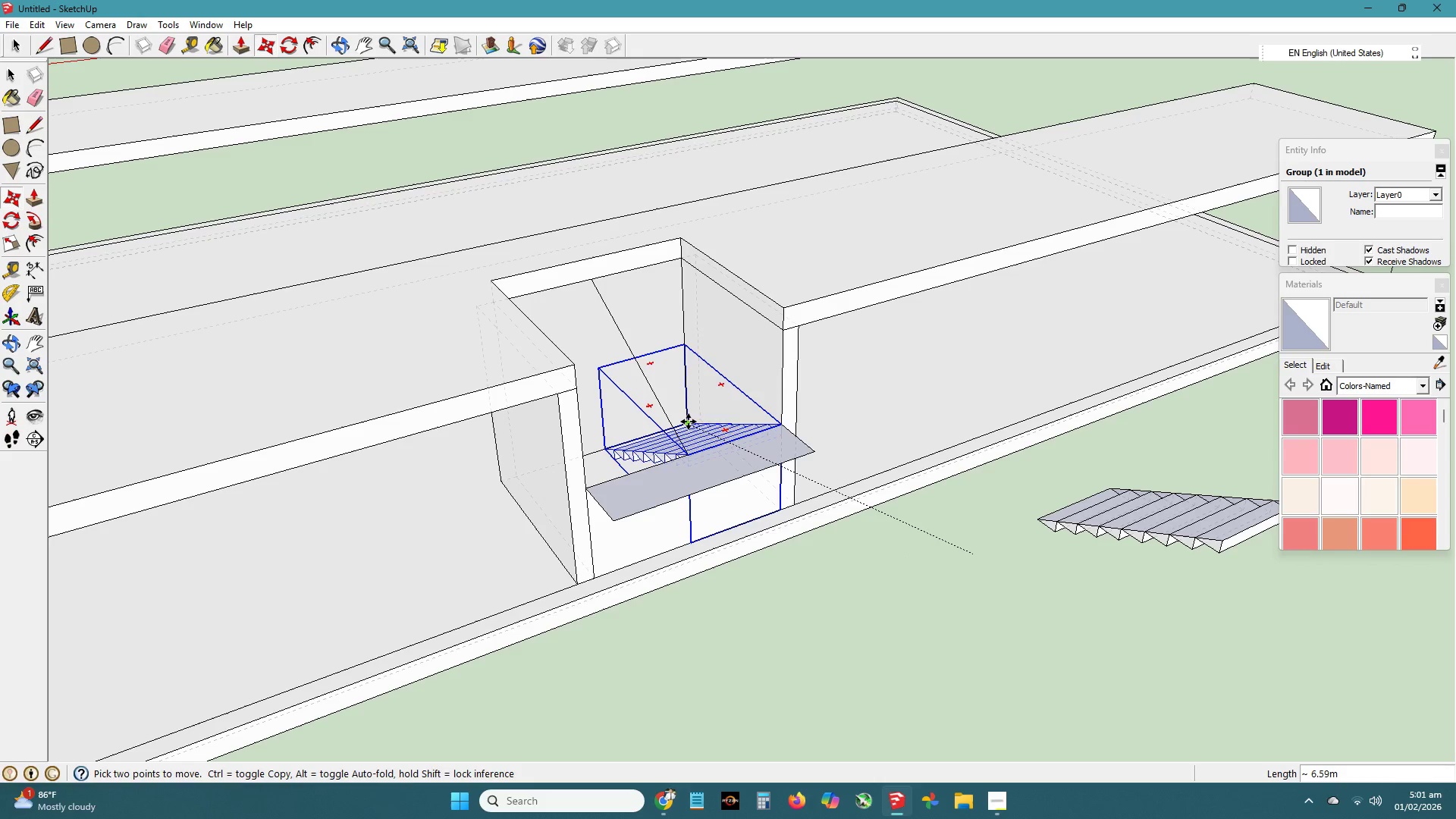 
left_click([689, 422])
 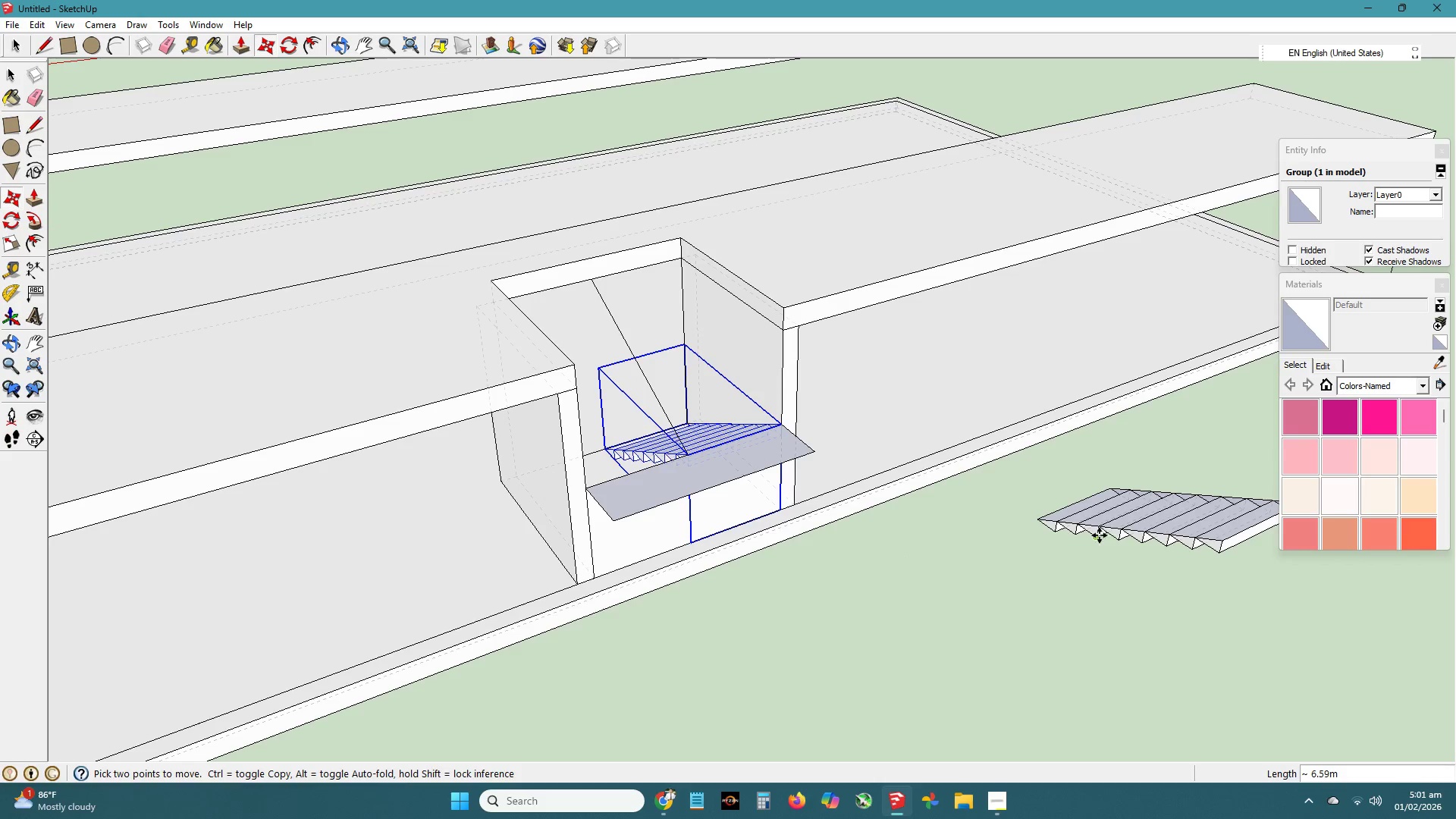 
key(Space)
 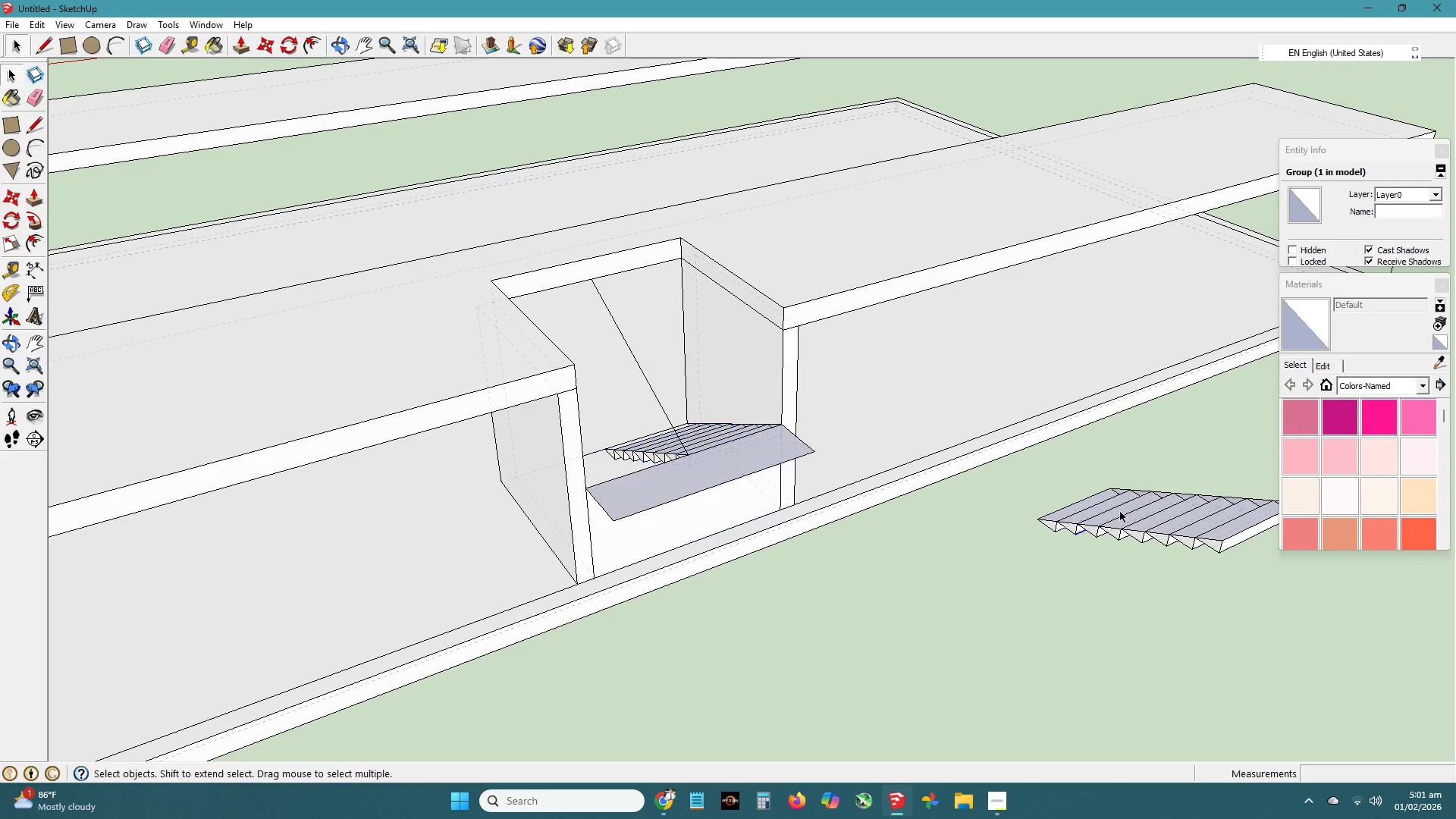 
double_click([1121, 512])
 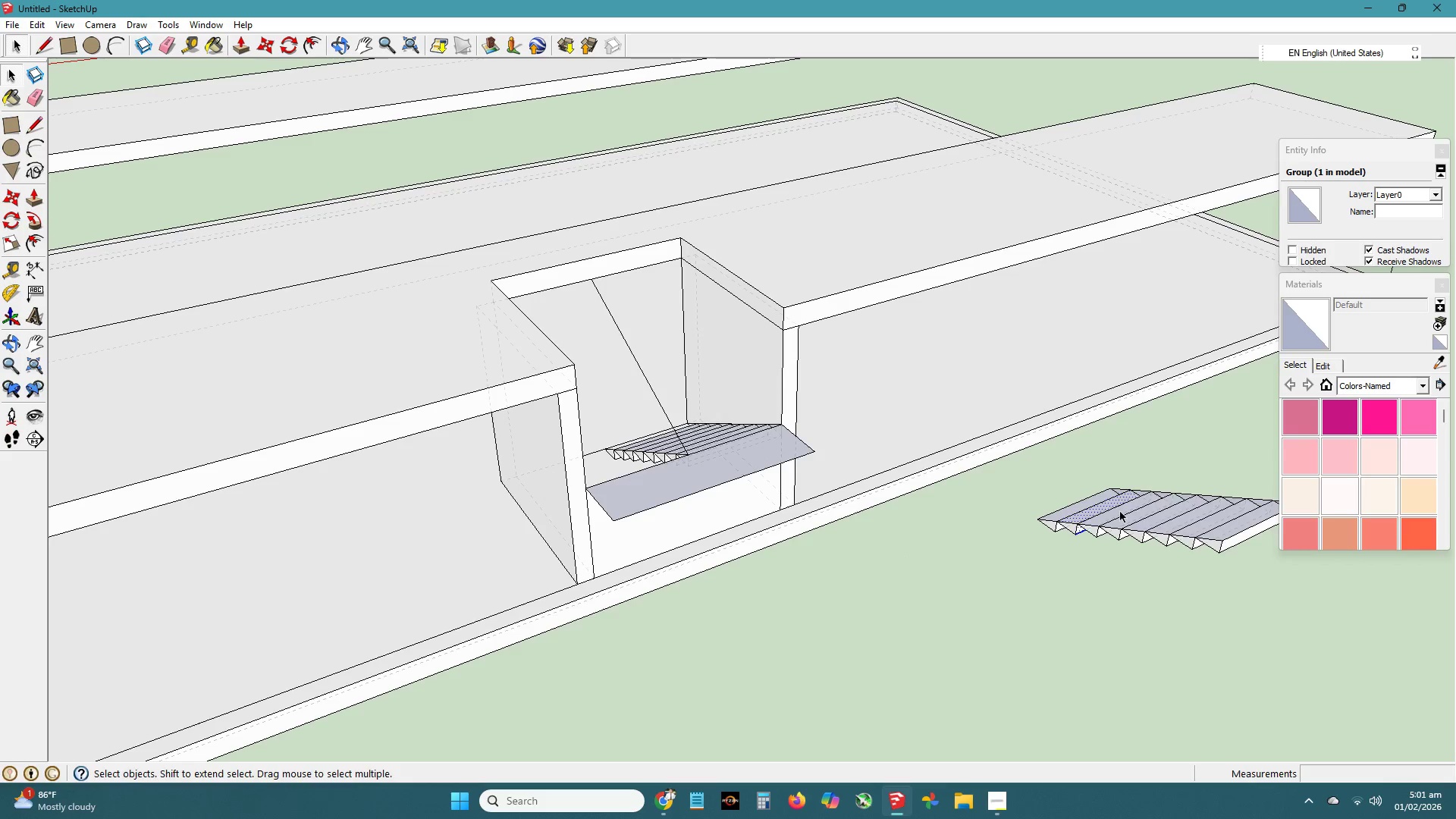 
triple_click([1121, 512])
 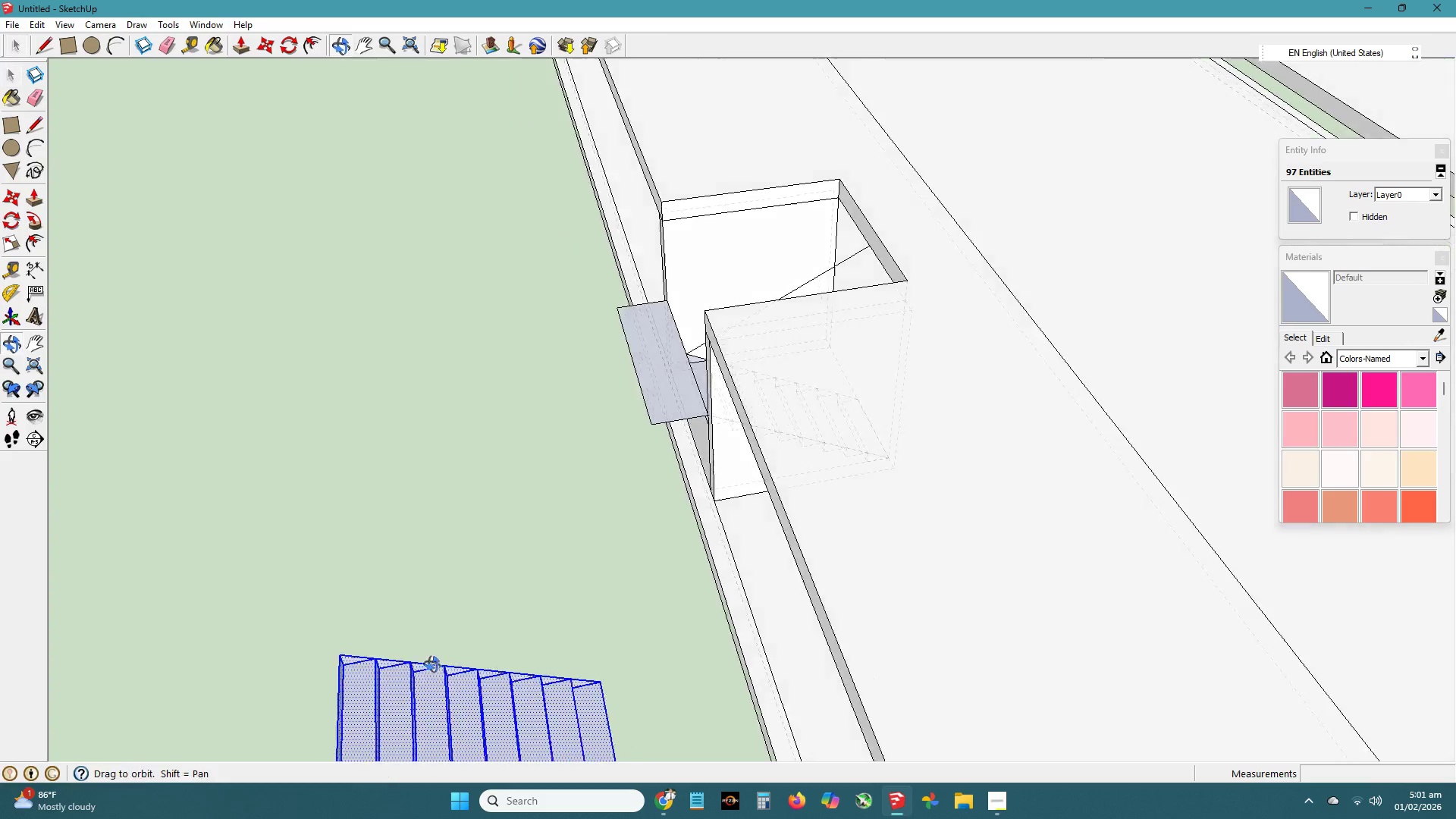 
key(H)
 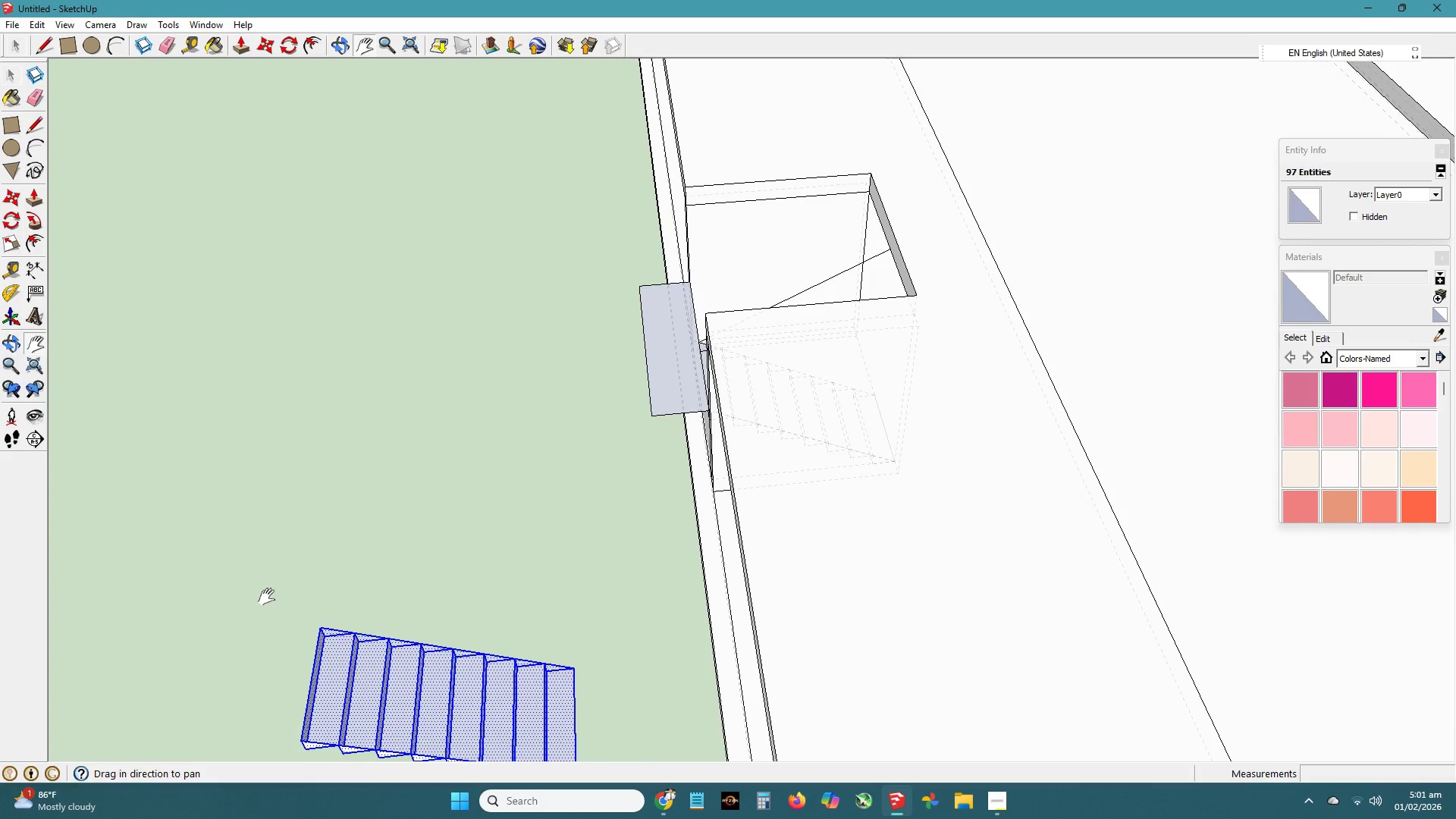 
left_click_drag(start_coordinate=[267, 597], to_coordinate=[316, 396])
 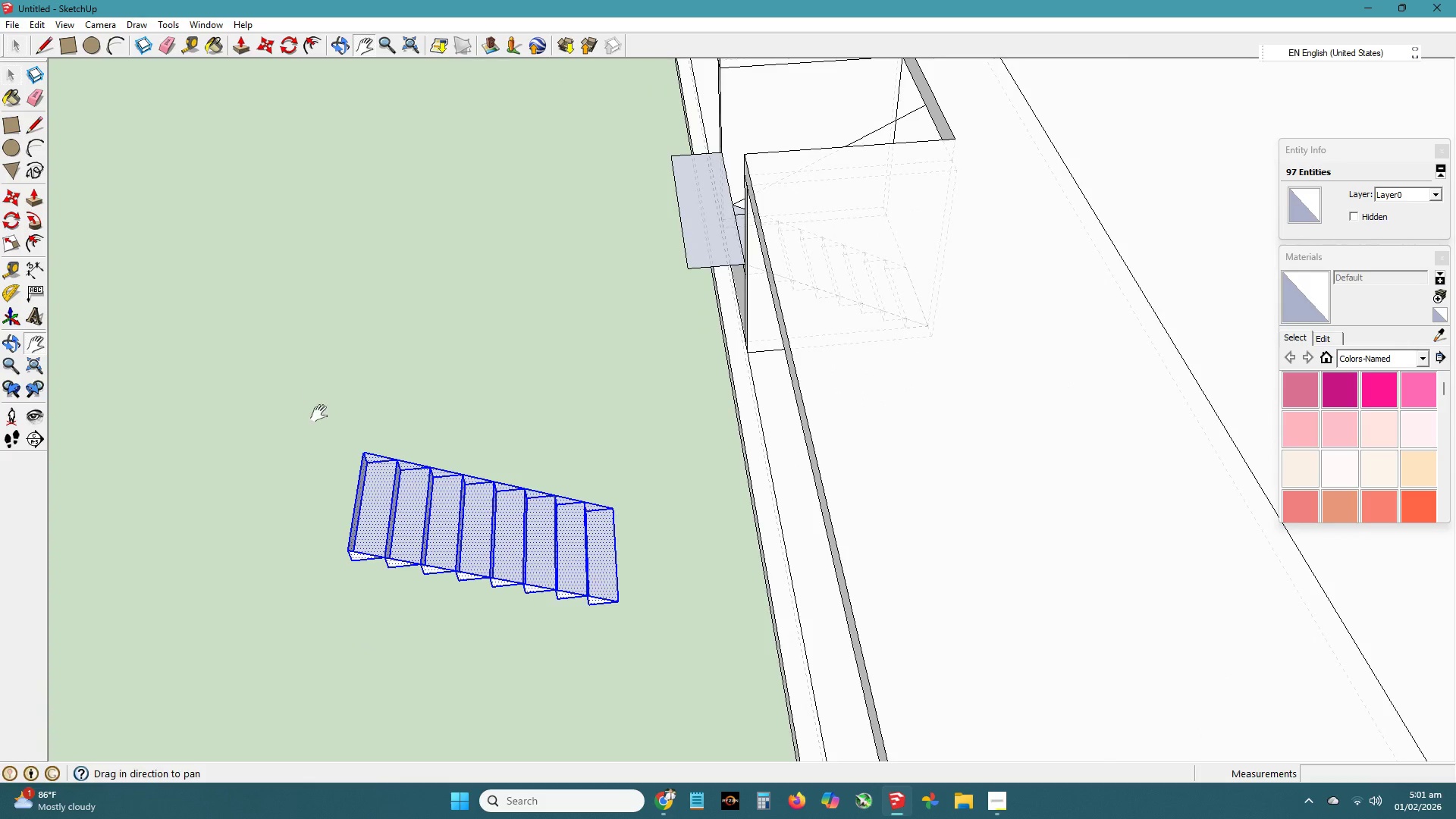 
scroll: coordinate [321, 422], scroll_direction: down, amount: 3.0
 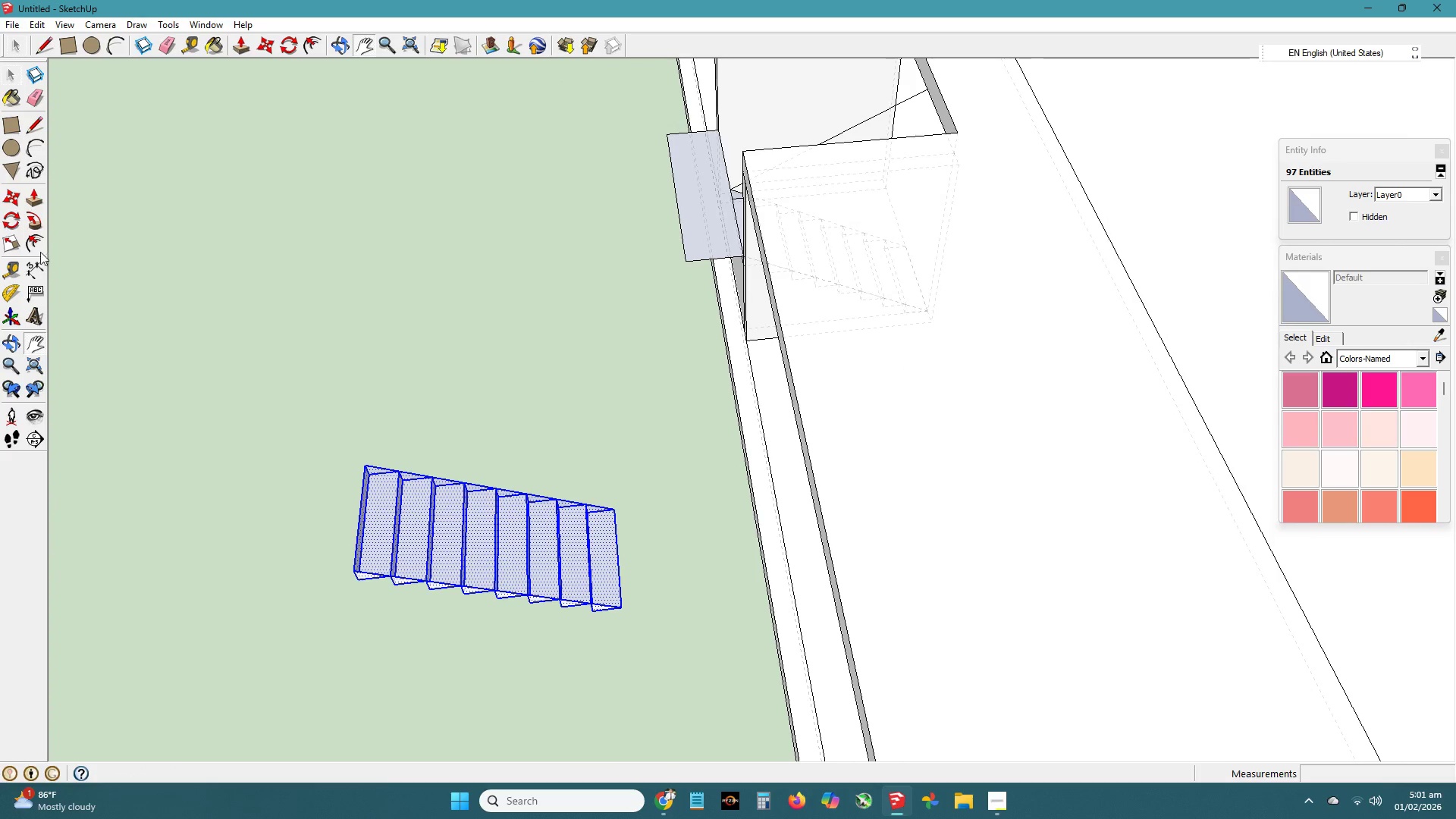 
left_click([15, 228])
 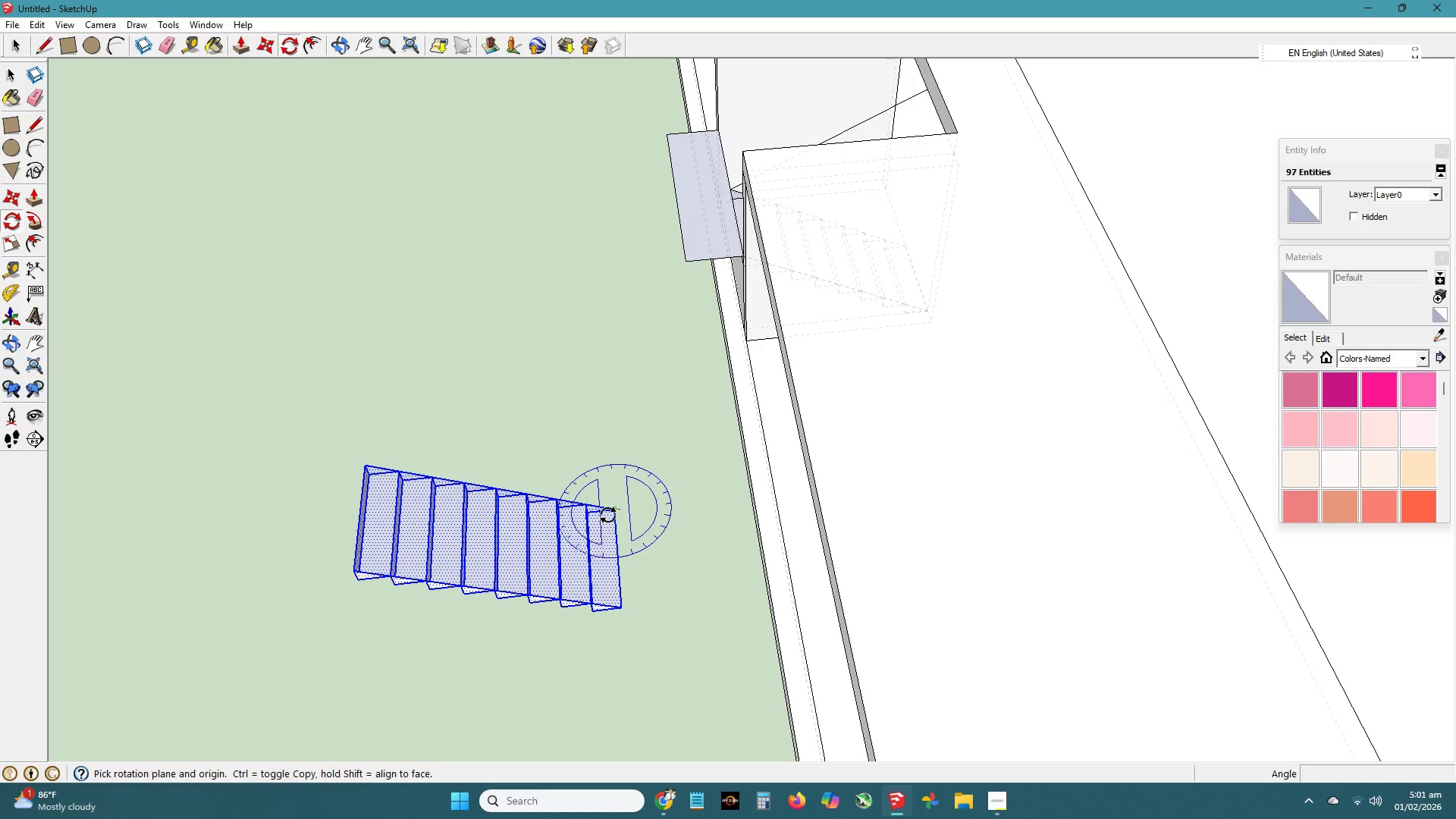 
left_click([611, 513])
 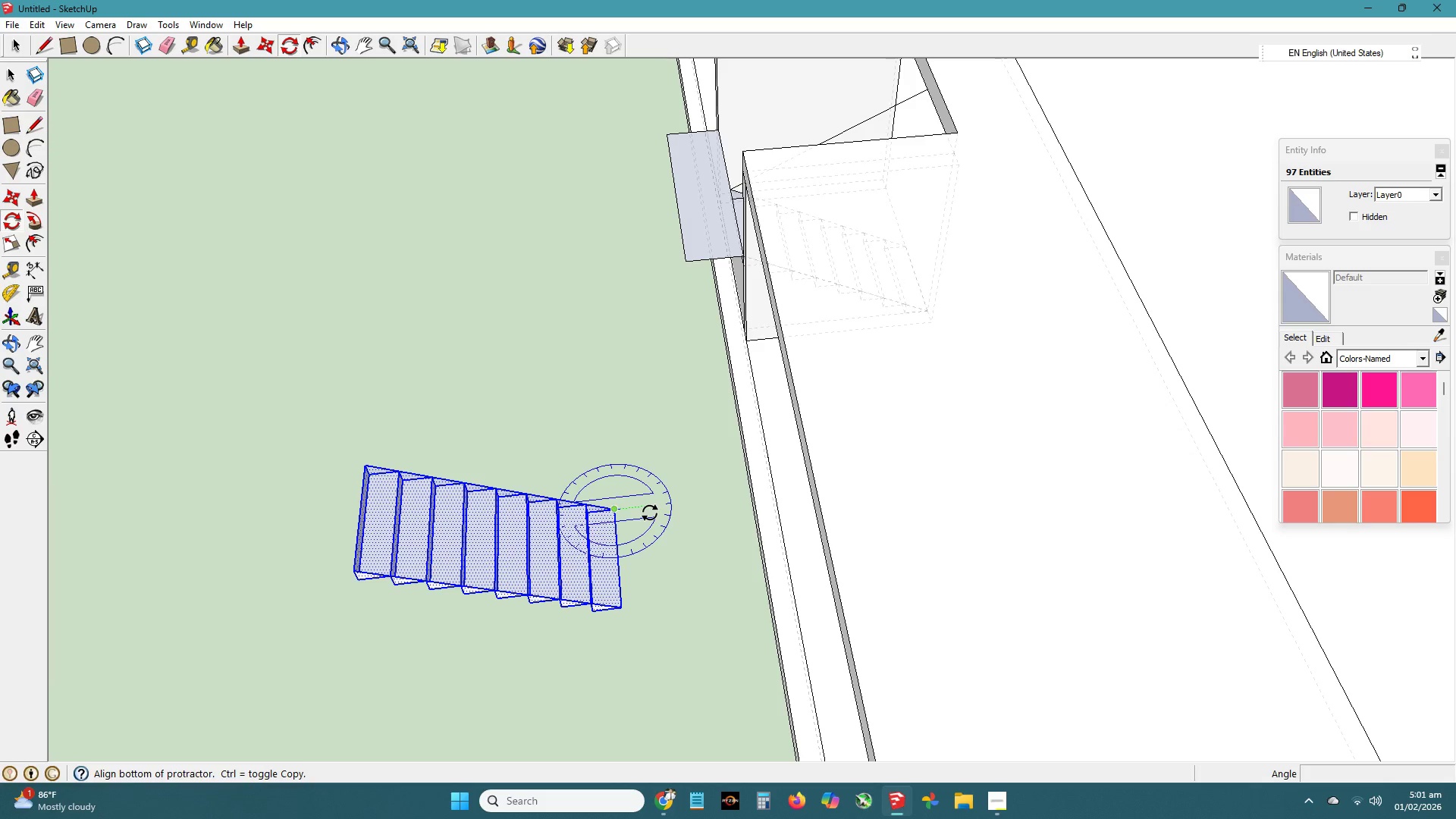 
left_click([649, 512])
 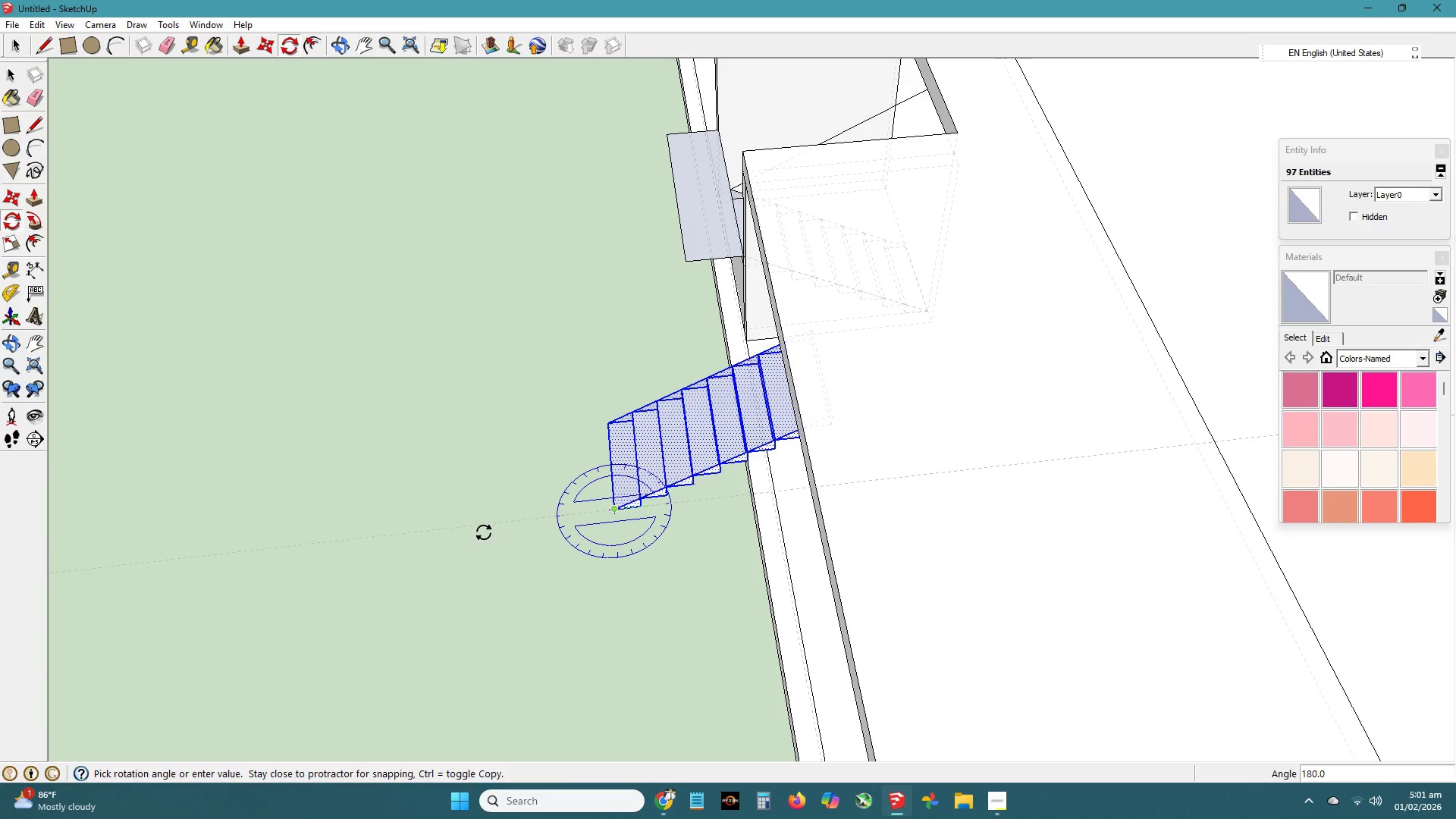 
hold_key(key=ShiftLeft, duration=0.73)
left_click([483, 526])
 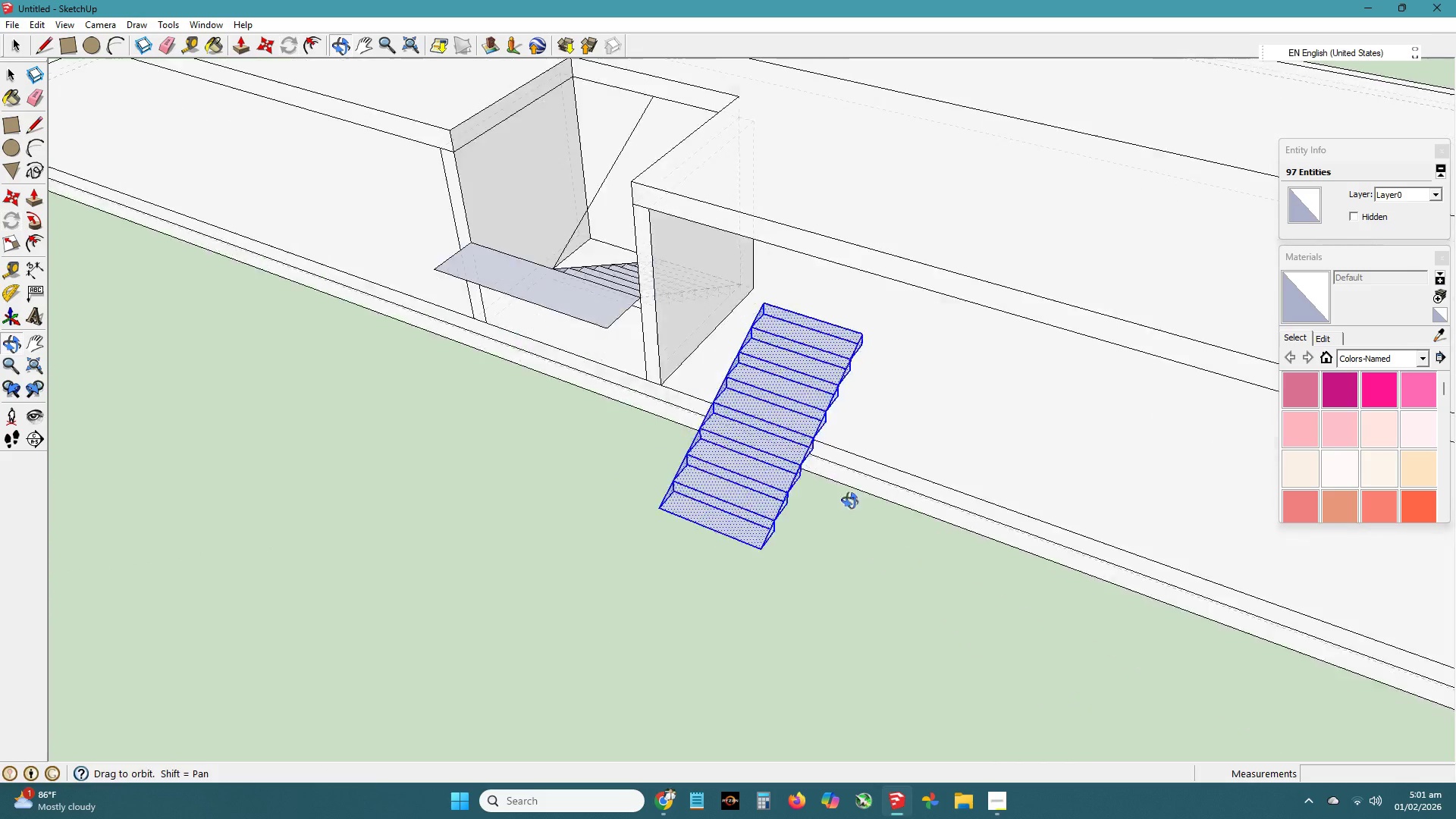 
key(Space)
 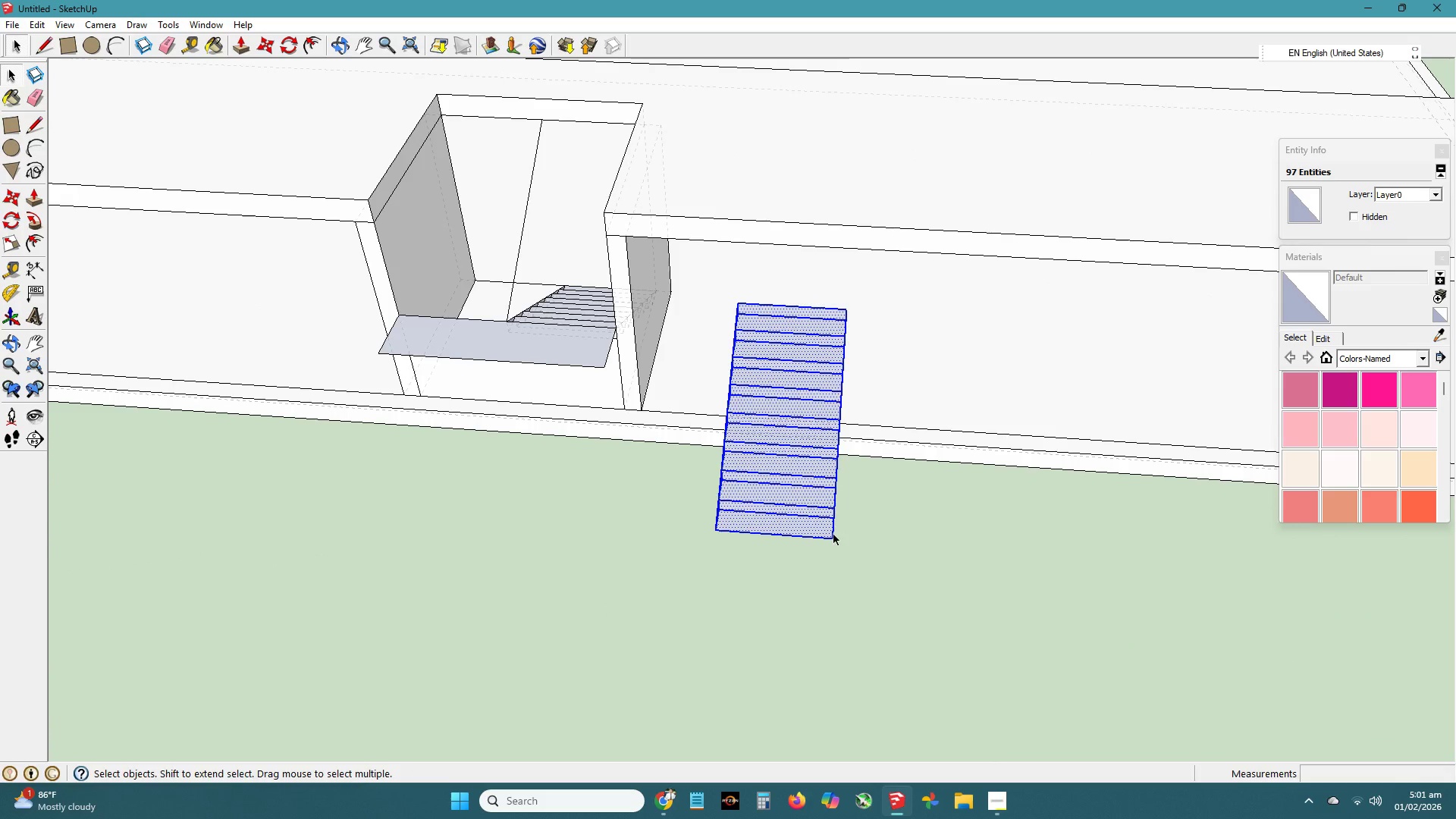 
key(M)
 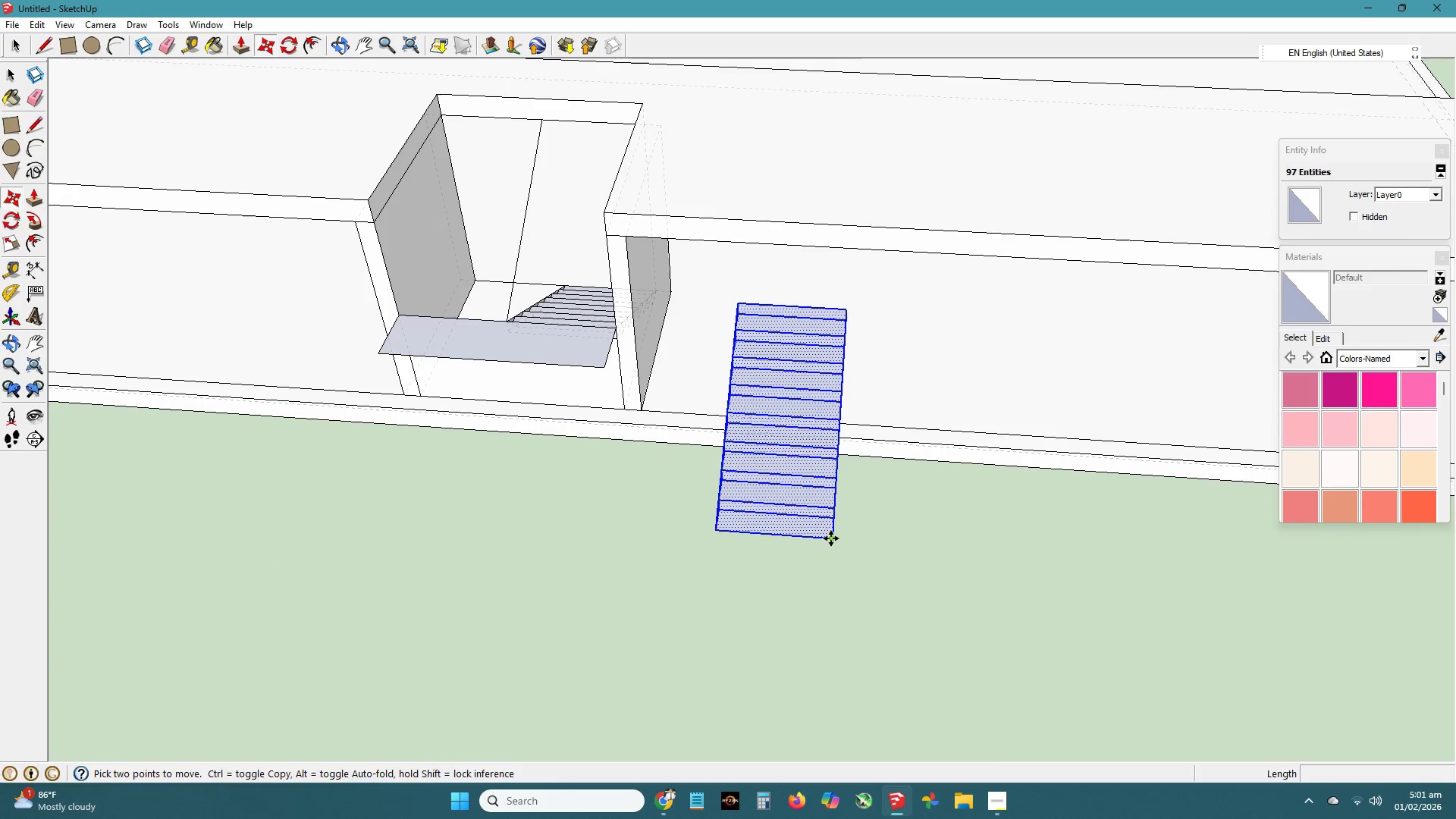 
left_click([831, 538])
 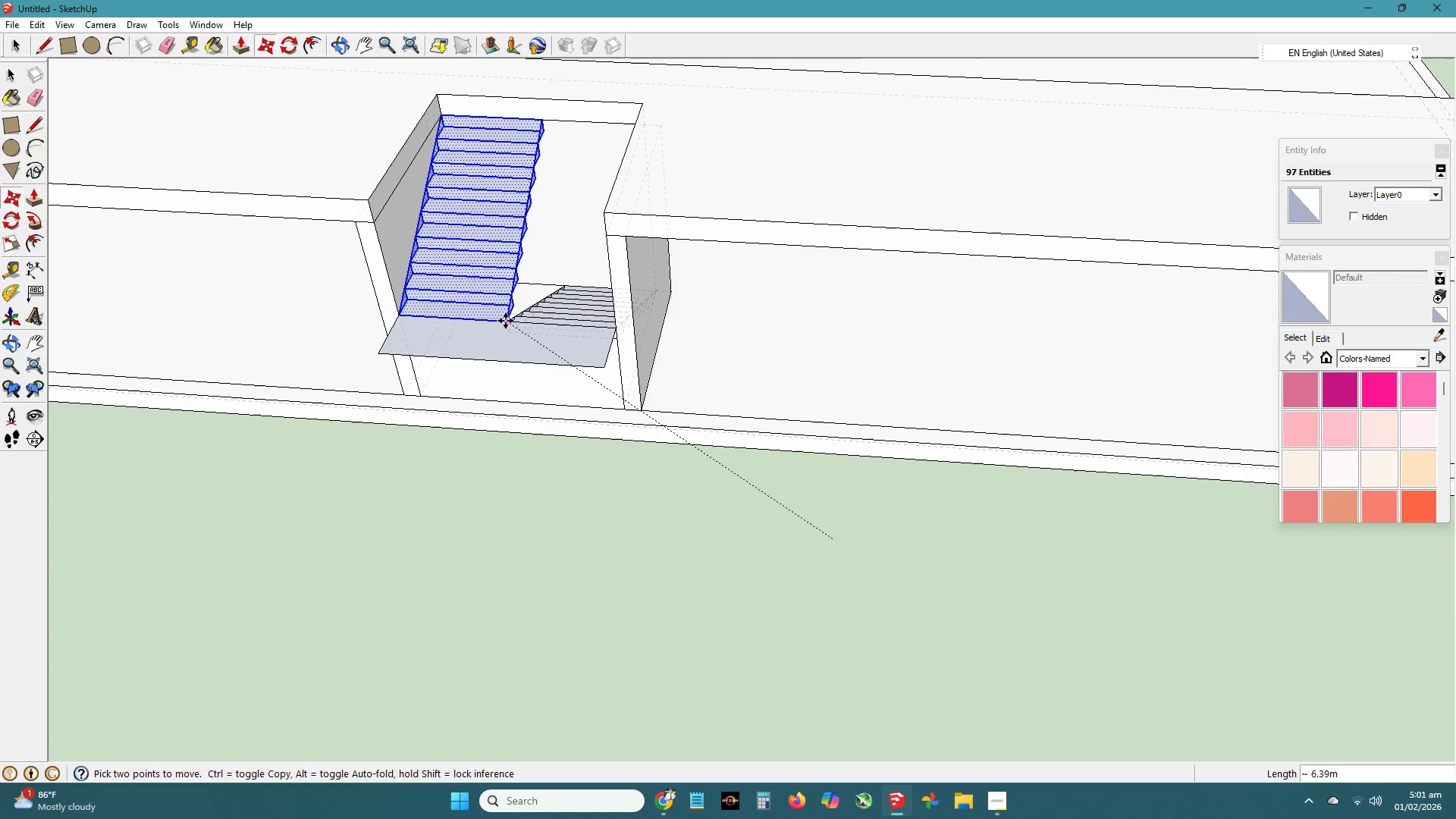 
left_click([506, 321])
 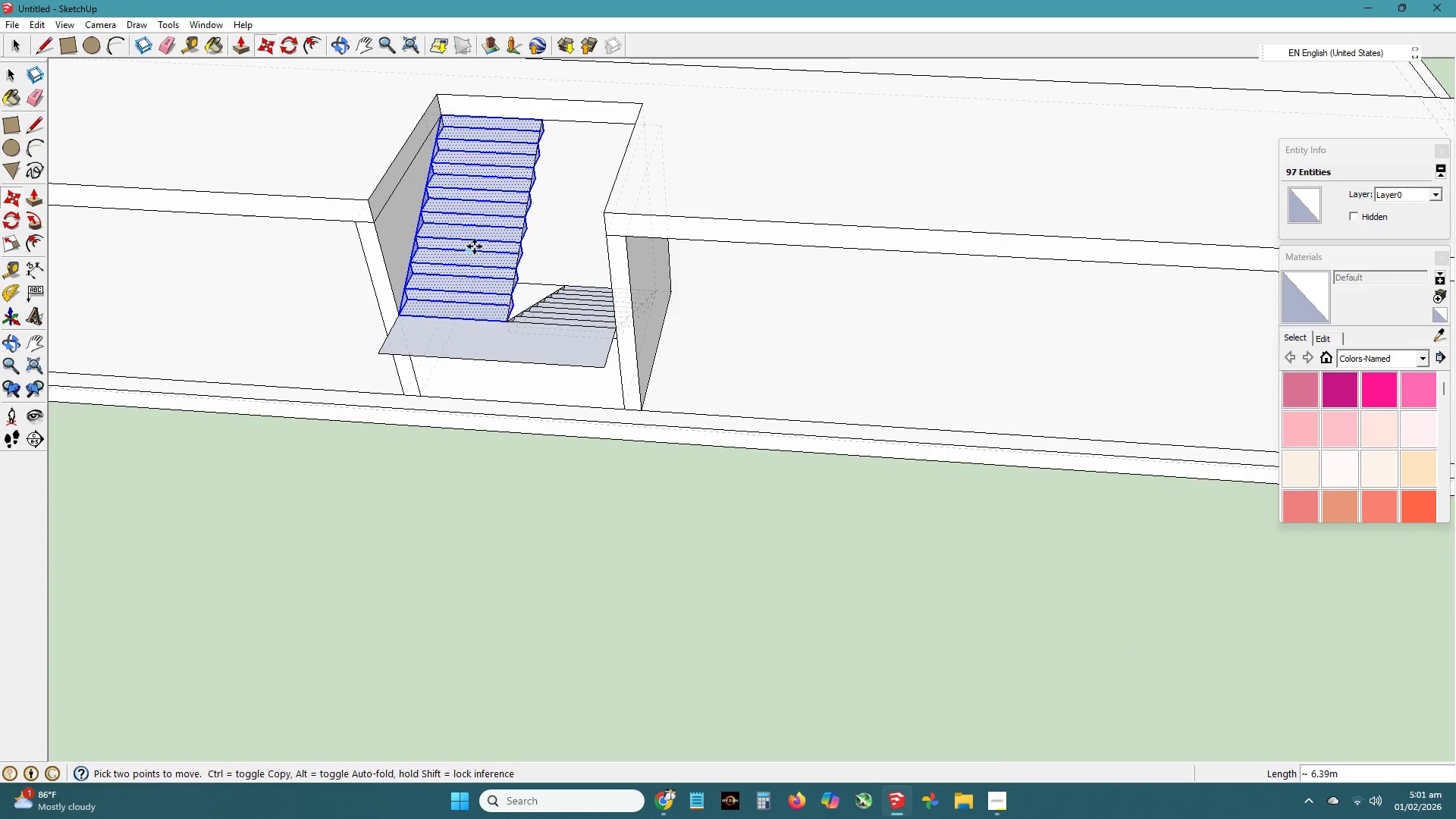 
key(H)
 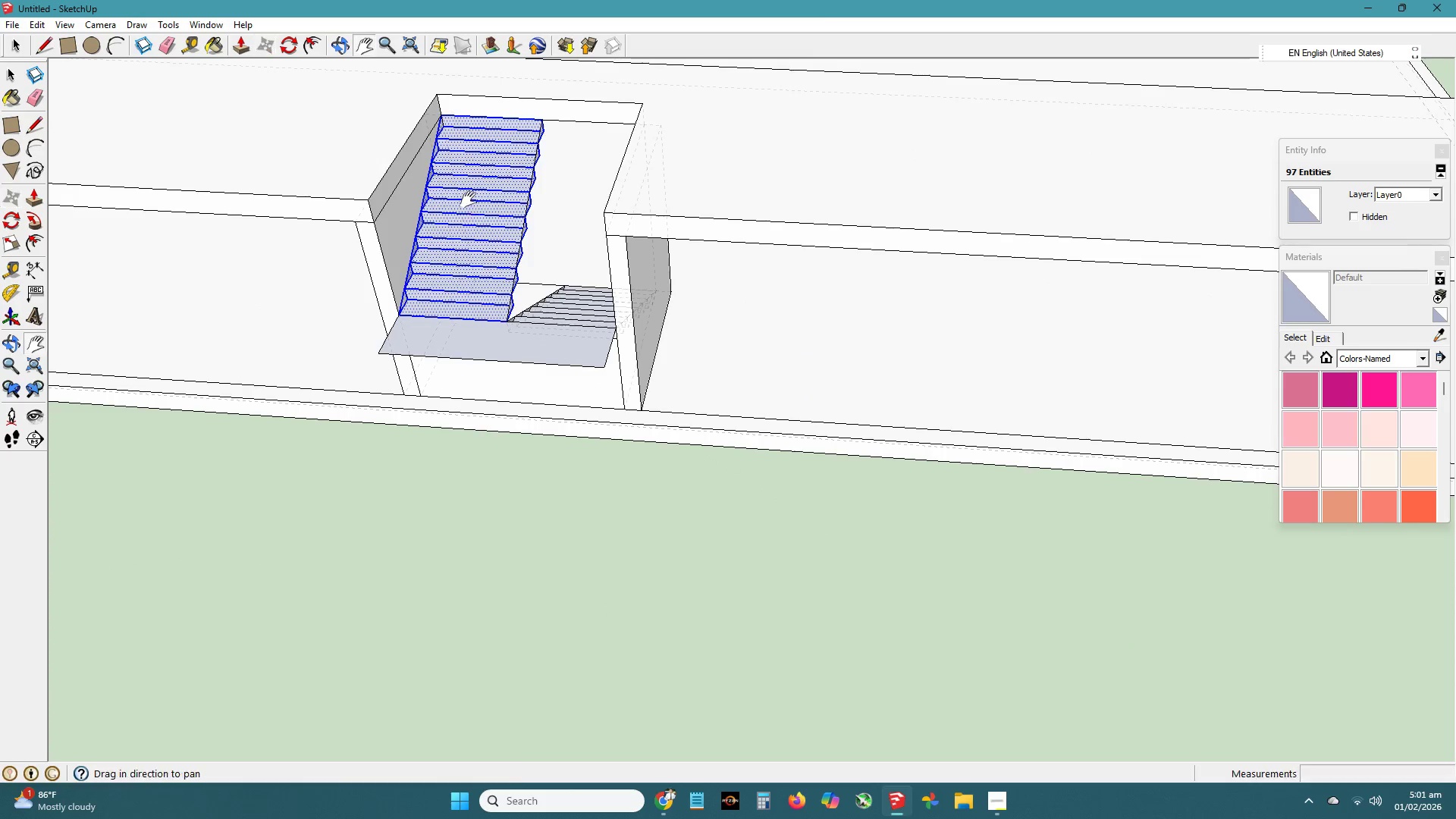 
left_click_drag(start_coordinate=[469, 199], to_coordinate=[594, 426])
 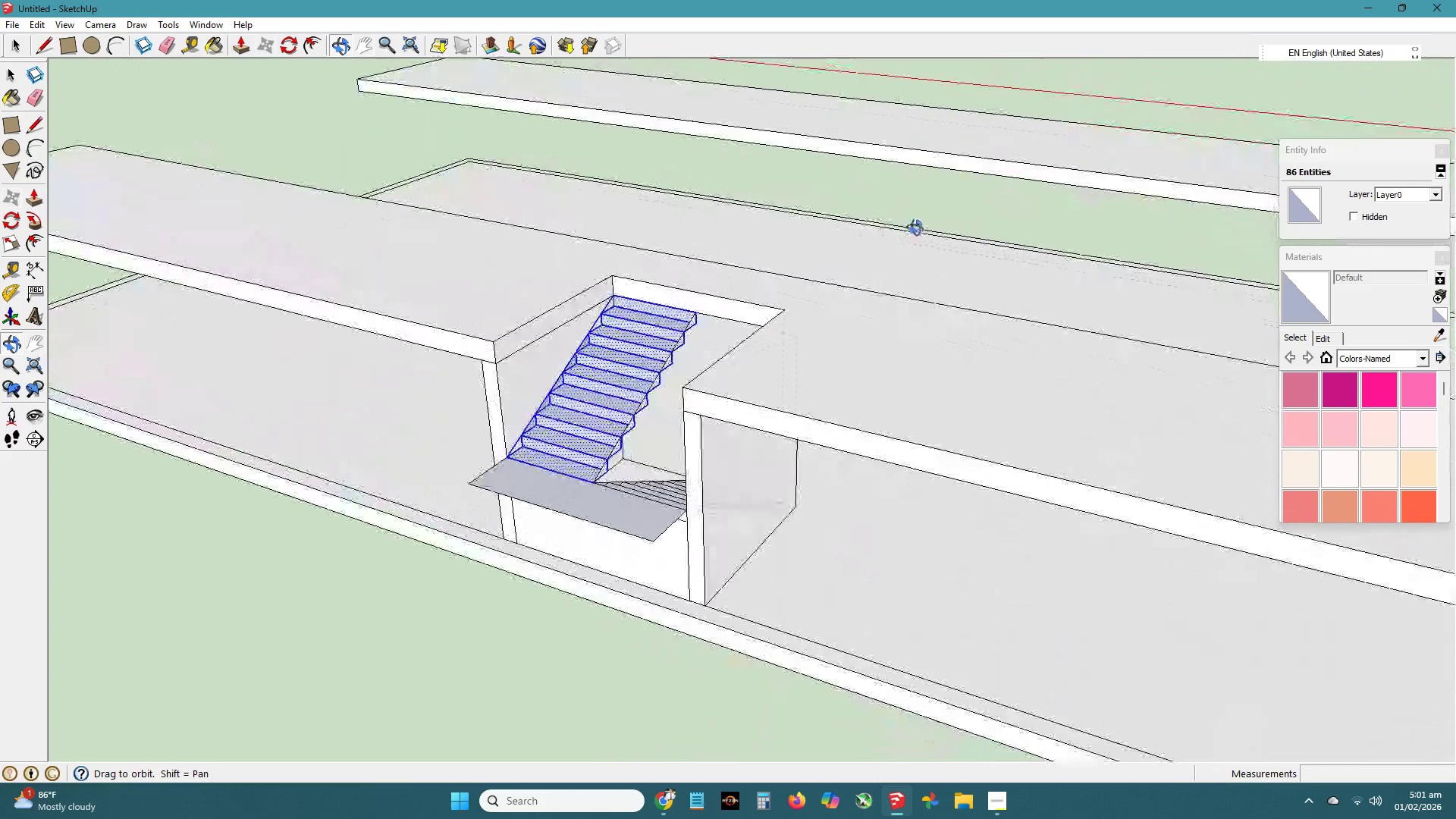 
wait(7.38)
 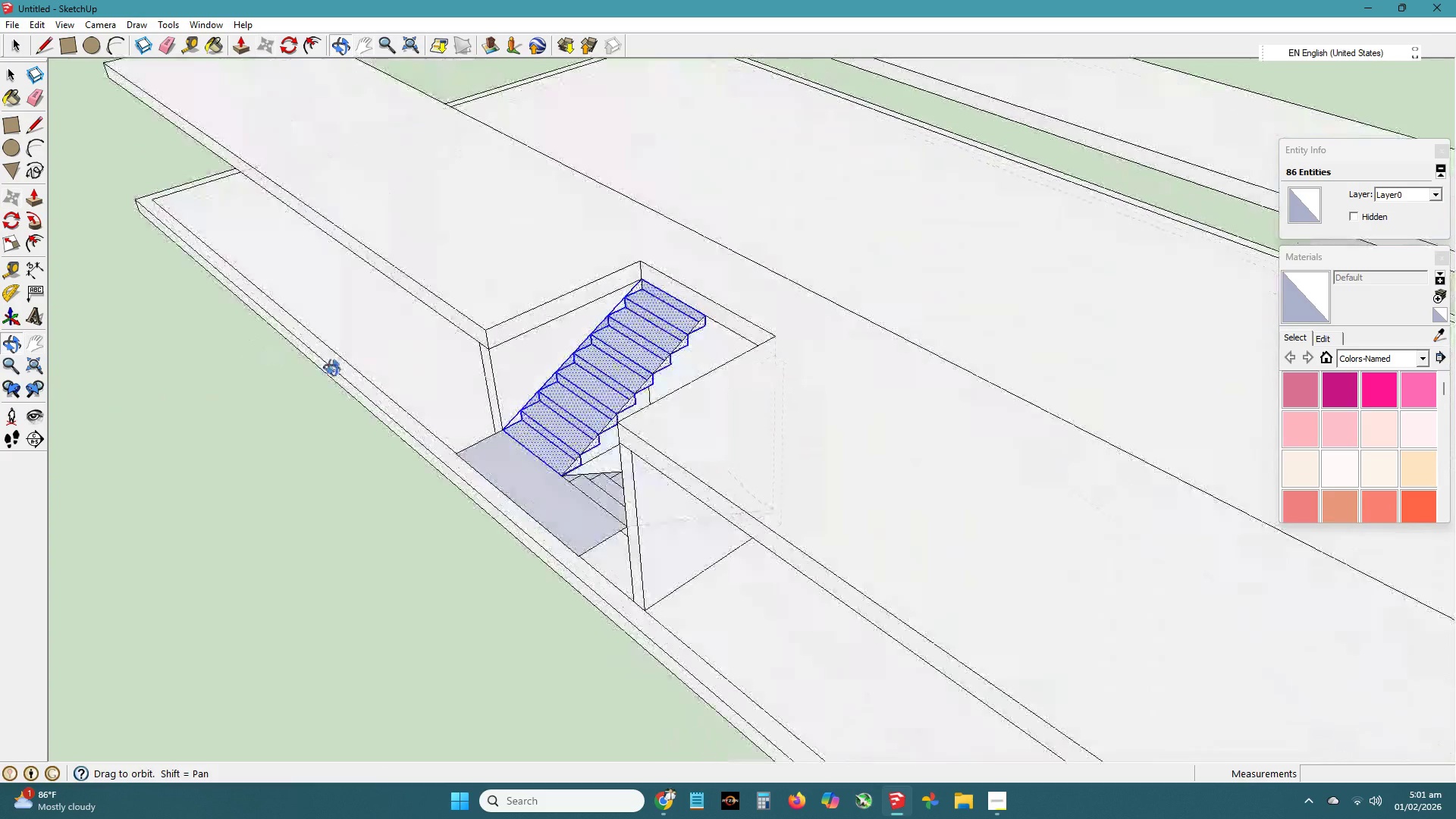 
key(Space)
 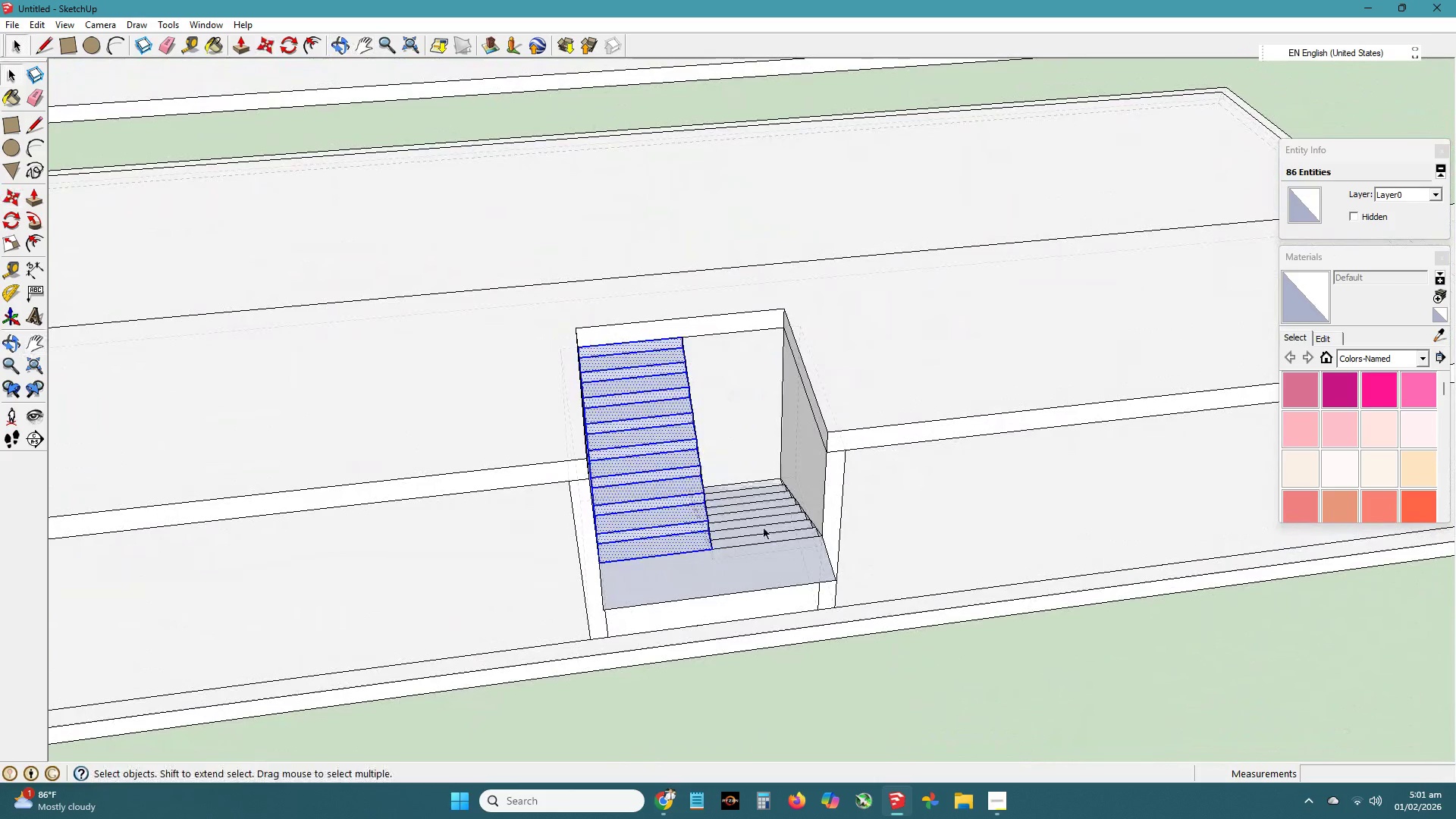 
left_click([757, 511])
 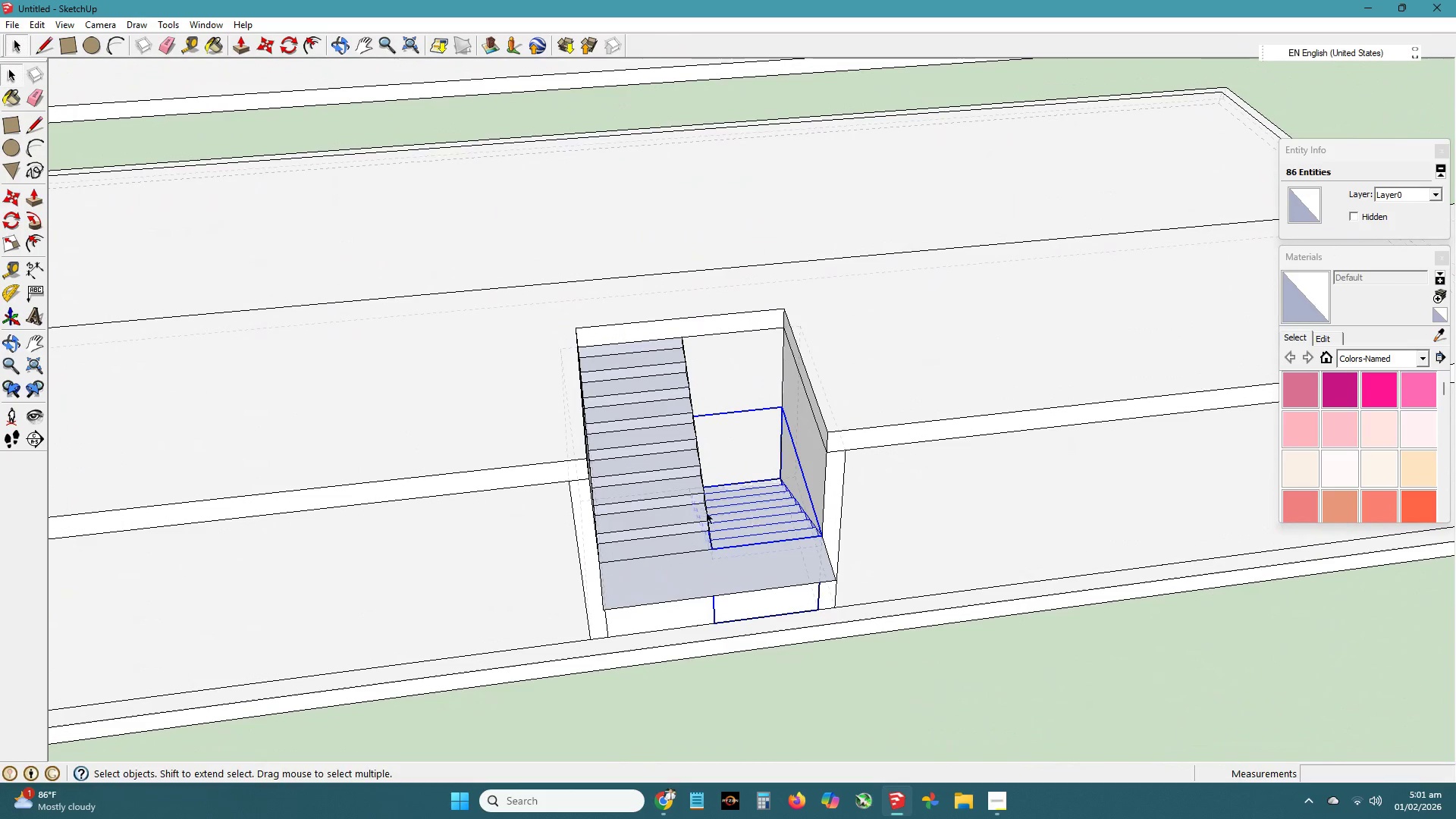 
hold_key(key=ControlLeft, duration=0.67)
left_click([685, 506])
 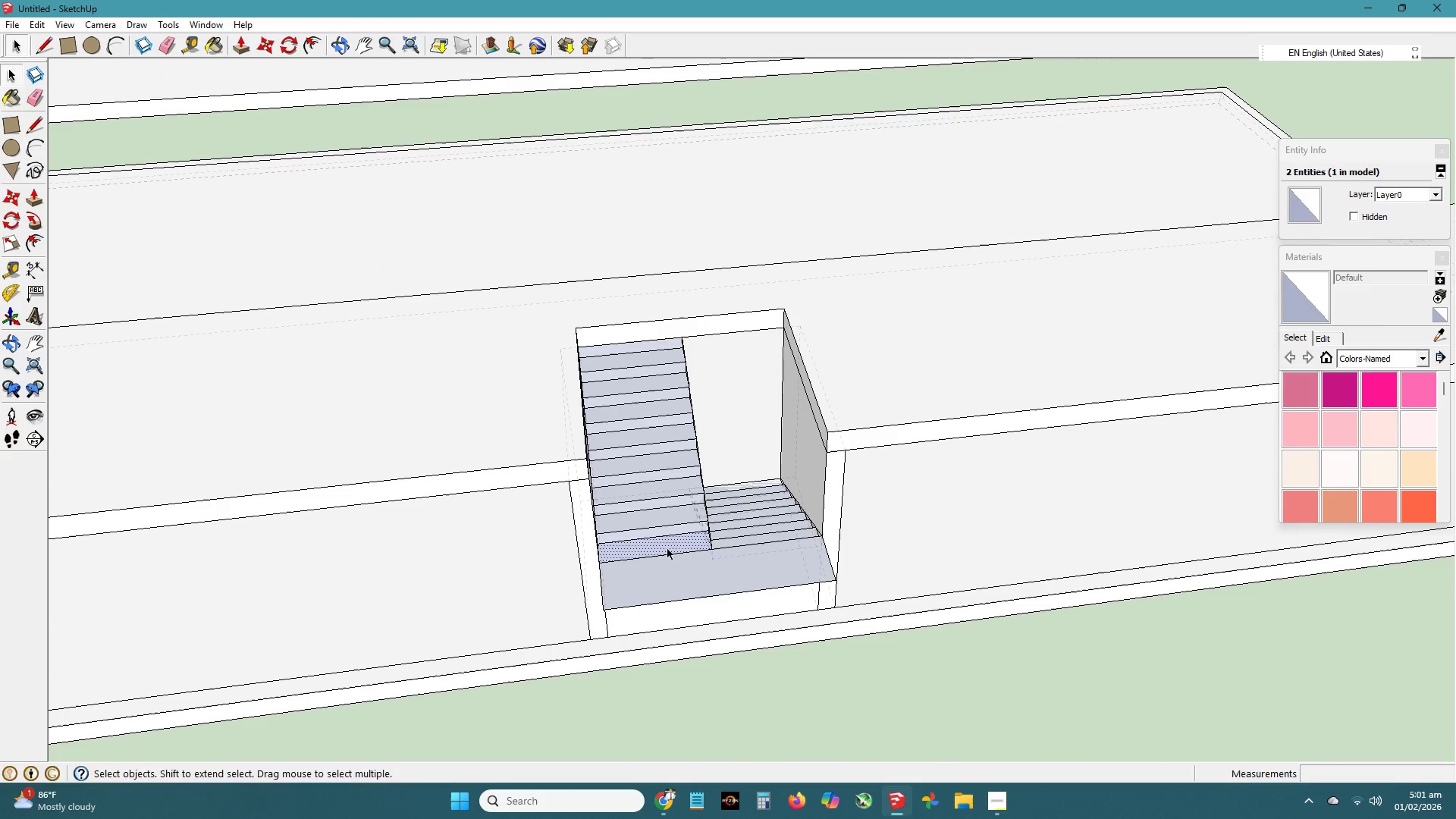 
double_click([932, 604])
 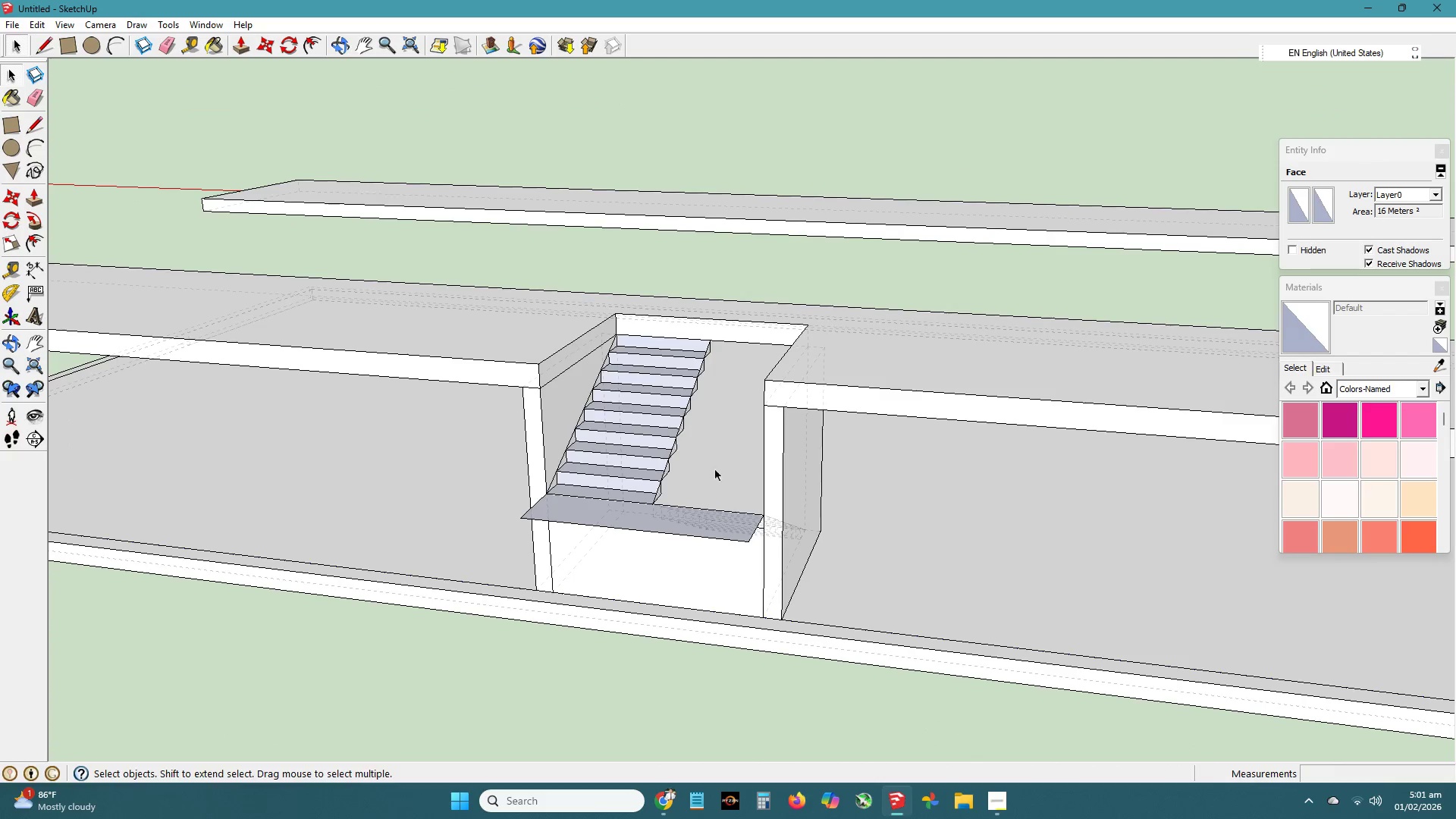 
key(Control+Z)
 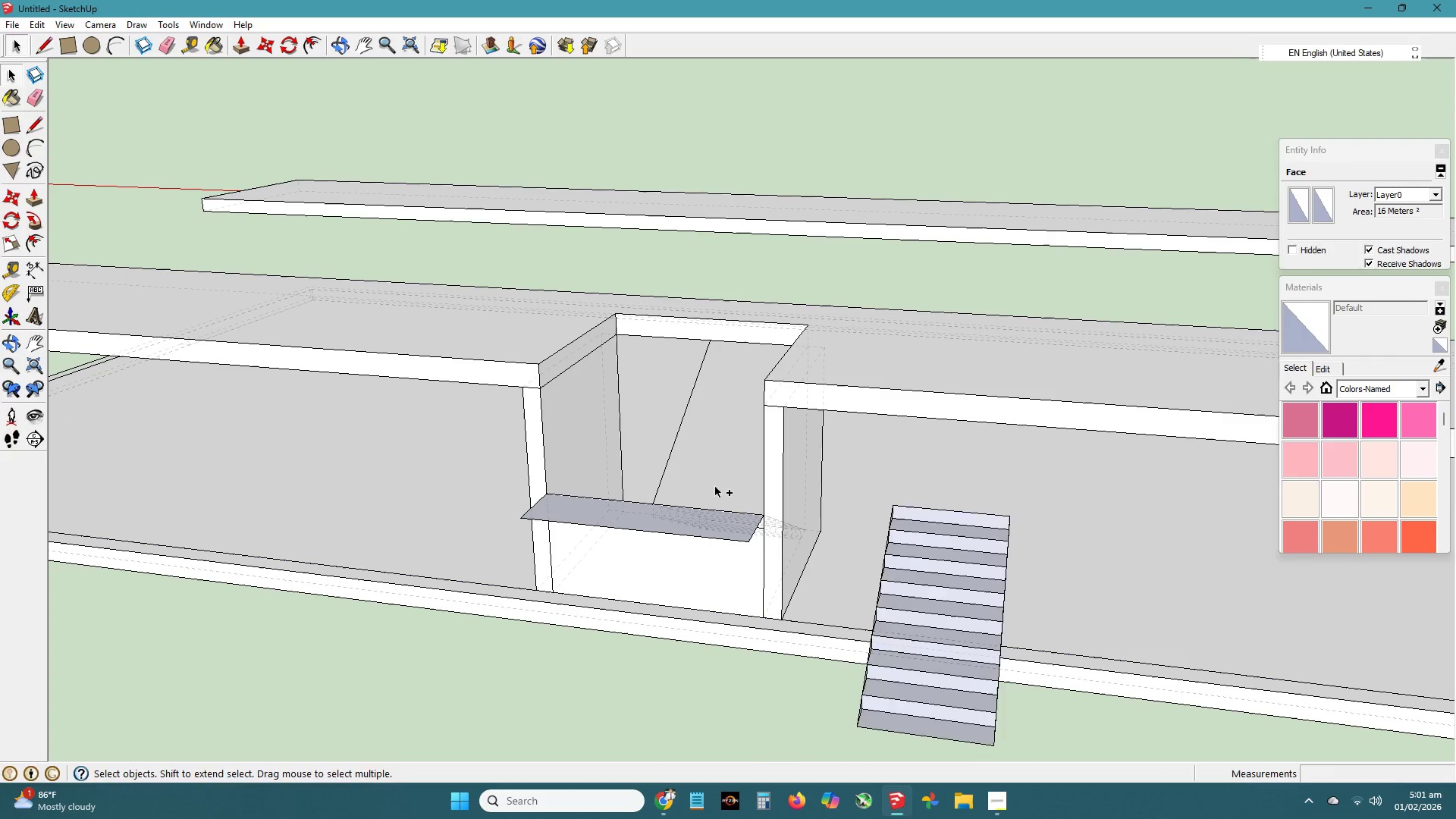 
key(Control+Z)
 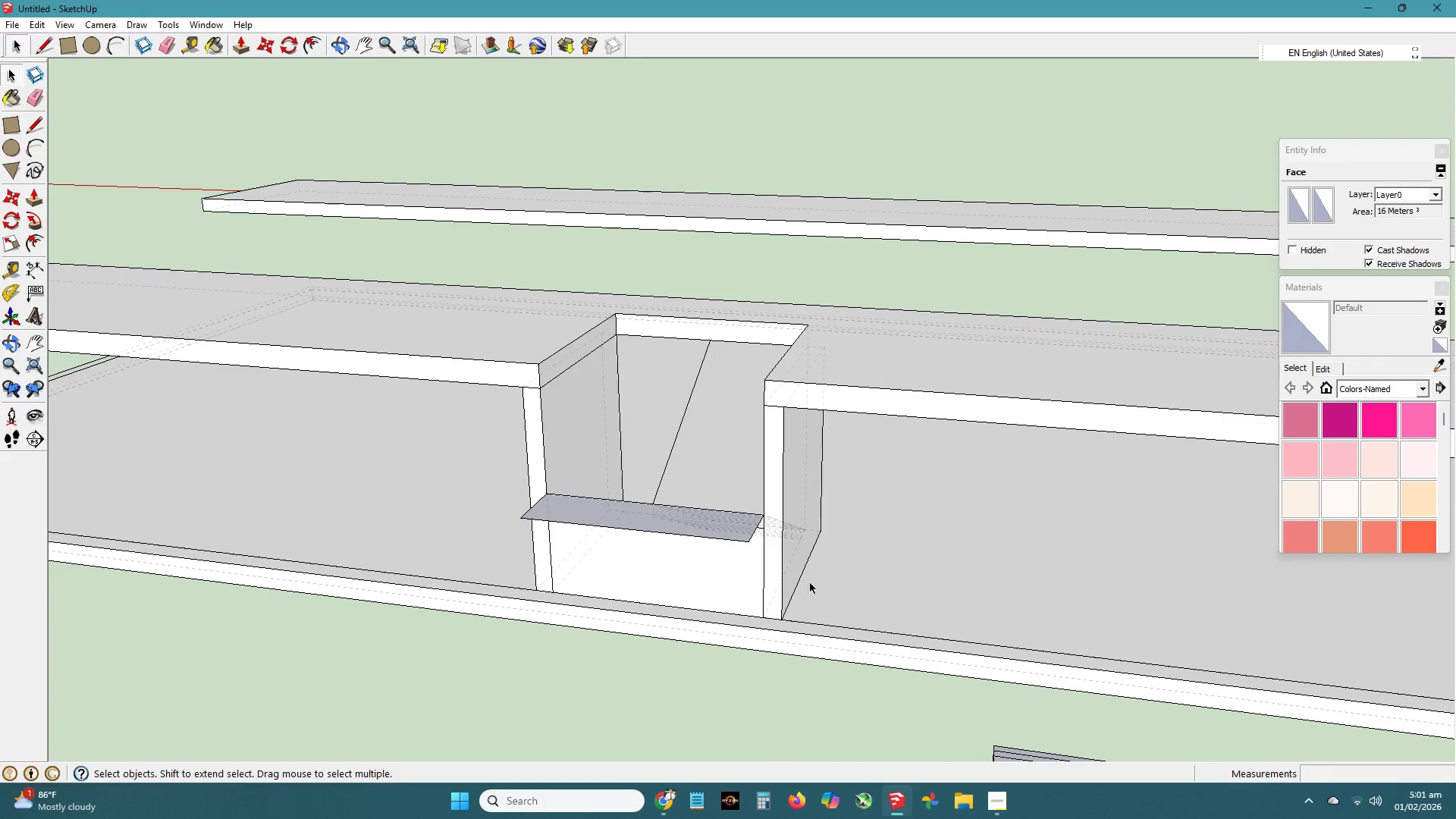 
key(H)
 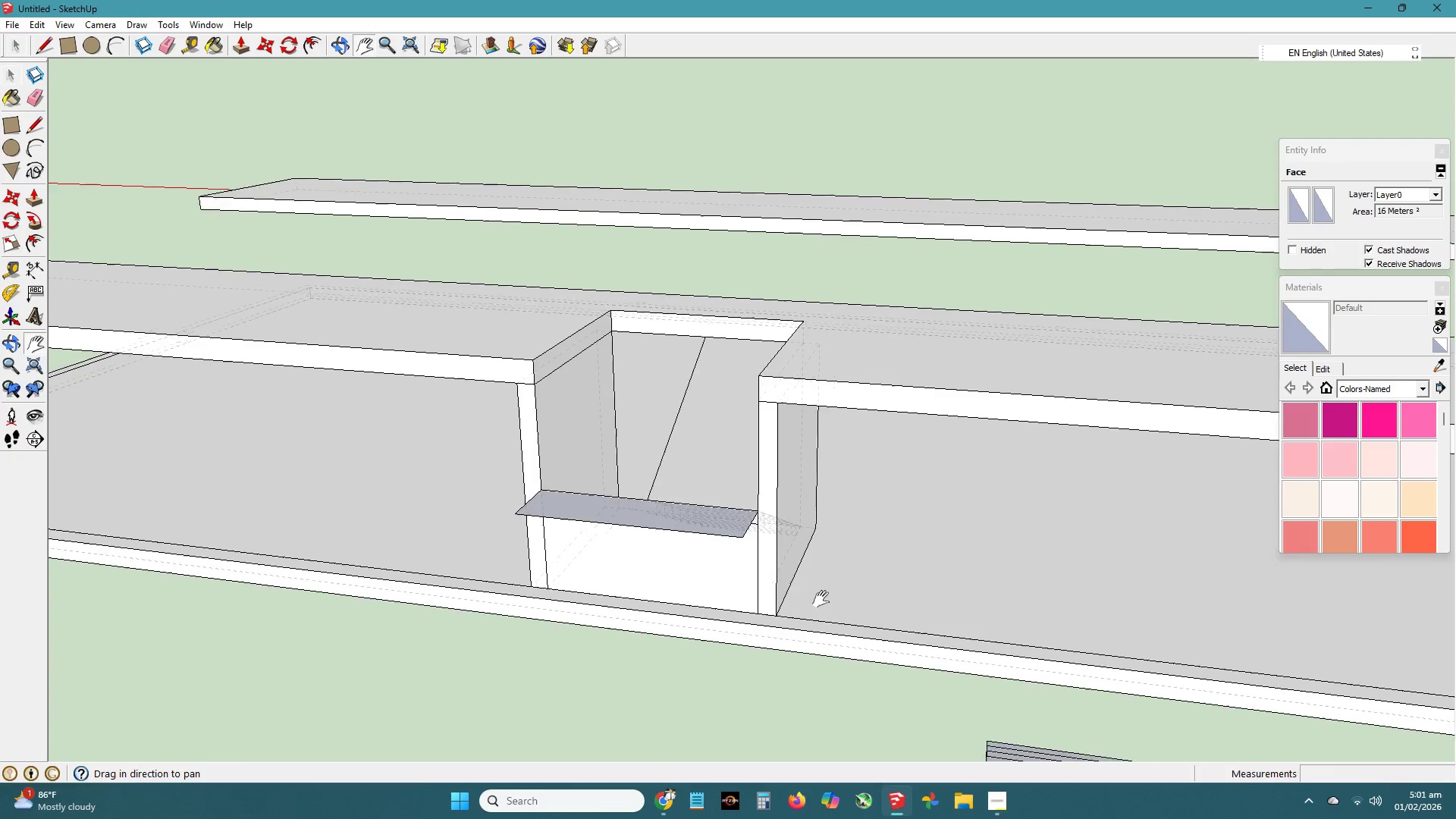 
left_click_drag(start_coordinate=[827, 603], to_coordinate=[692, 500])
 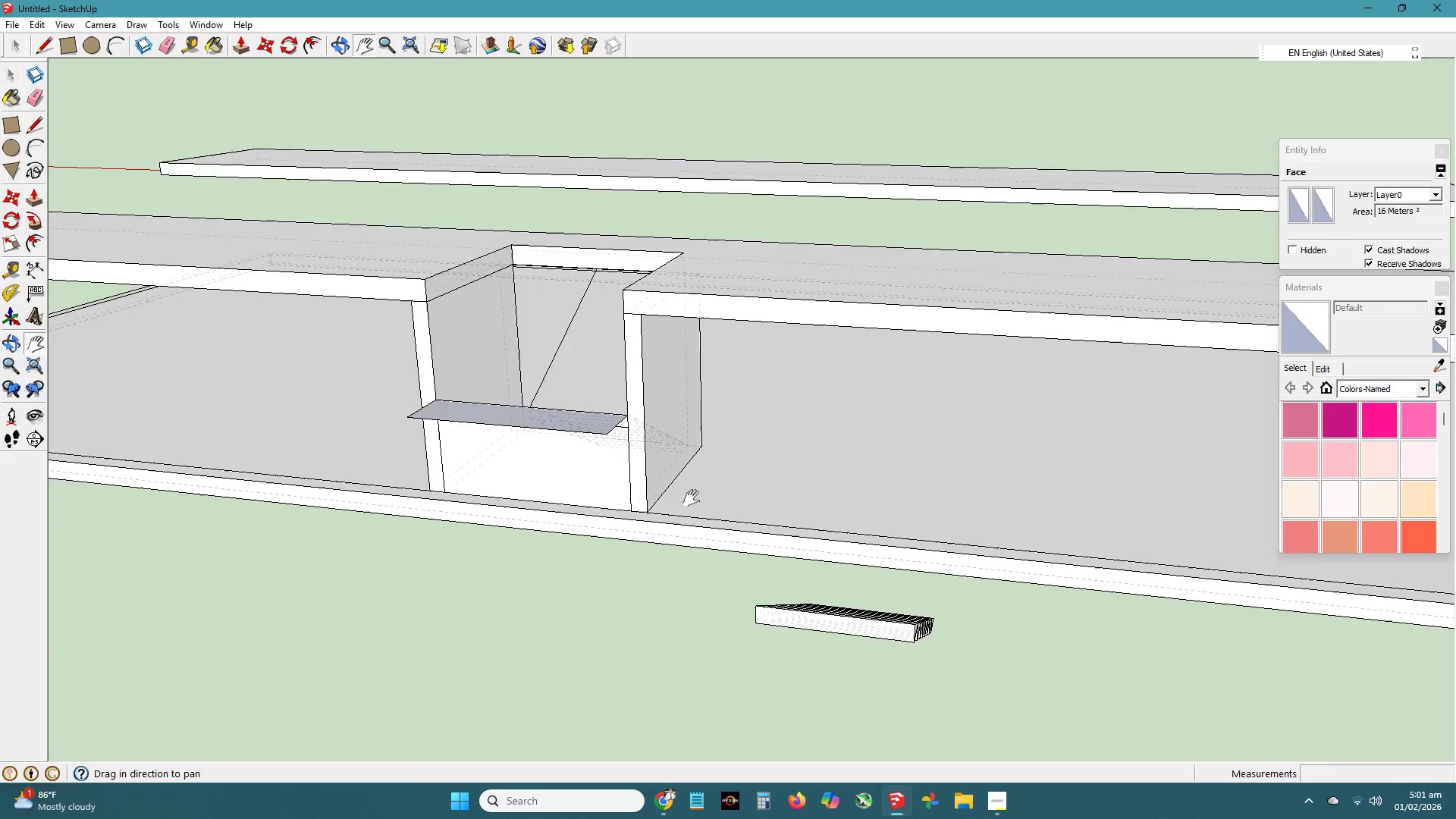 
scroll: coordinate [693, 502], scroll_direction: down, amount: 3.0
 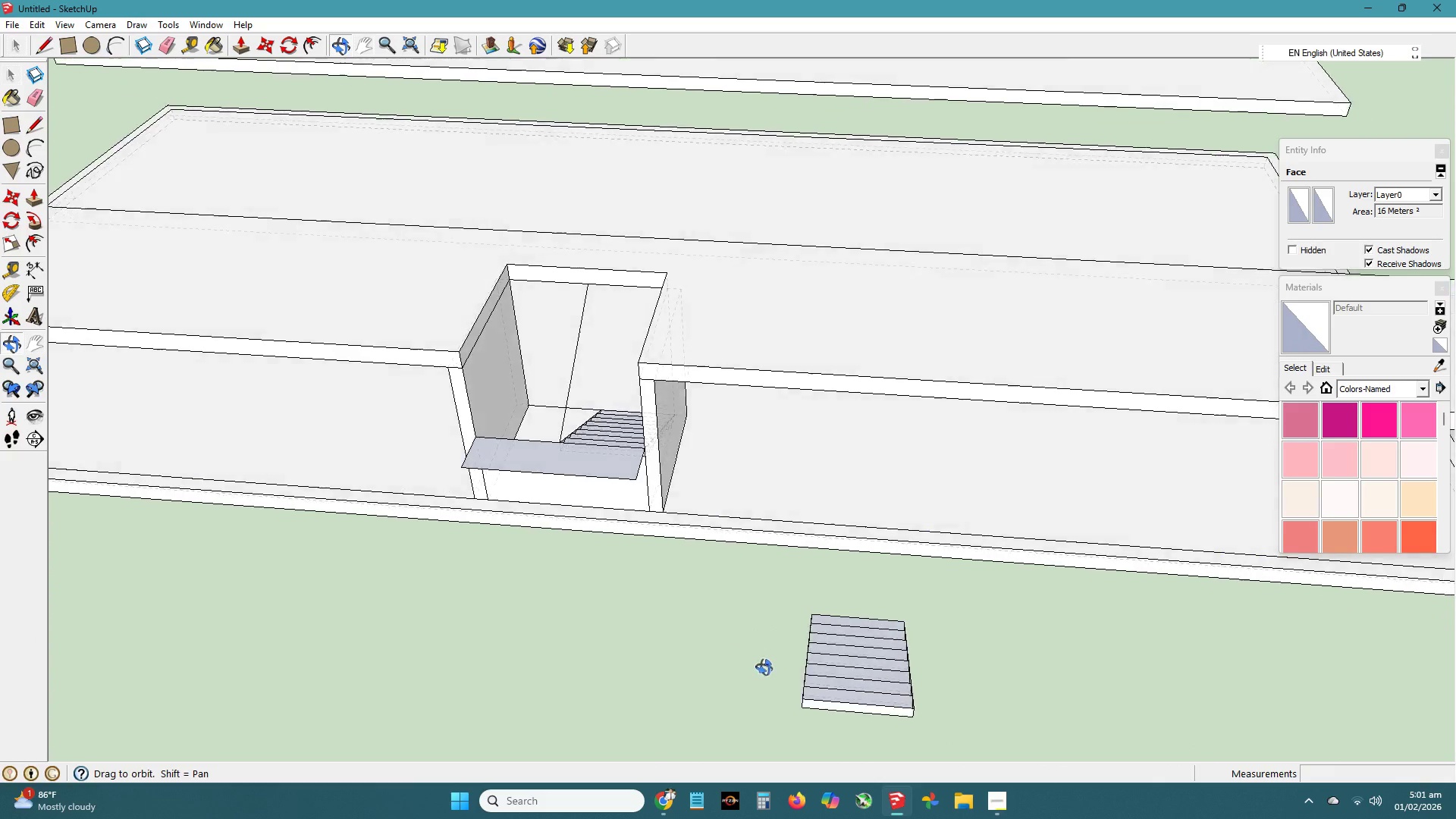 
key(H)
 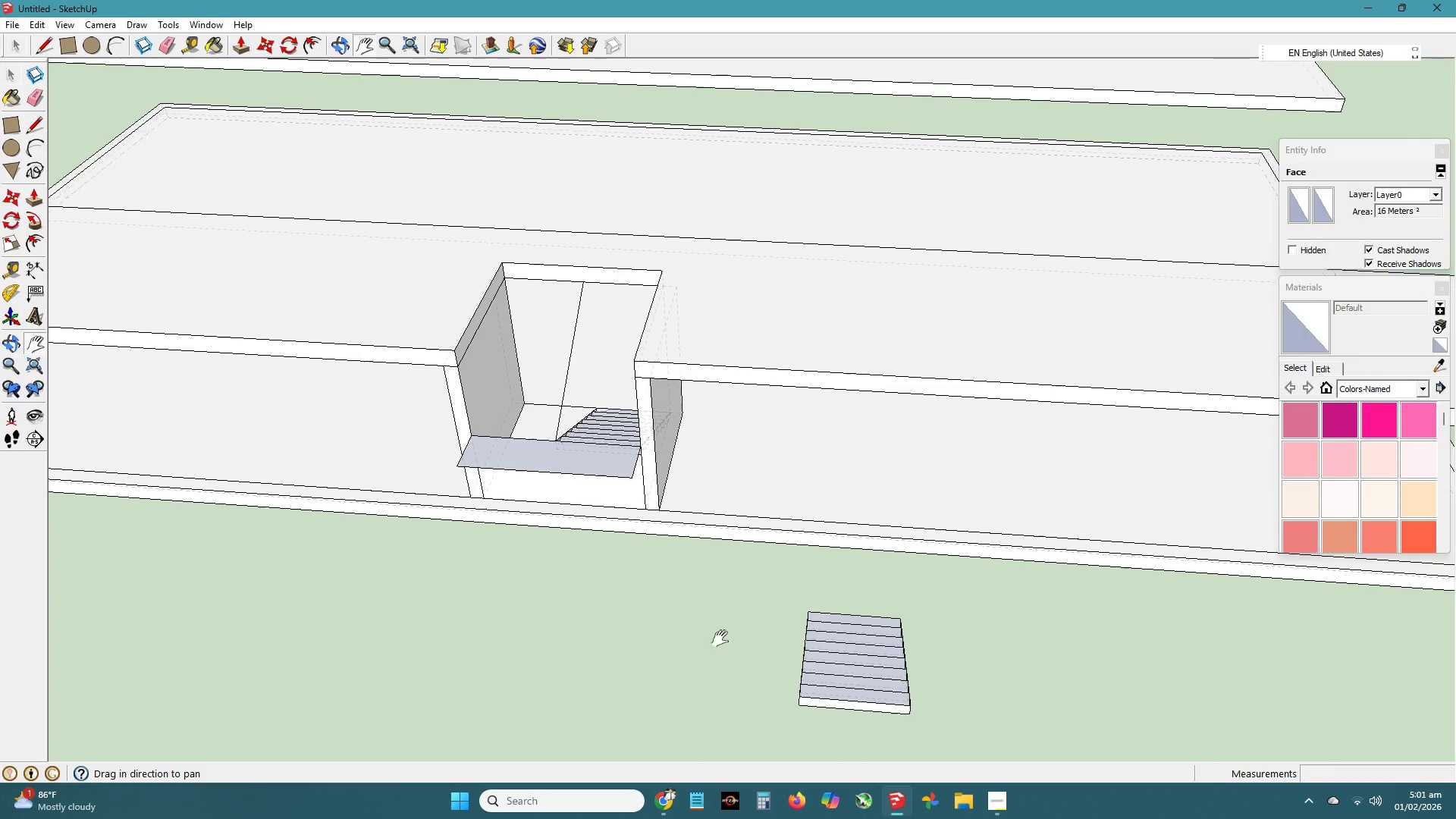 
left_click_drag(start_coordinate=[752, 654], to_coordinate=[683, 623])
 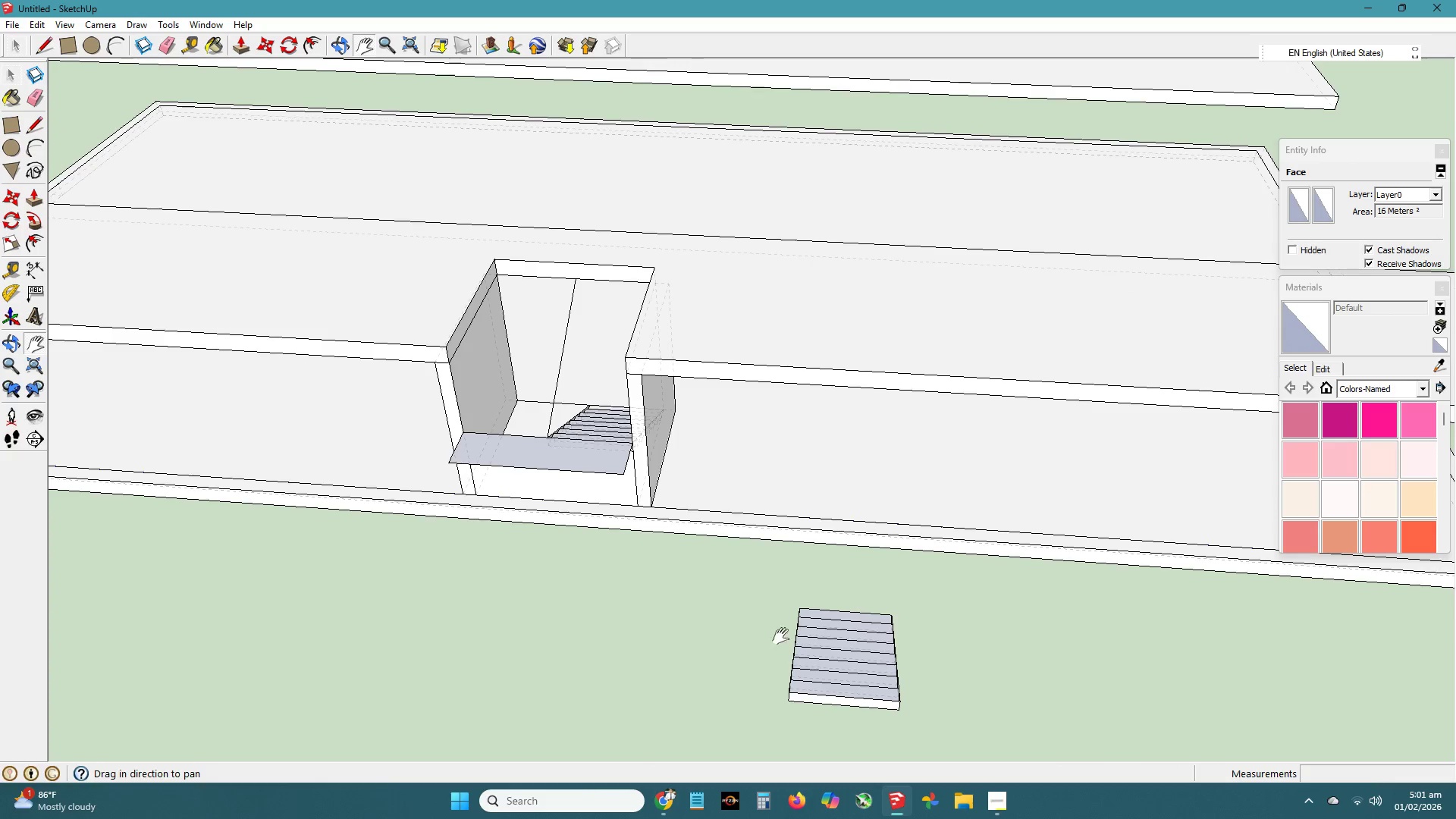 
key(Space)
 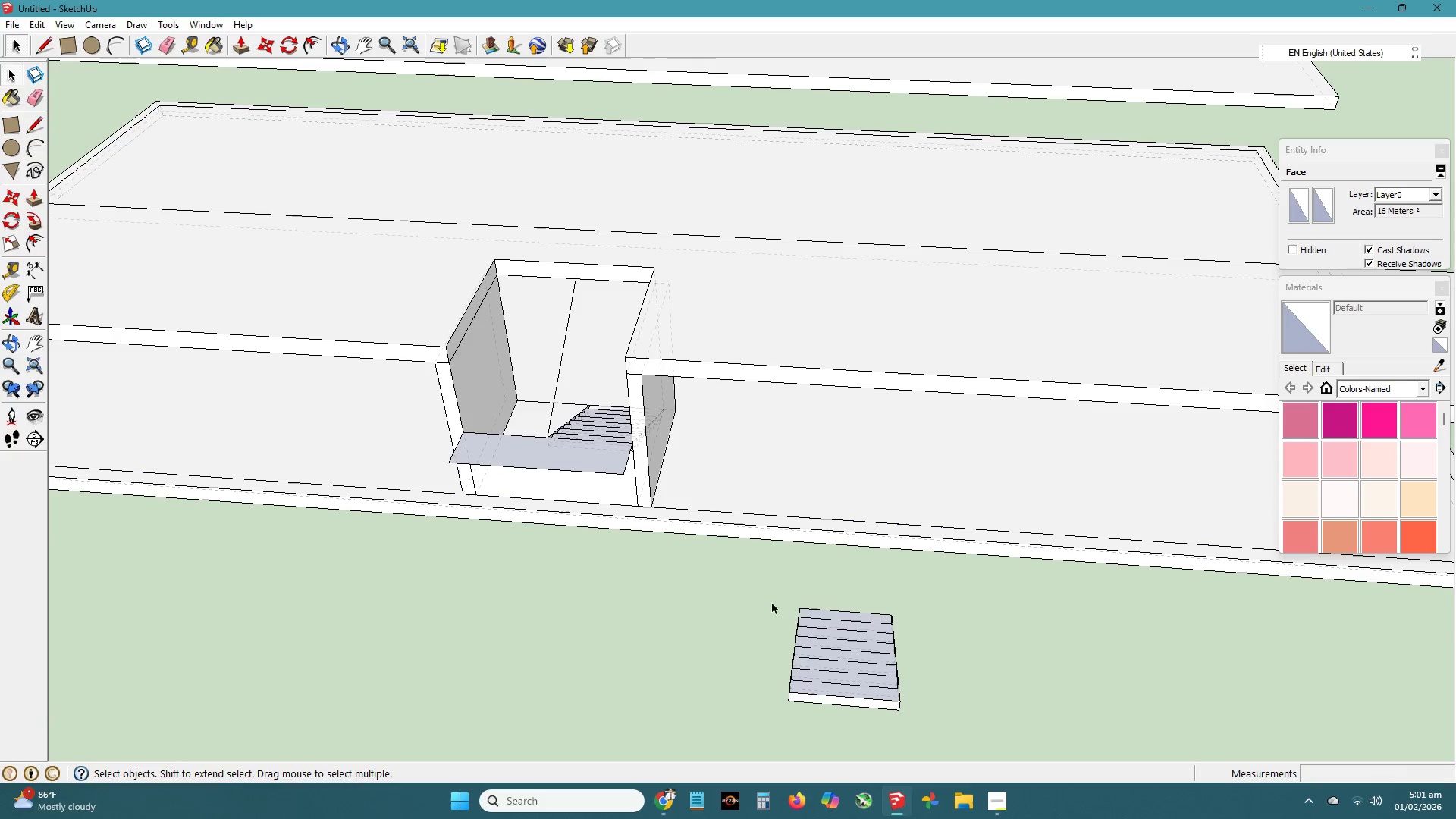 
key(H)
 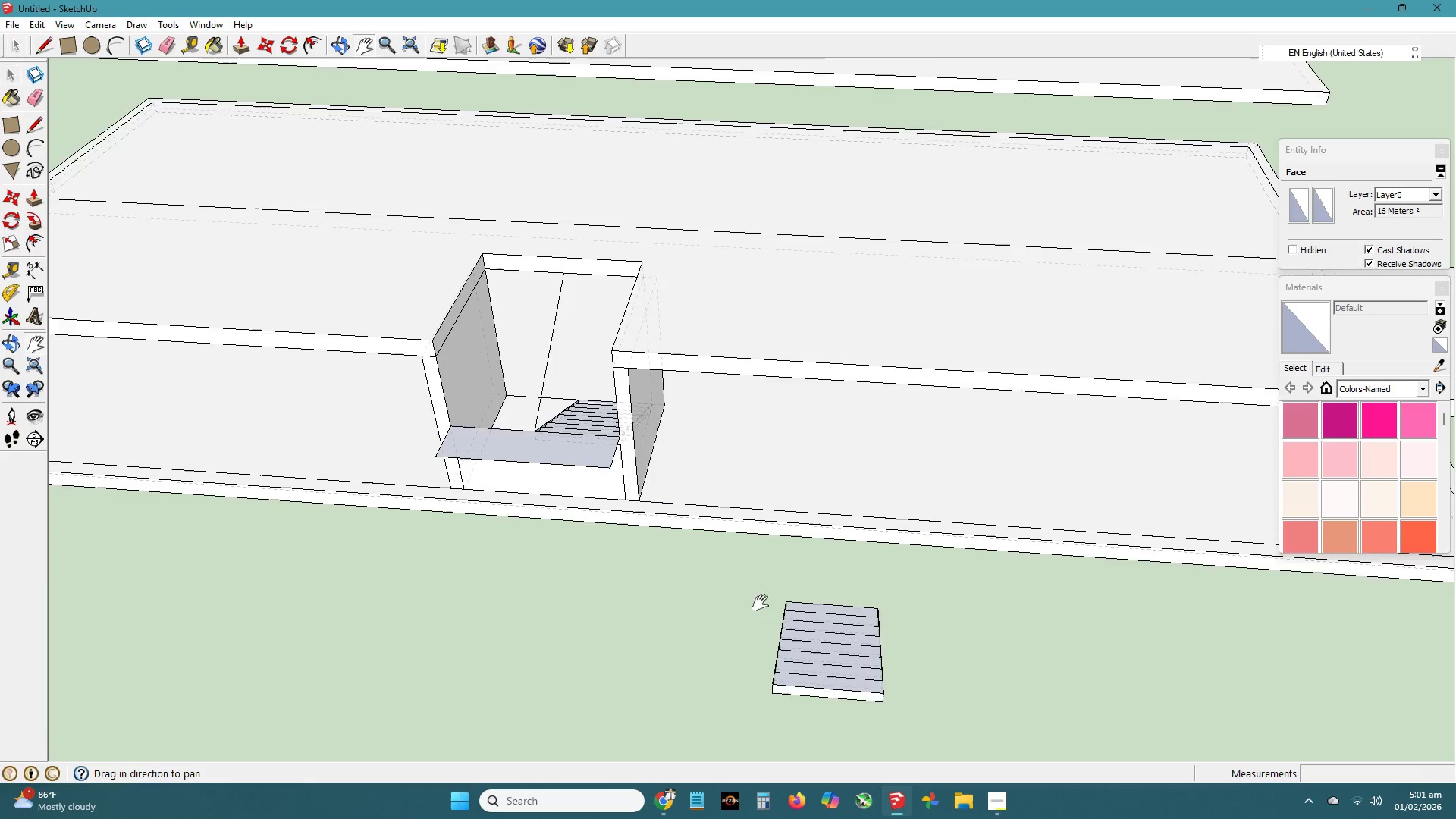 
left_click_drag(start_coordinate=[783, 613], to_coordinate=[653, 532])
 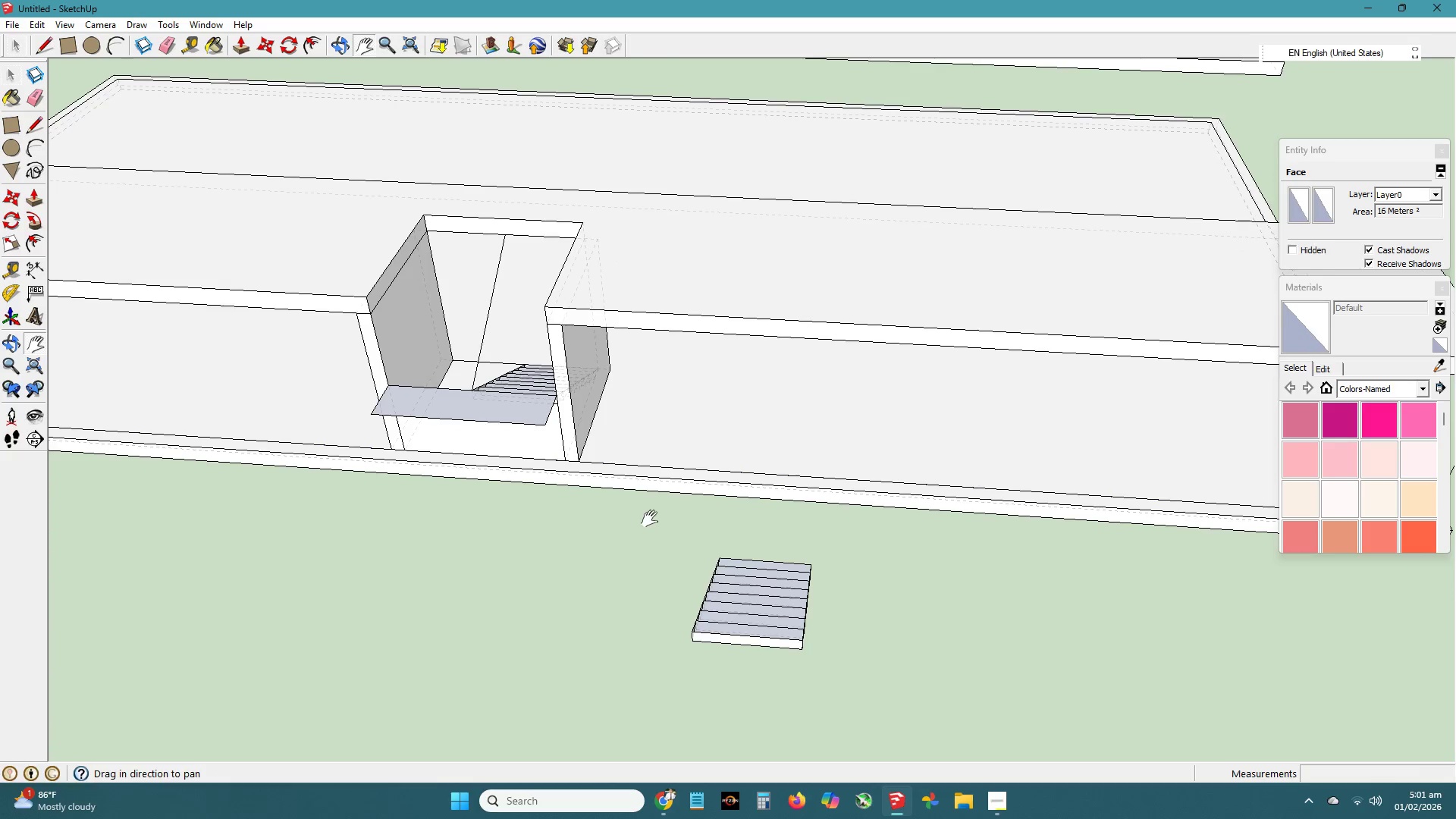 
scroll: coordinate [665, 521], scroll_direction: down, amount: 2.0
 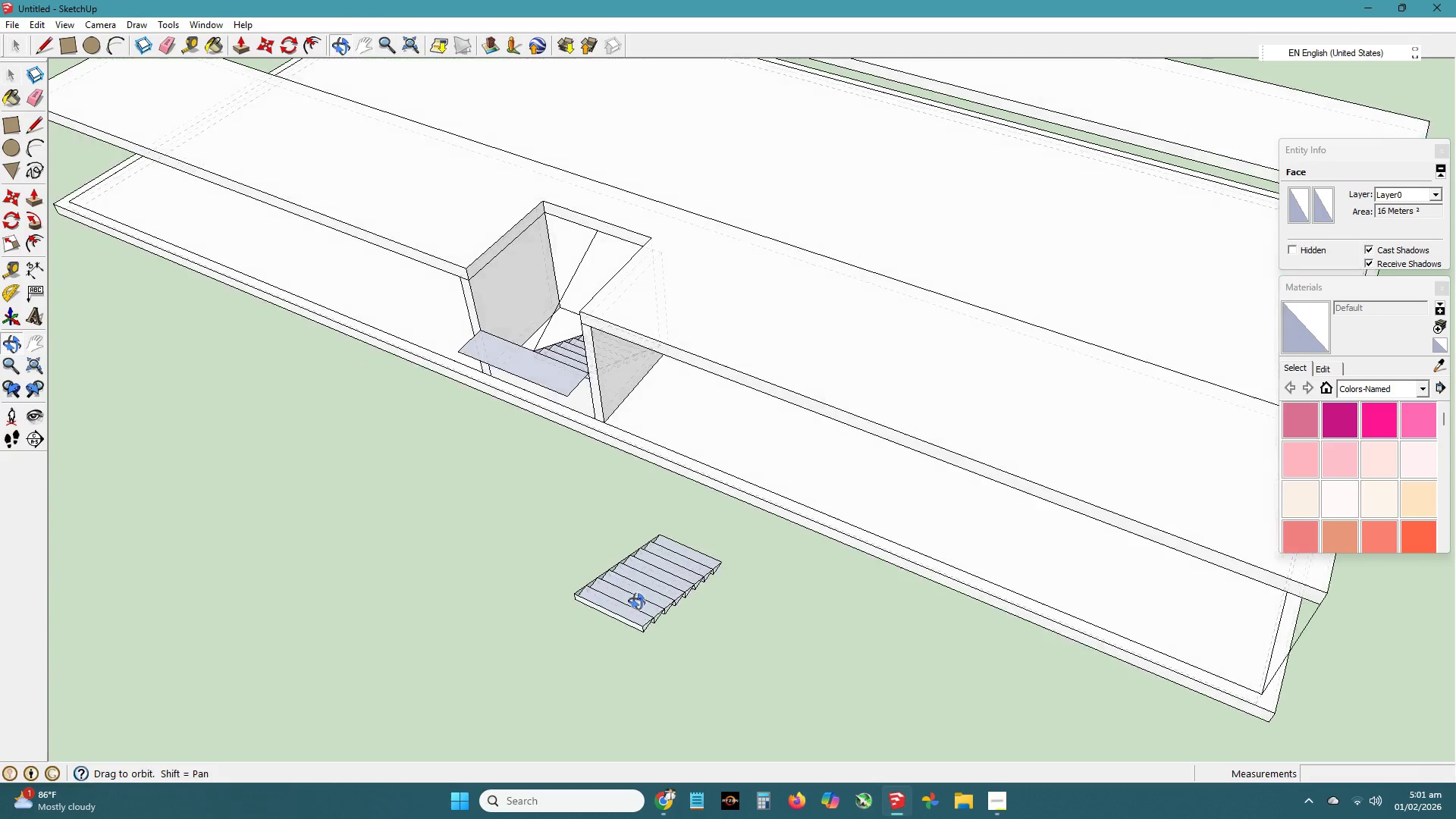 
key(Space)
 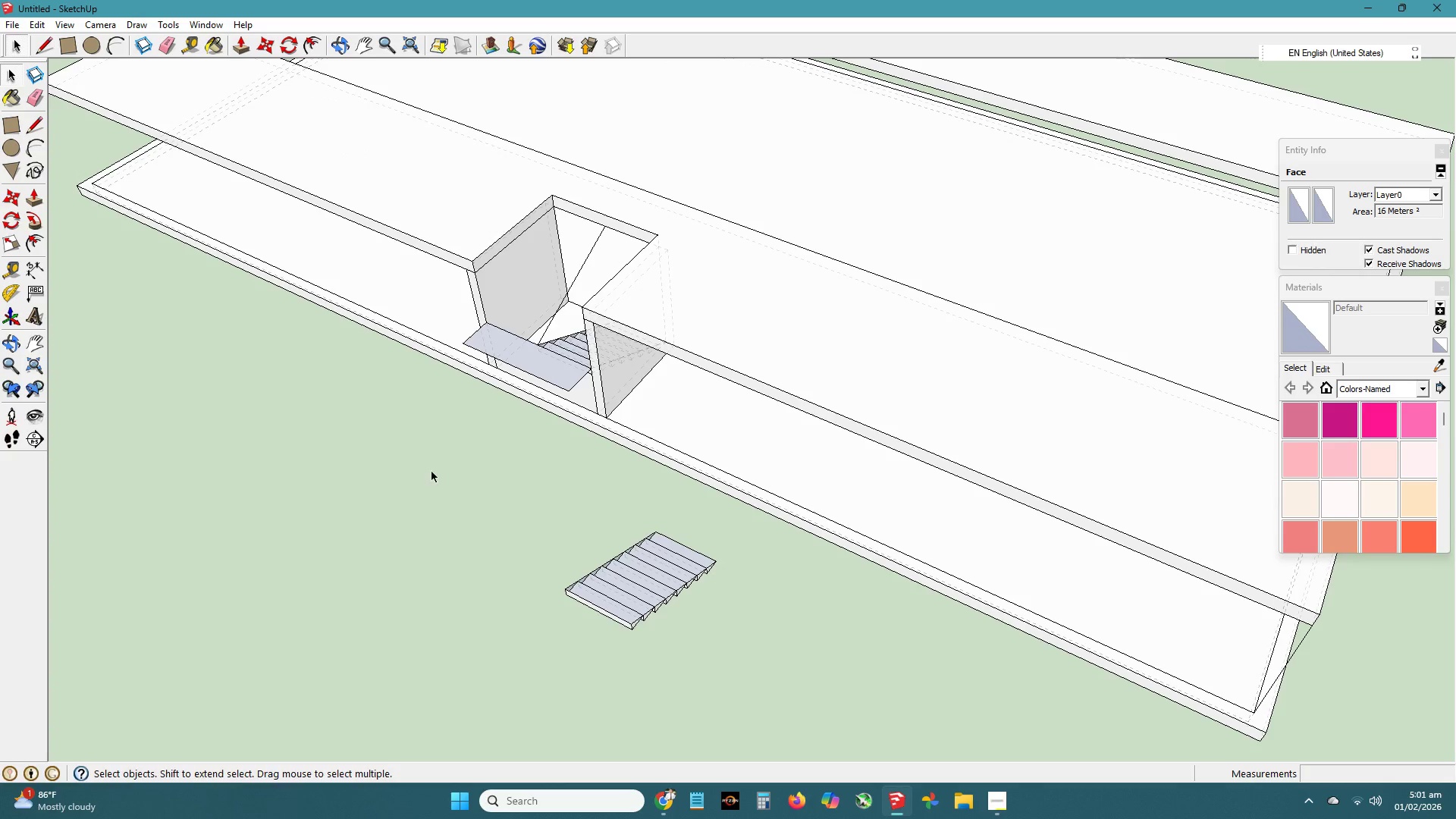 
left_click_drag(start_coordinate=[432, 472], to_coordinate=[764, 673])
 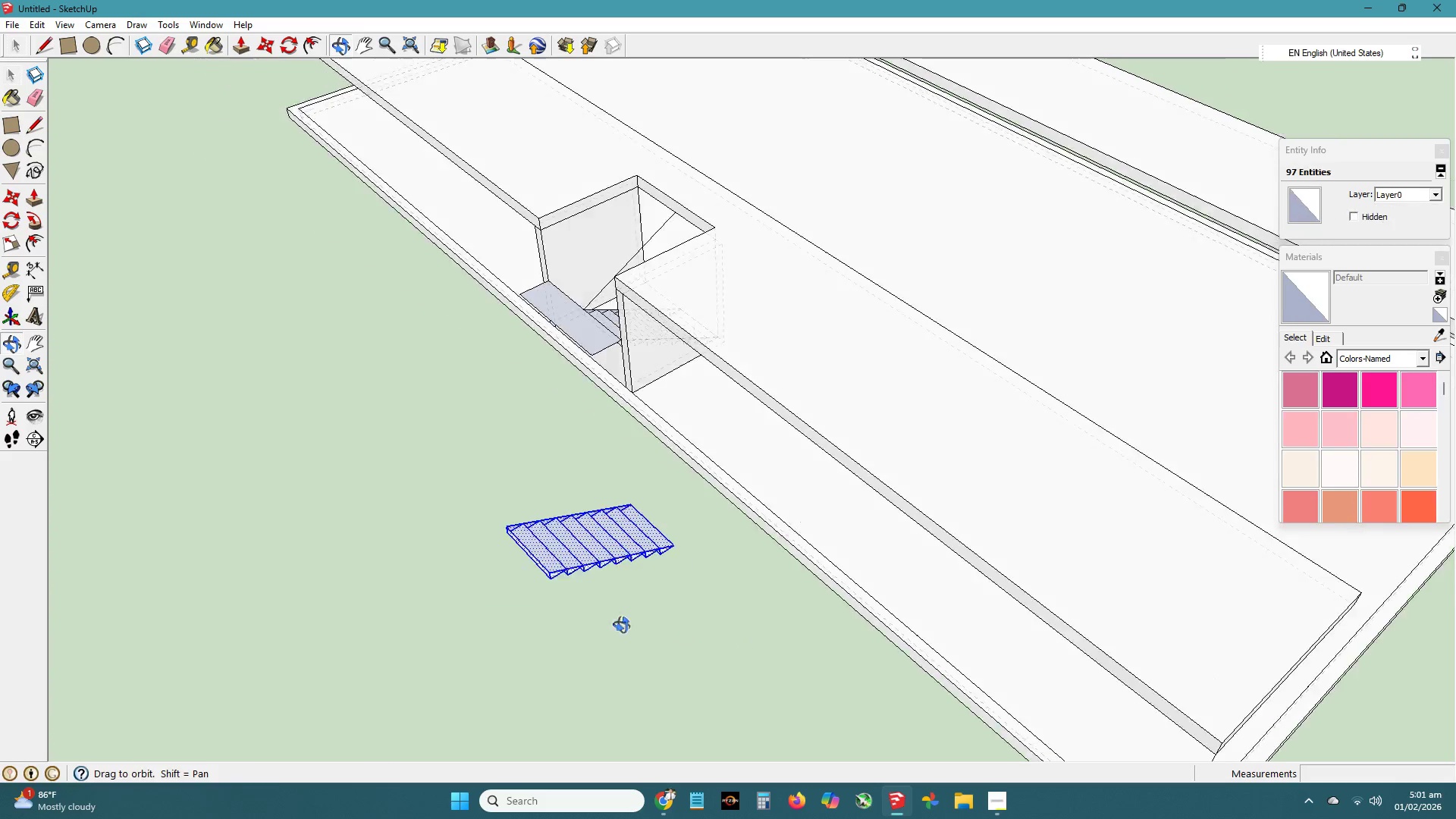 
left_click([515, 504])
 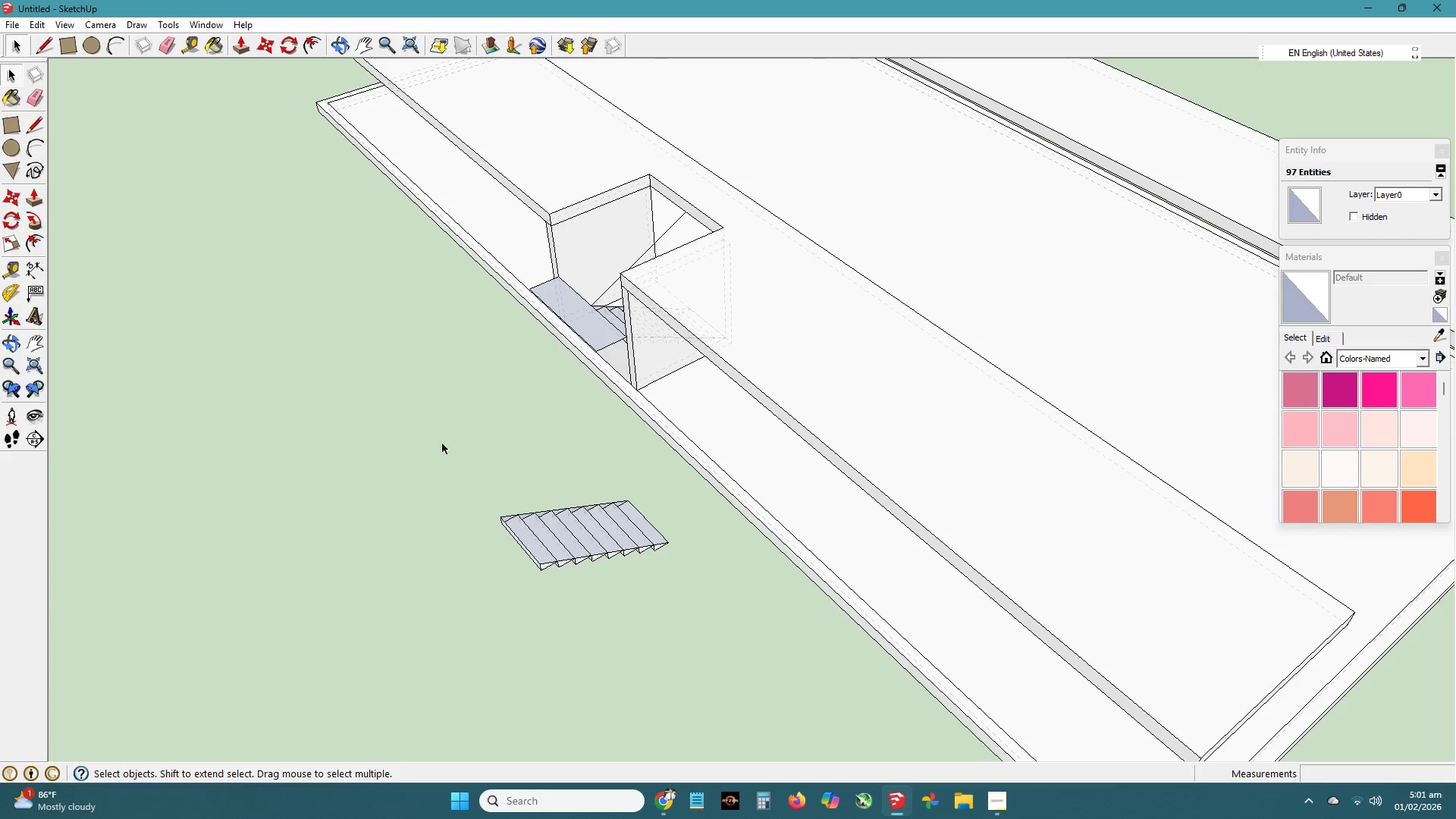 
left_click_drag(start_coordinate=[443, 444], to_coordinate=[676, 613])
 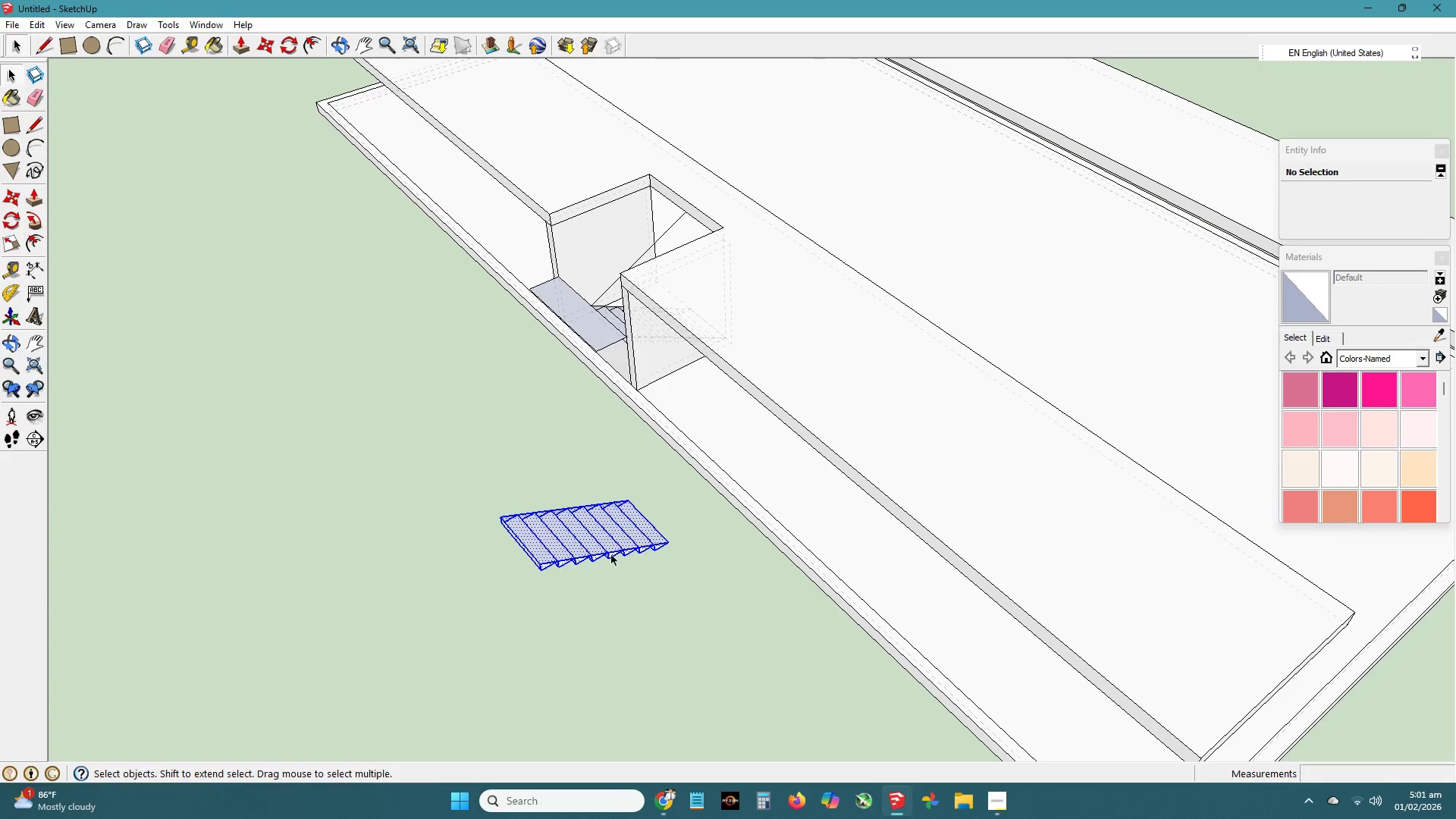 
right_click([611, 554])
 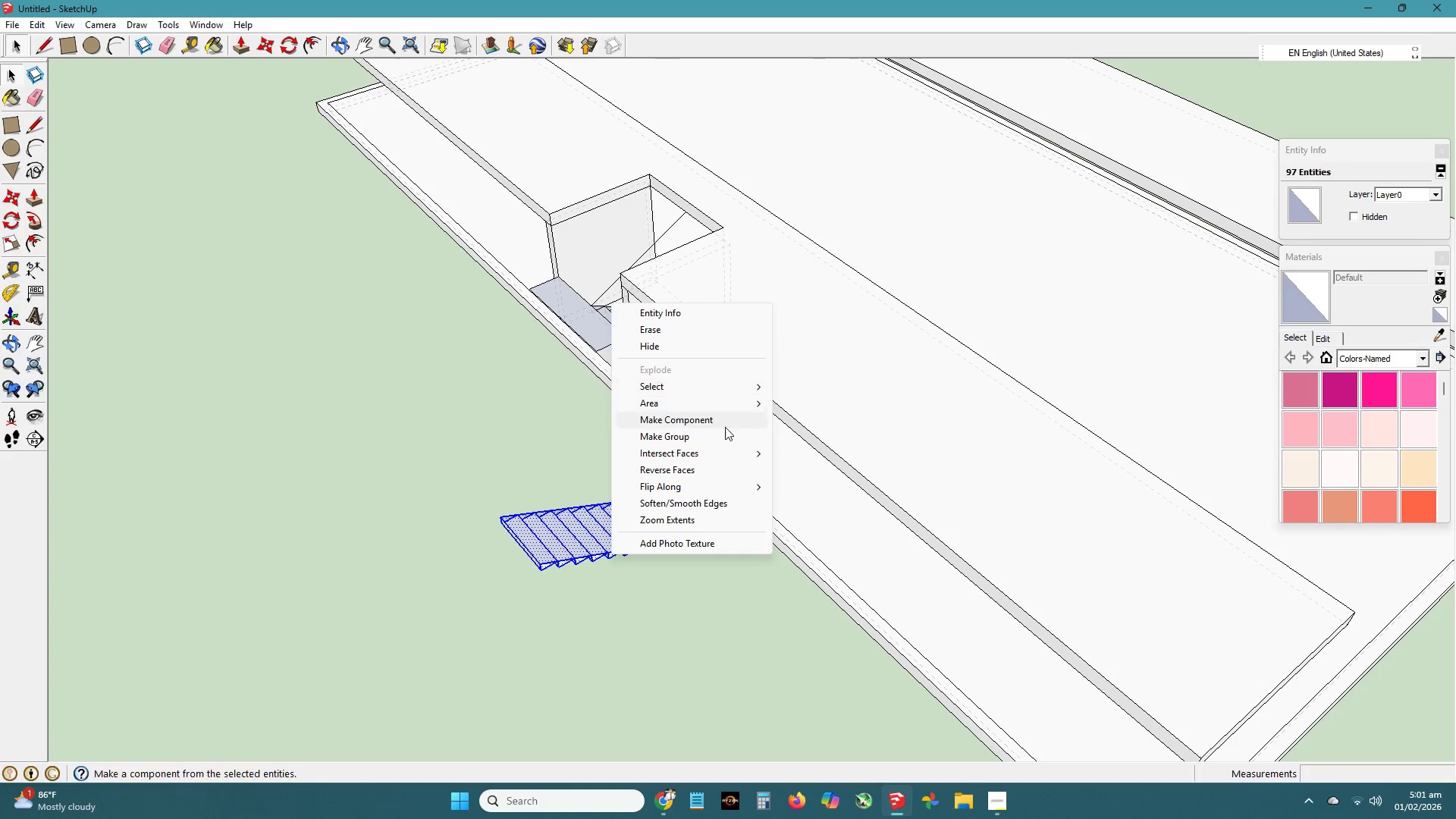 
left_click([728, 436])
 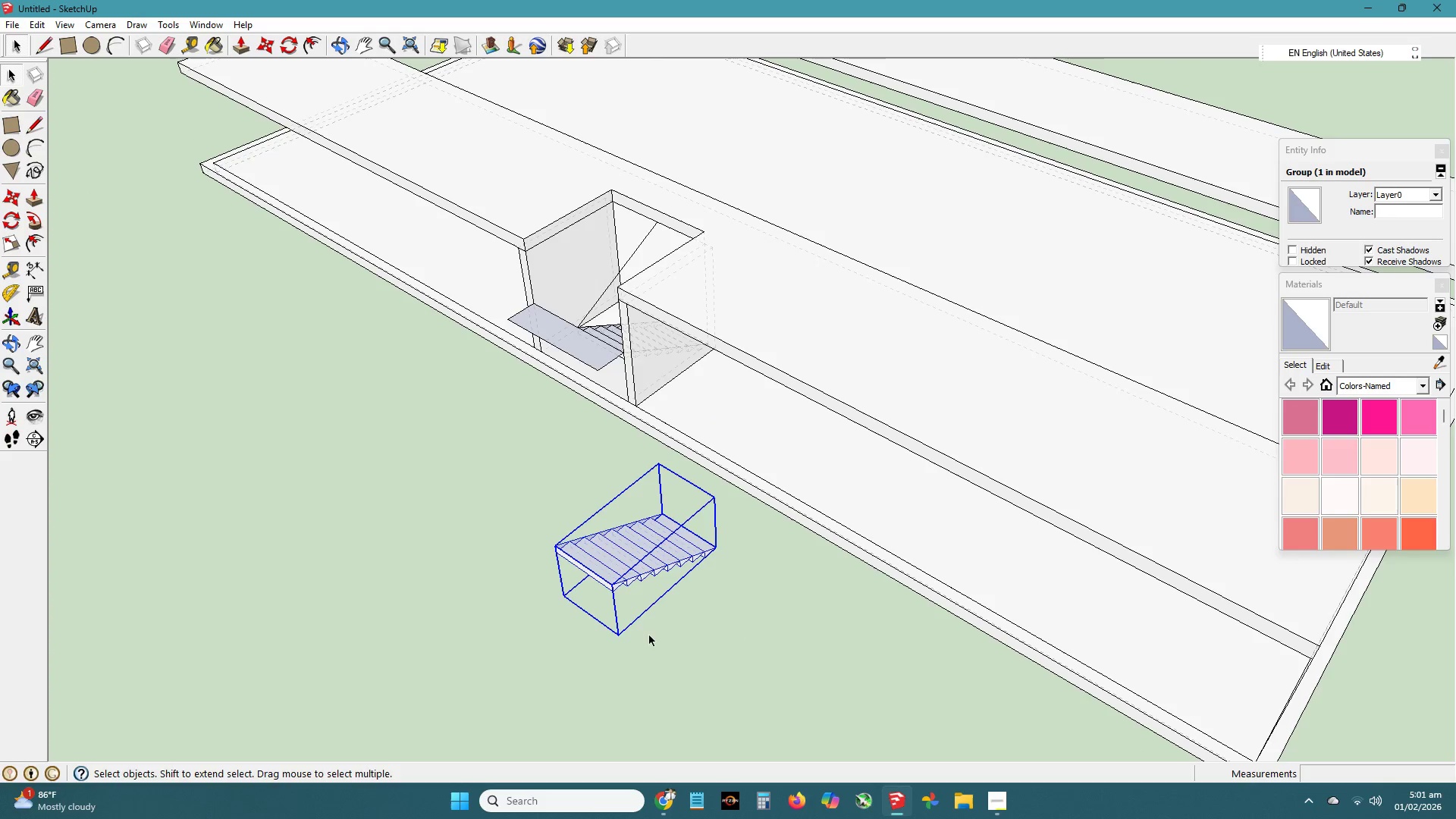 
key(M)
 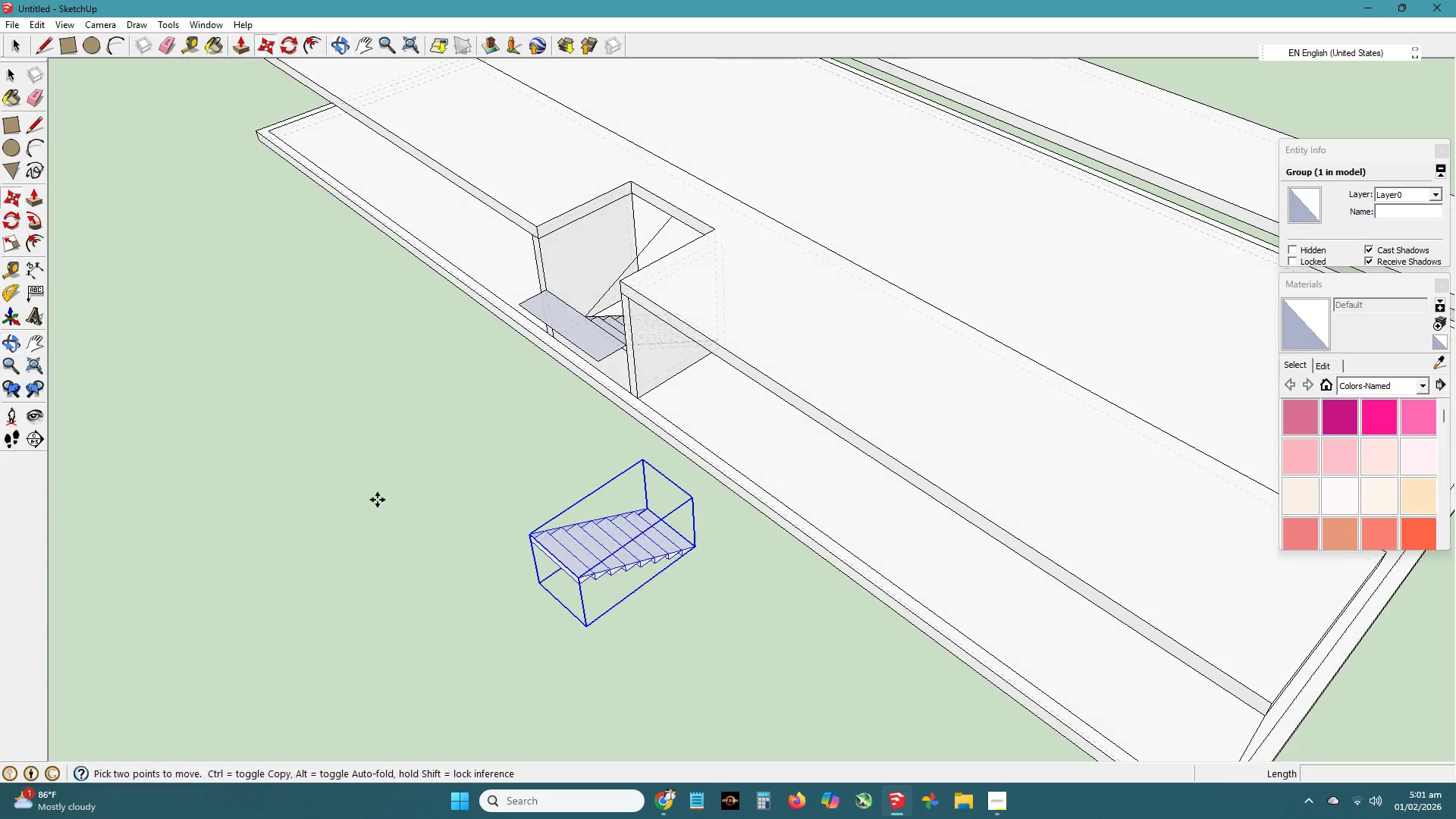 
left_click([14, 221])
 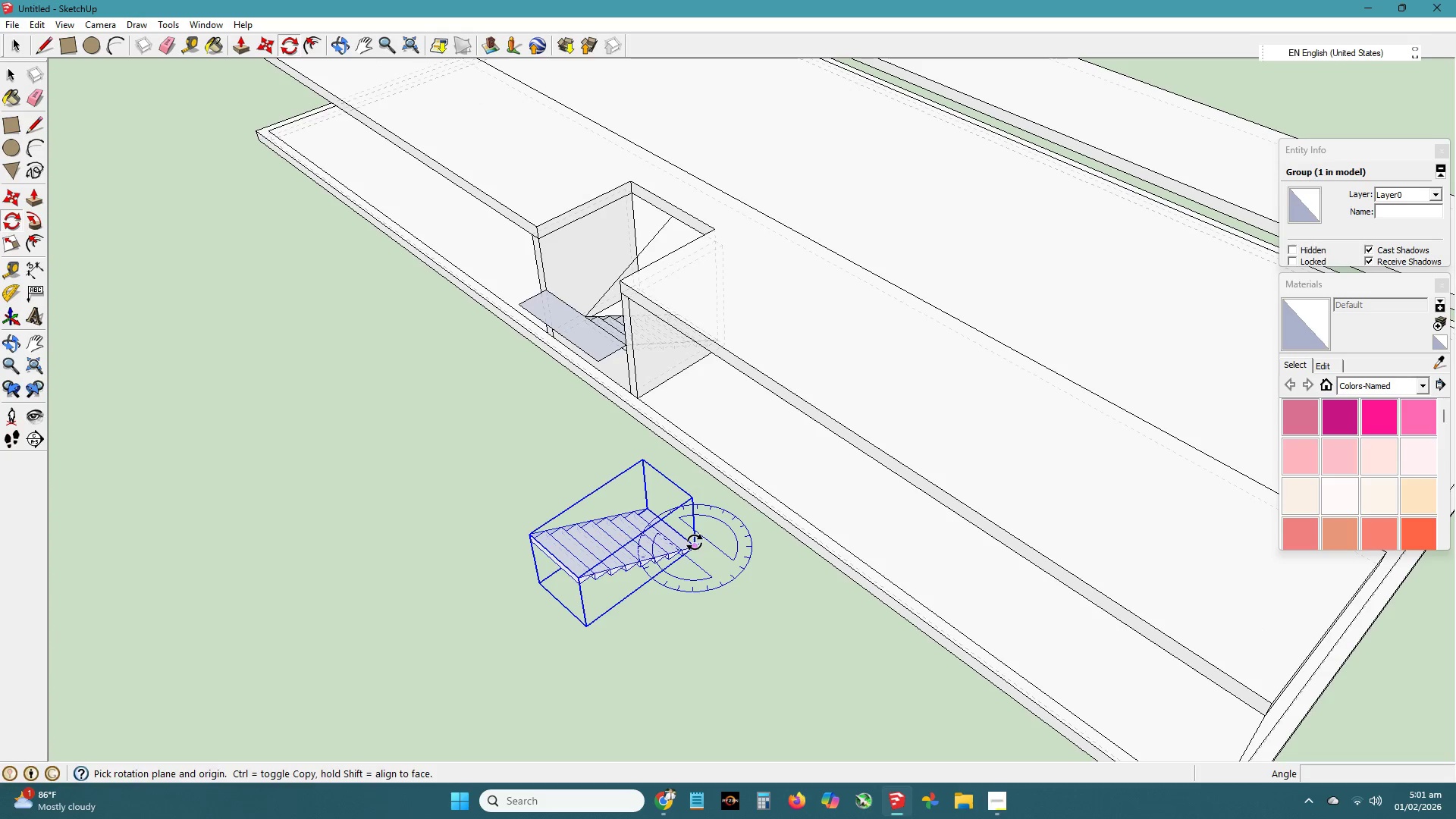 
left_click([693, 541])
 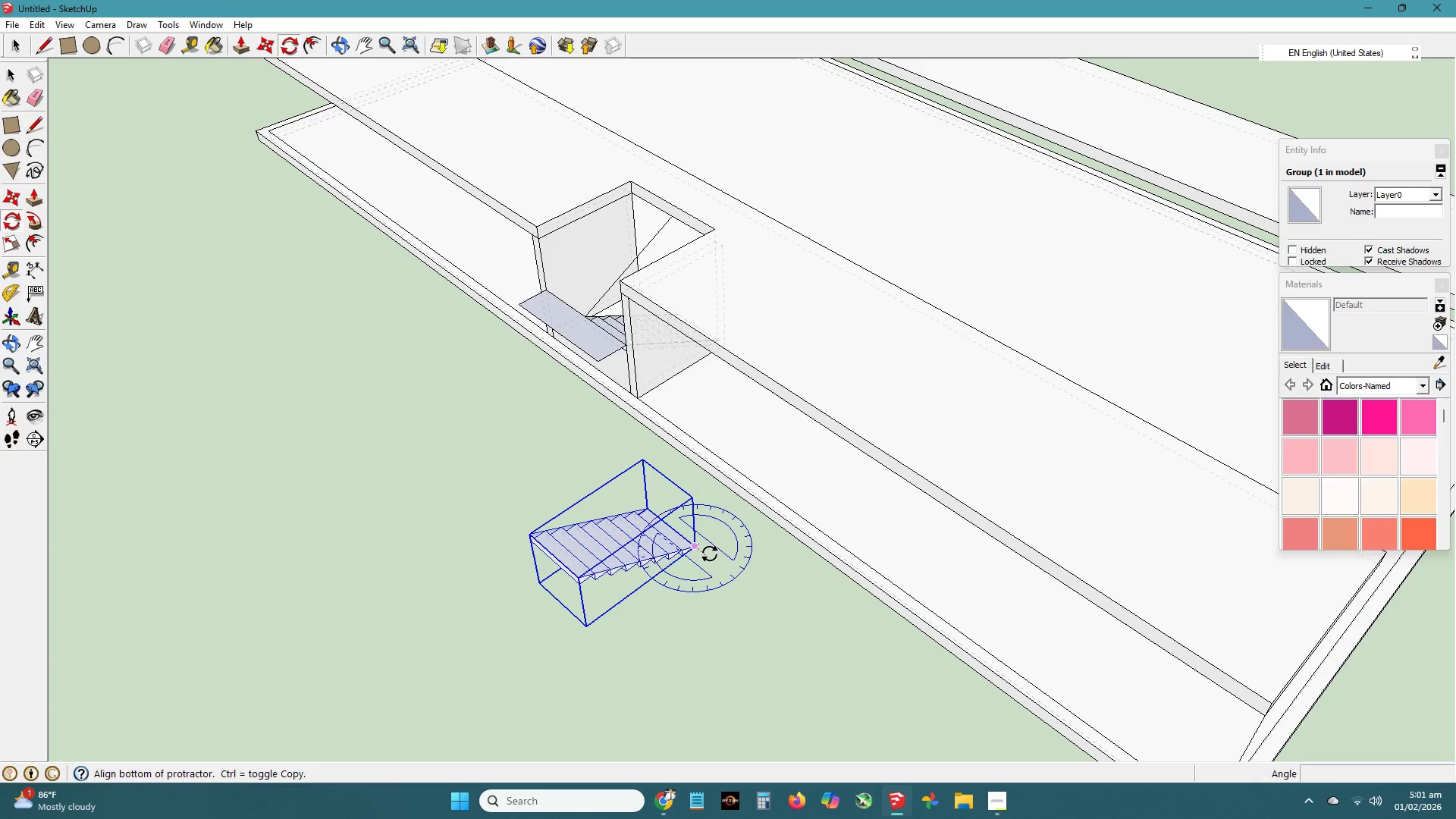 
left_click([709, 553])
 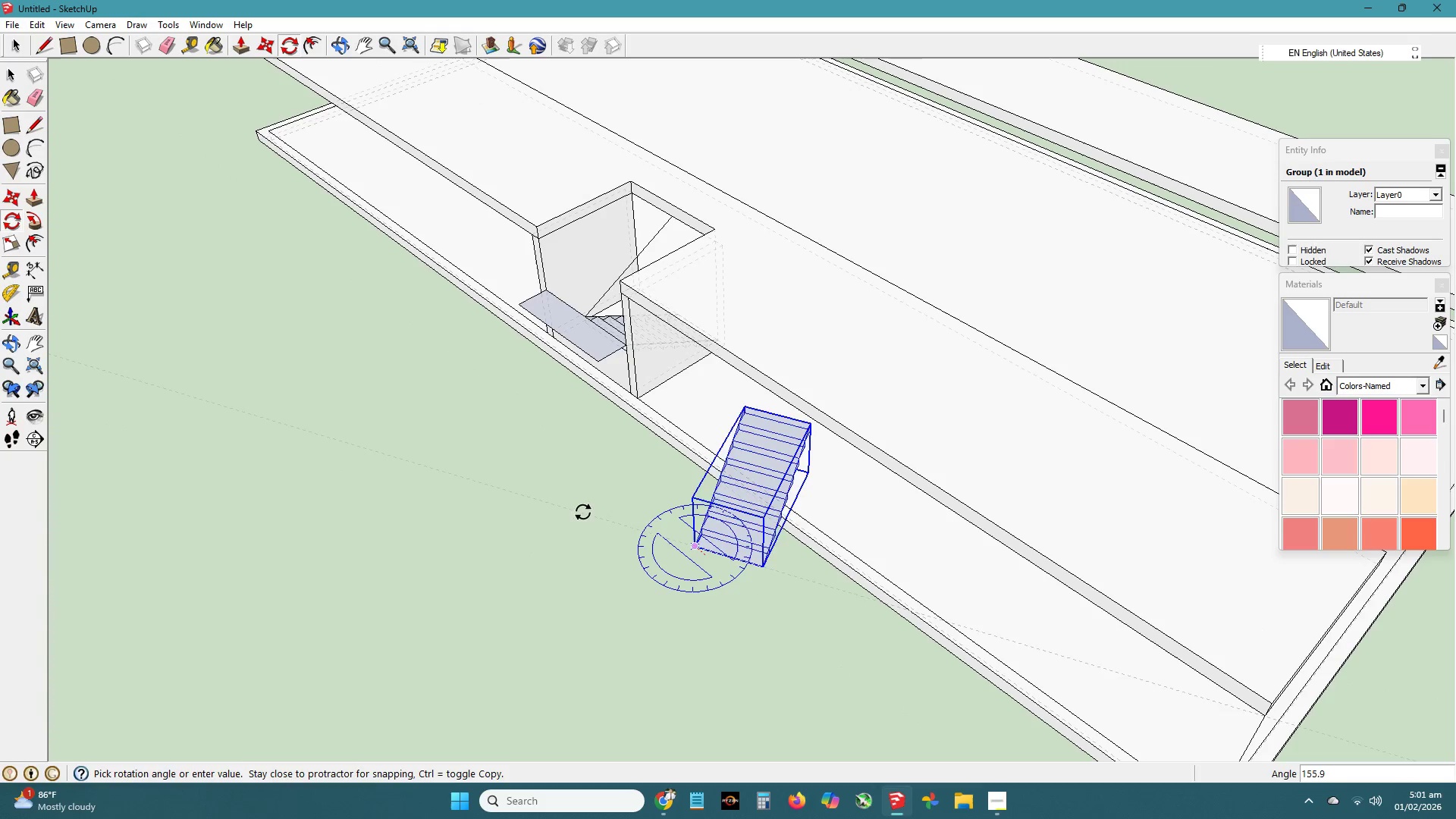 
hold_key(key=ShiftLeft, duration=1.5)
left_click([632, 487])
 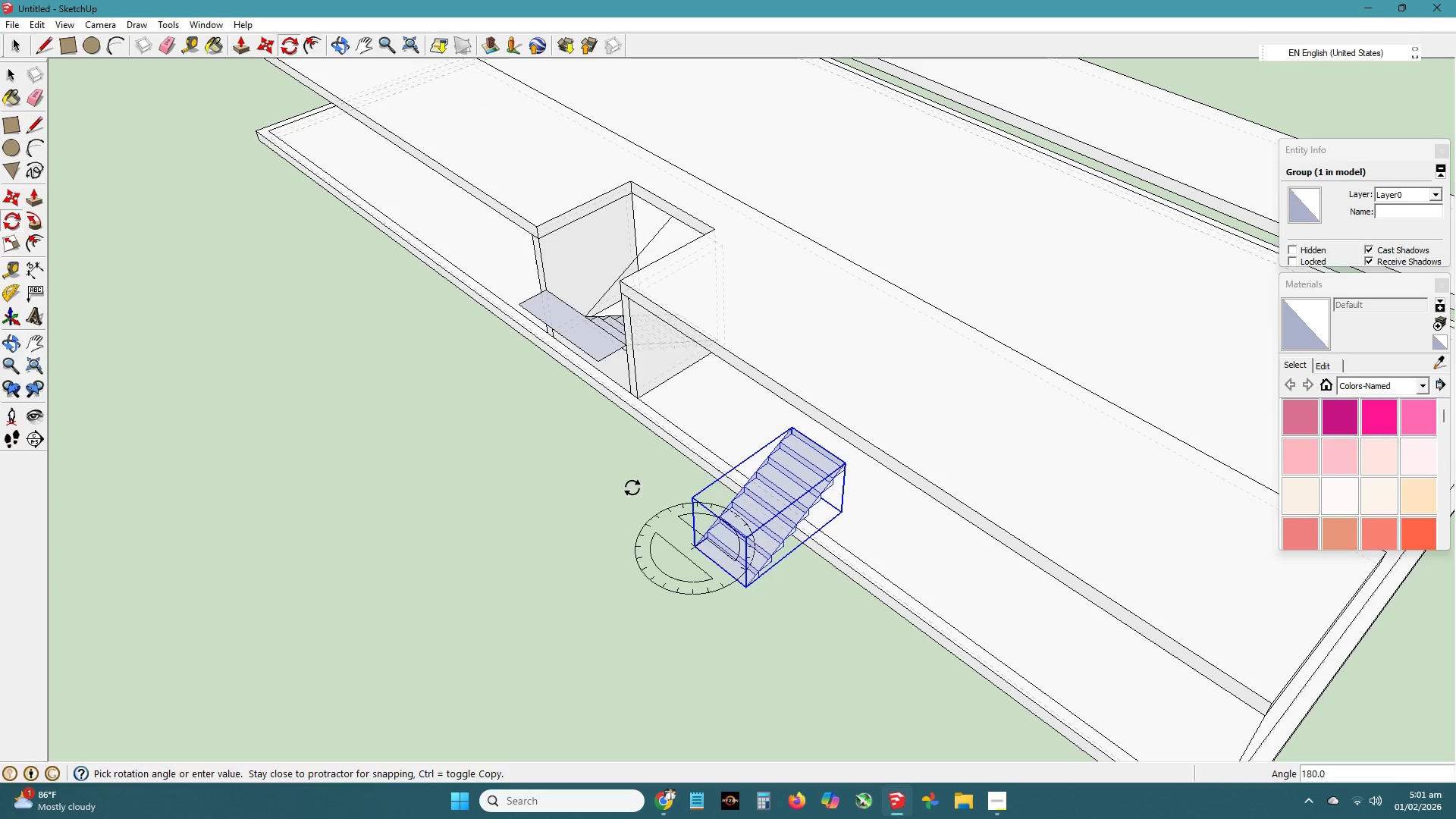 
key(Shift+ShiftLeft)
 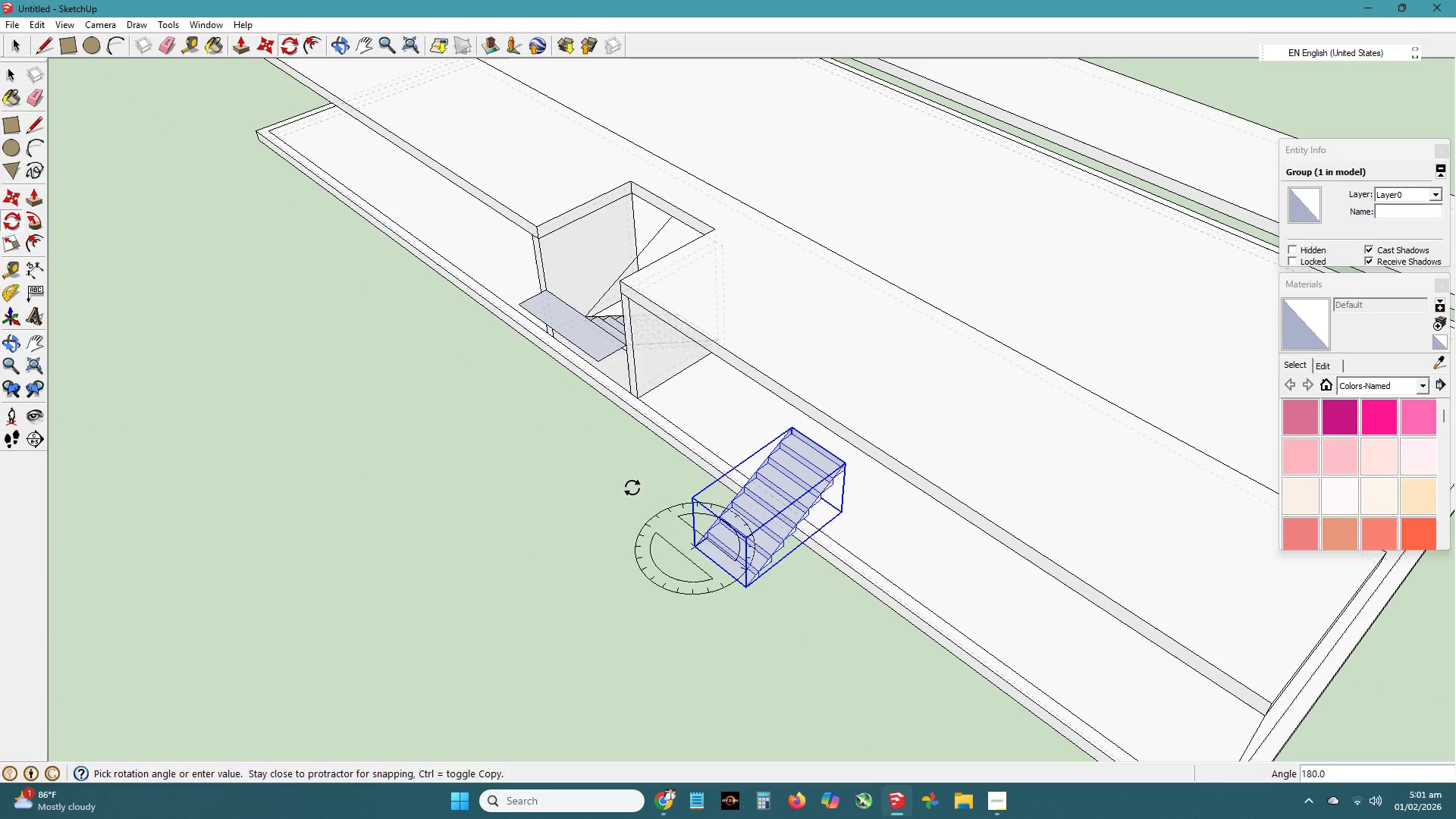 
key(Shift+ShiftLeft)
 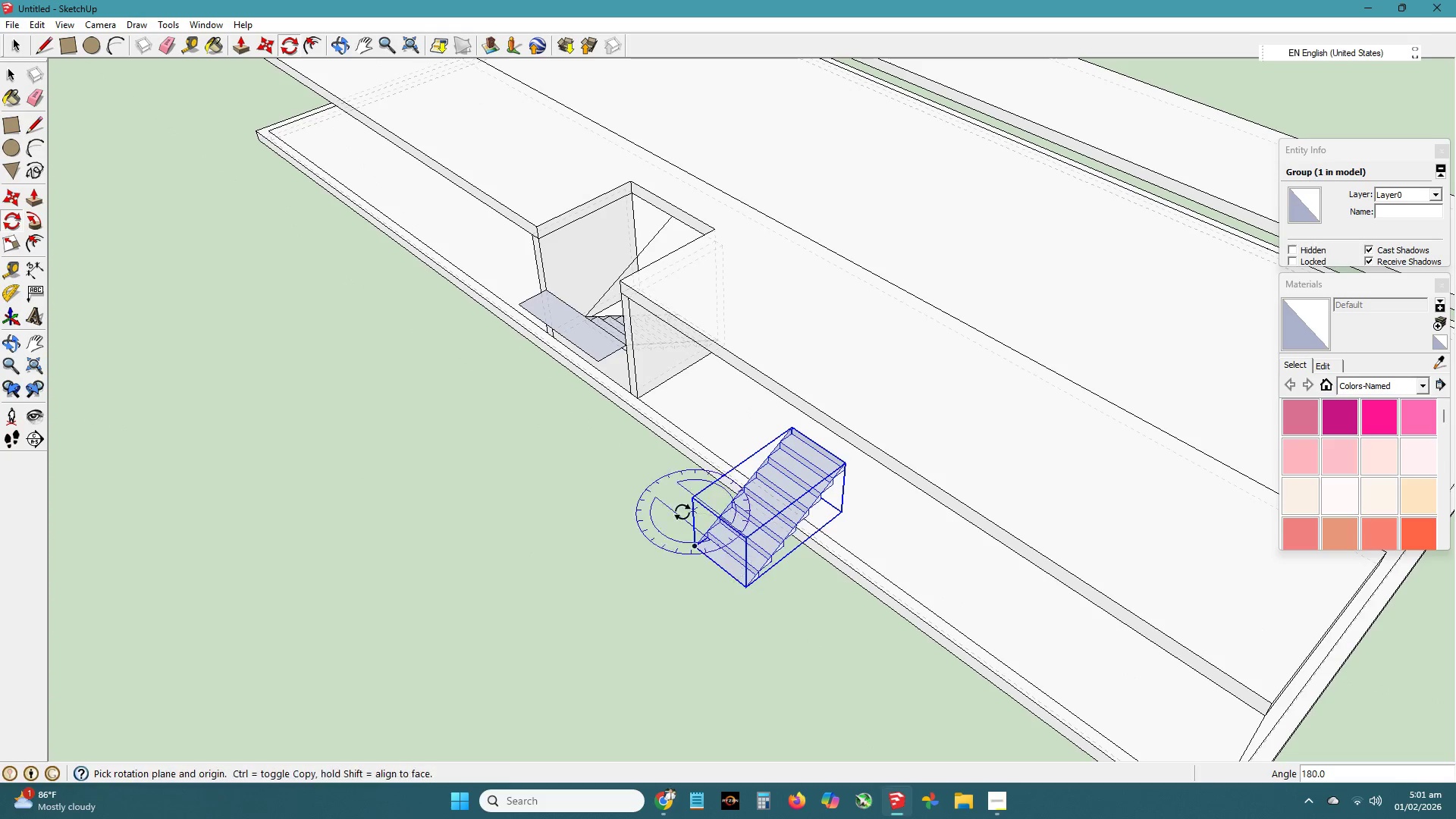 
key(Shift+ShiftLeft)
 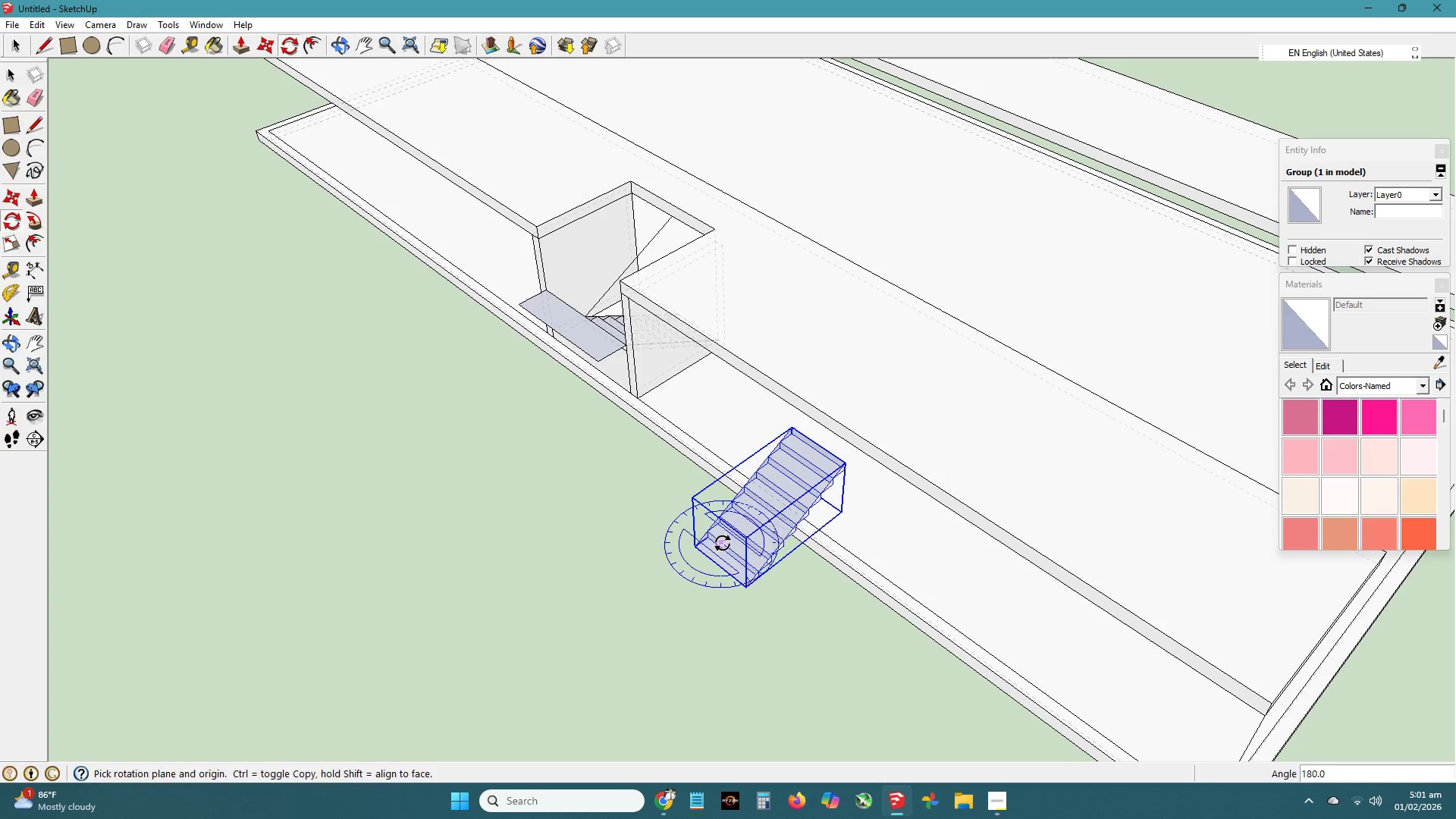 
key(Space)
 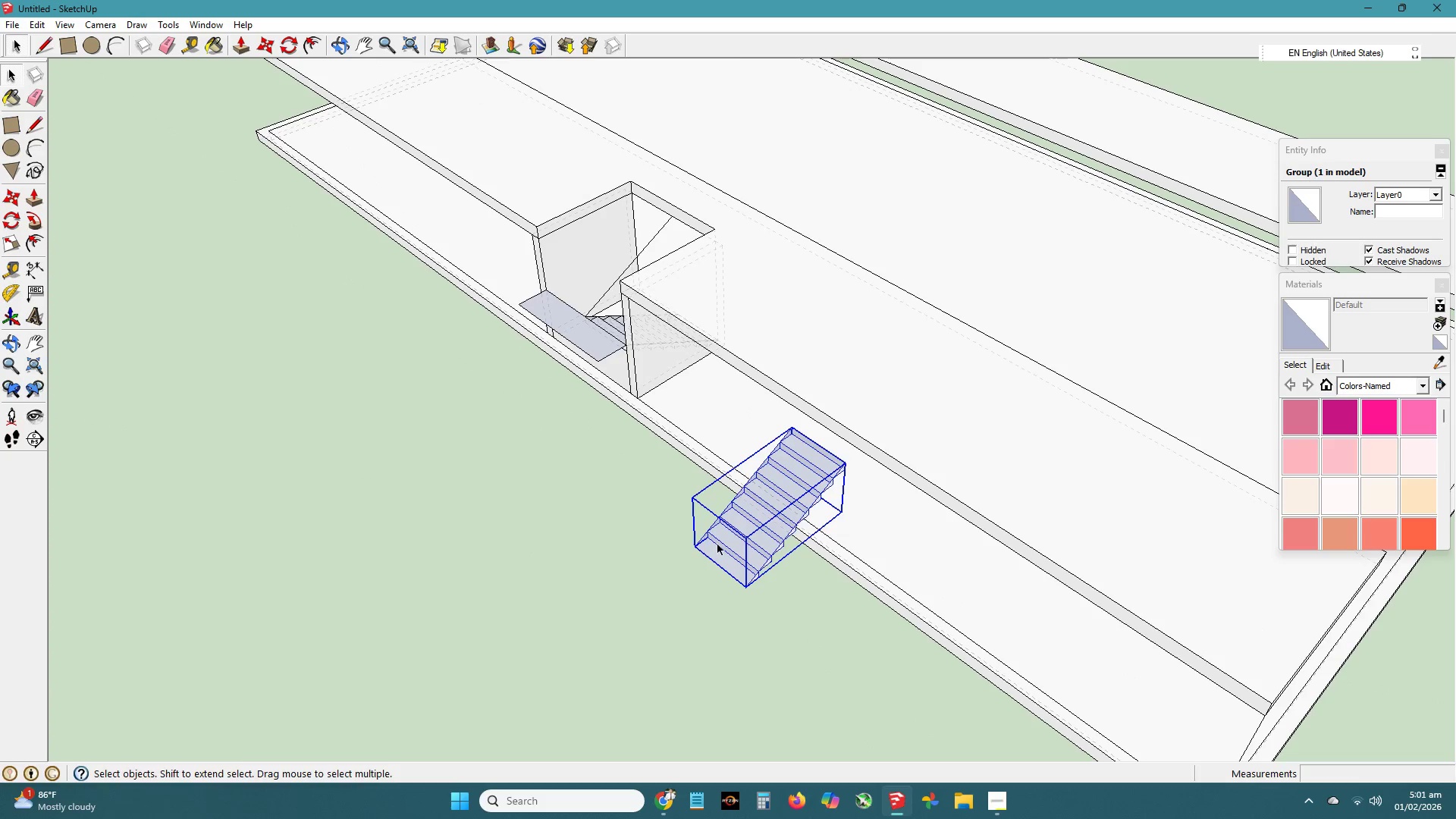 
key(M)
 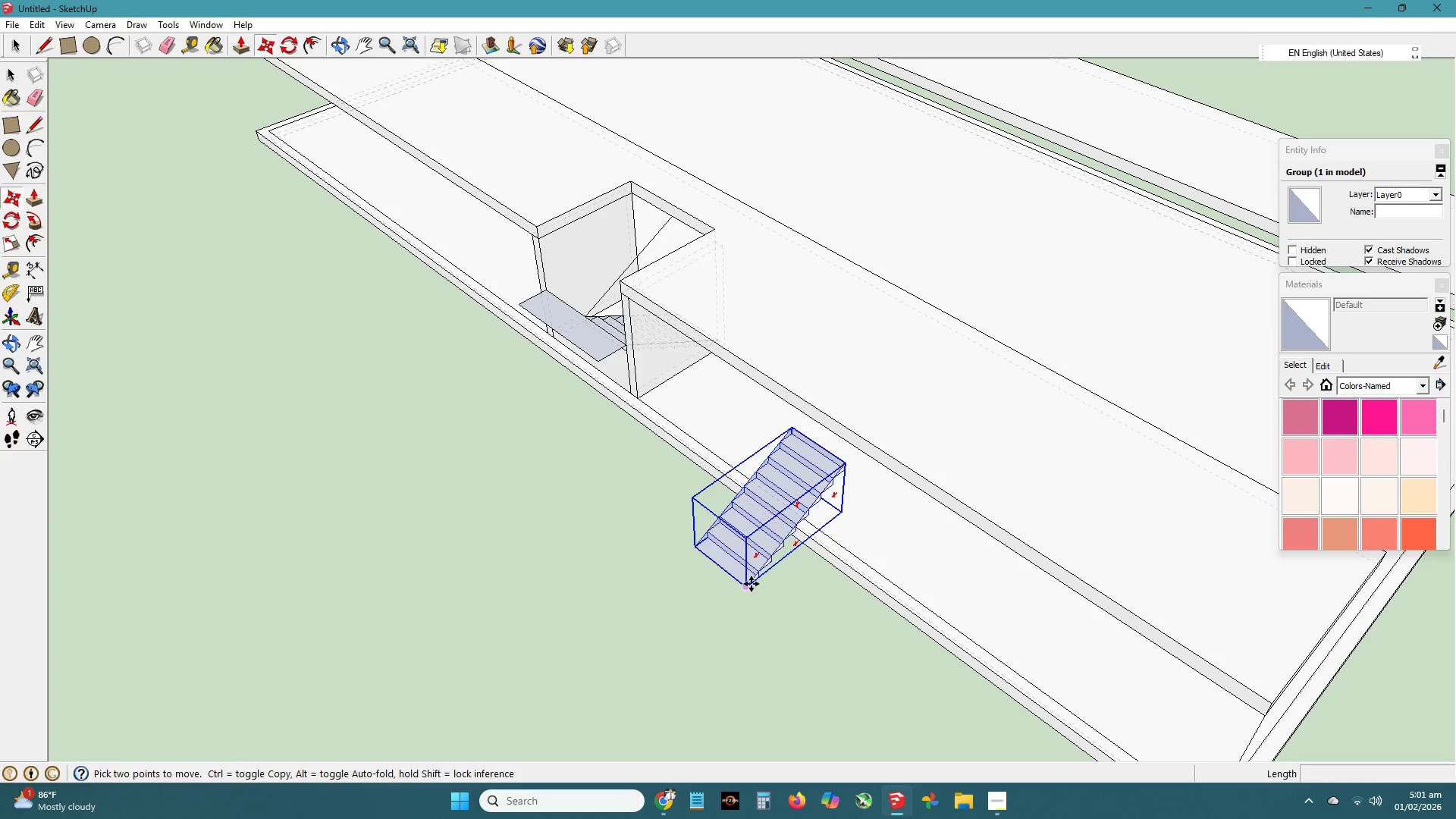 
left_click([750, 584])
 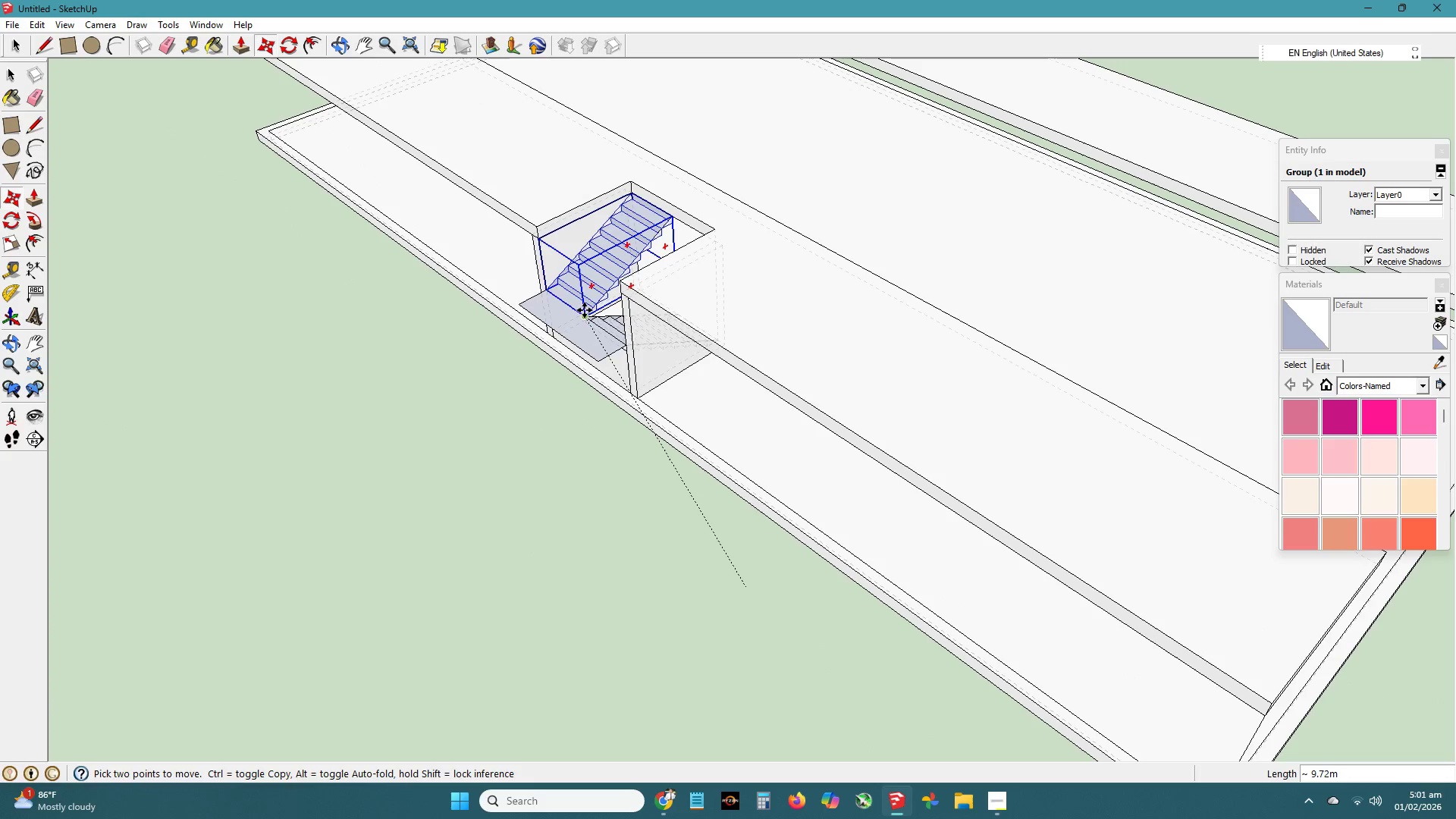 
left_click([584, 310])
 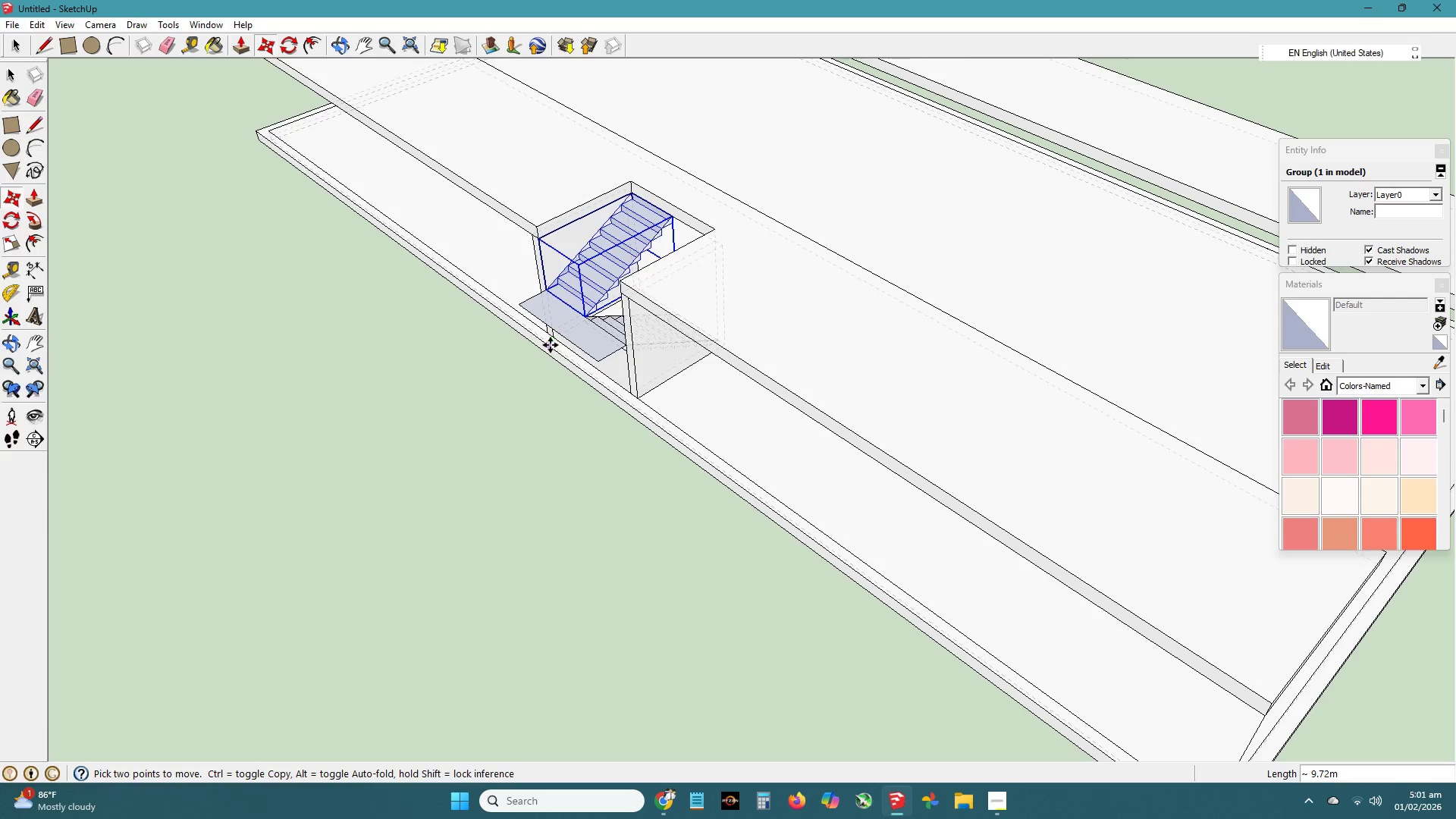 
key(H)
 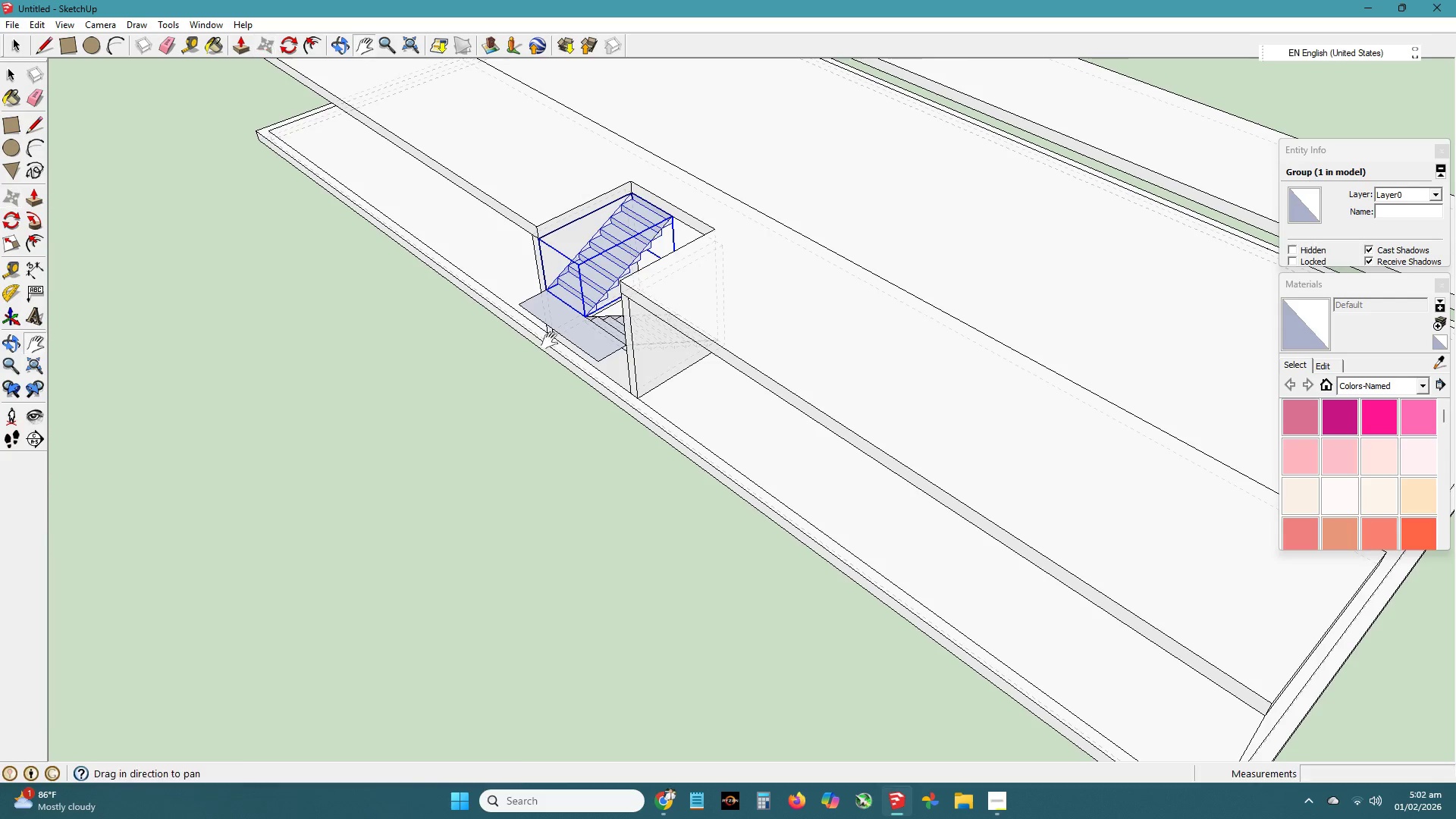 
left_click_drag(start_coordinate=[553, 338], to_coordinate=[530, 506])
 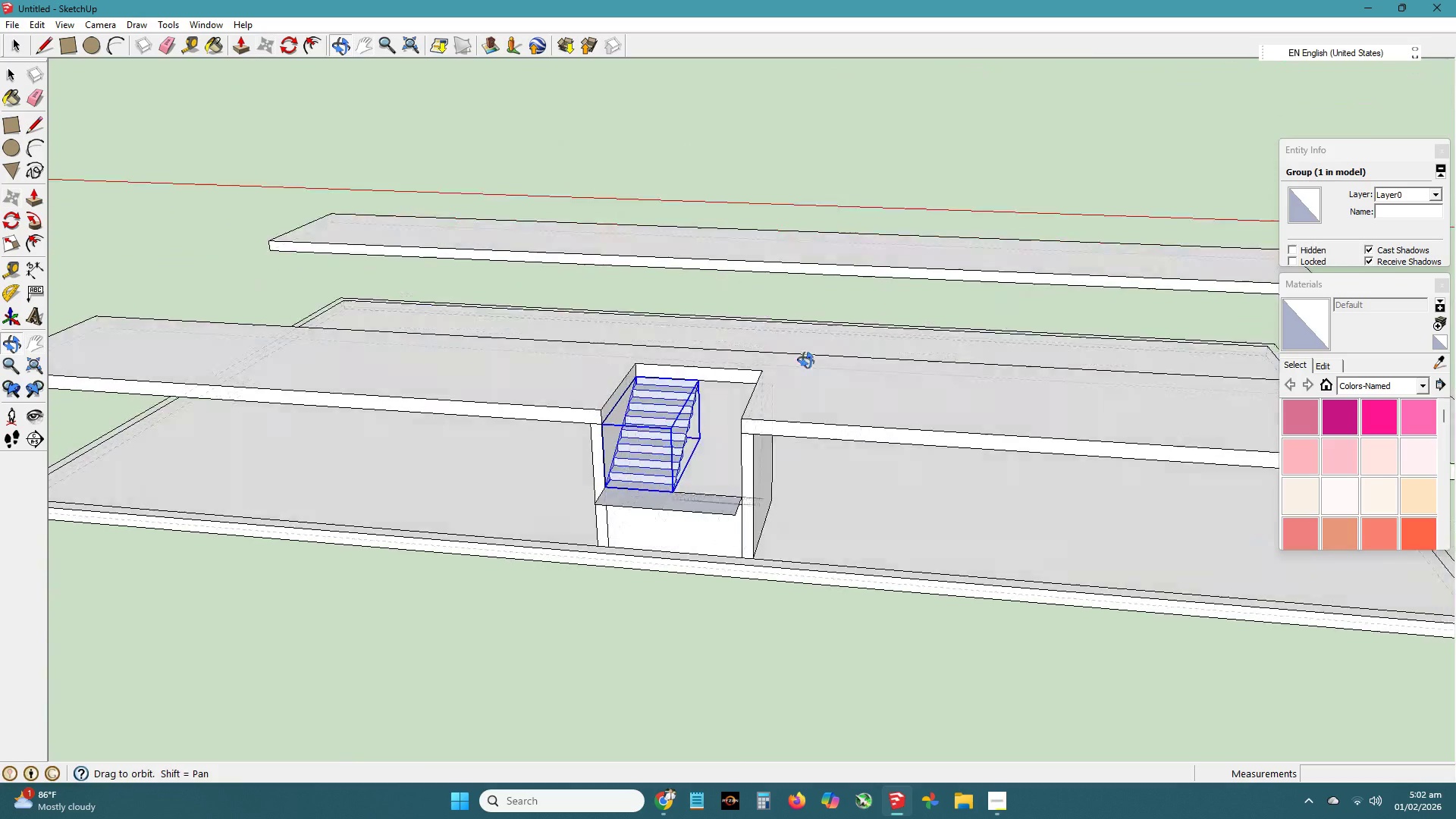 
scroll: coordinate [686, 462], scroll_direction: up, amount: 9.0
 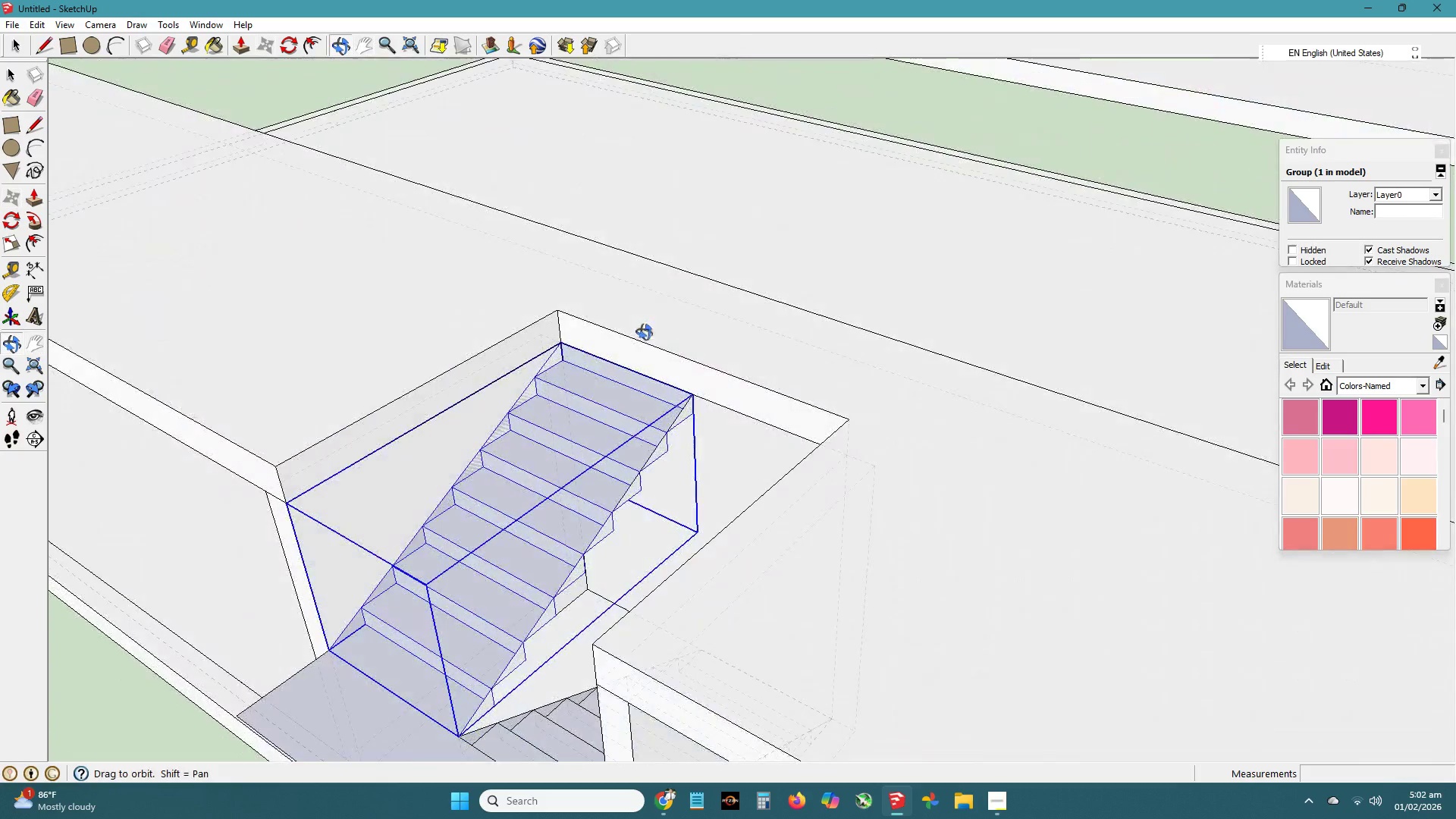 
key(Space)
 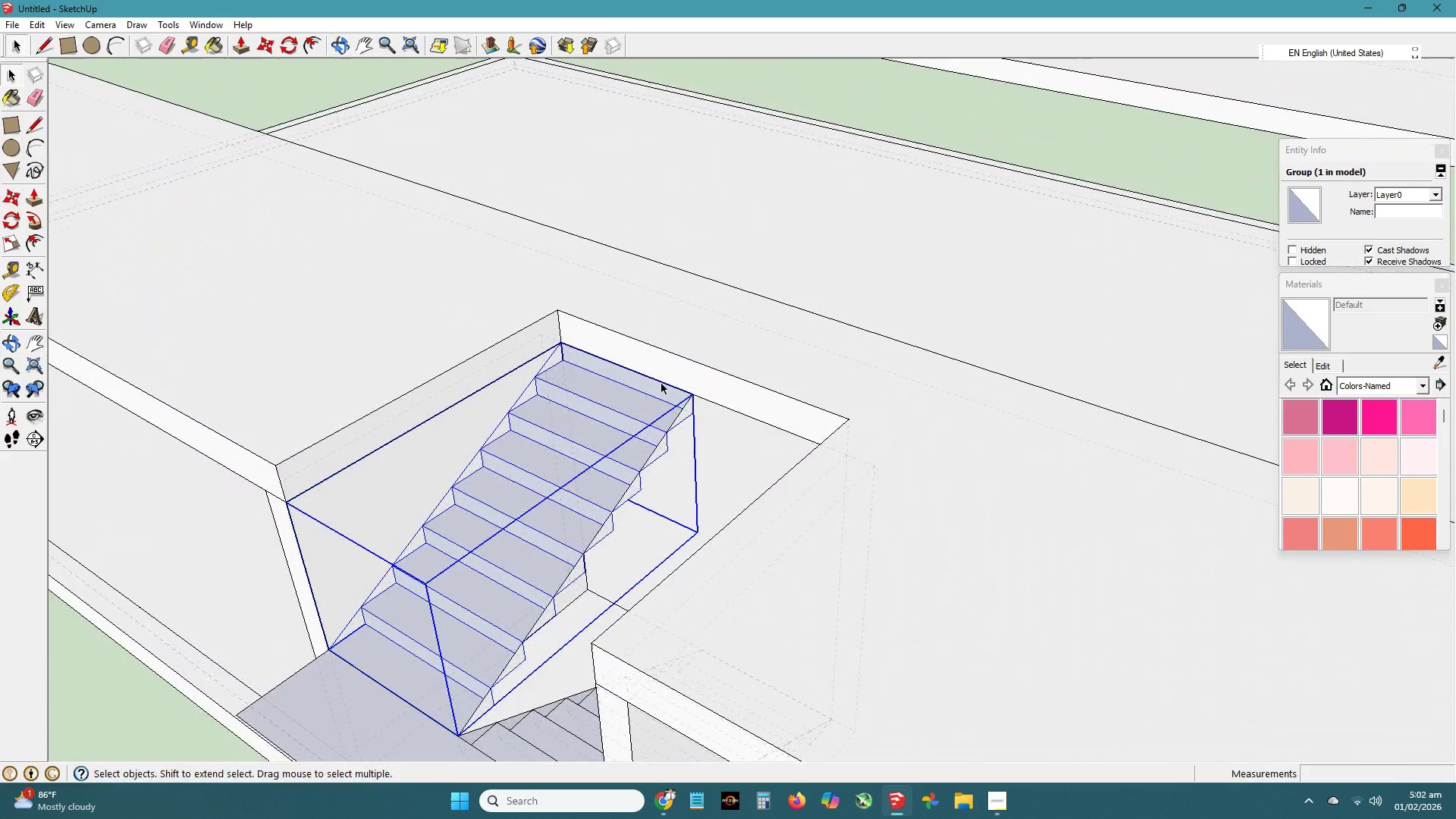 
left_click([661, 386])
 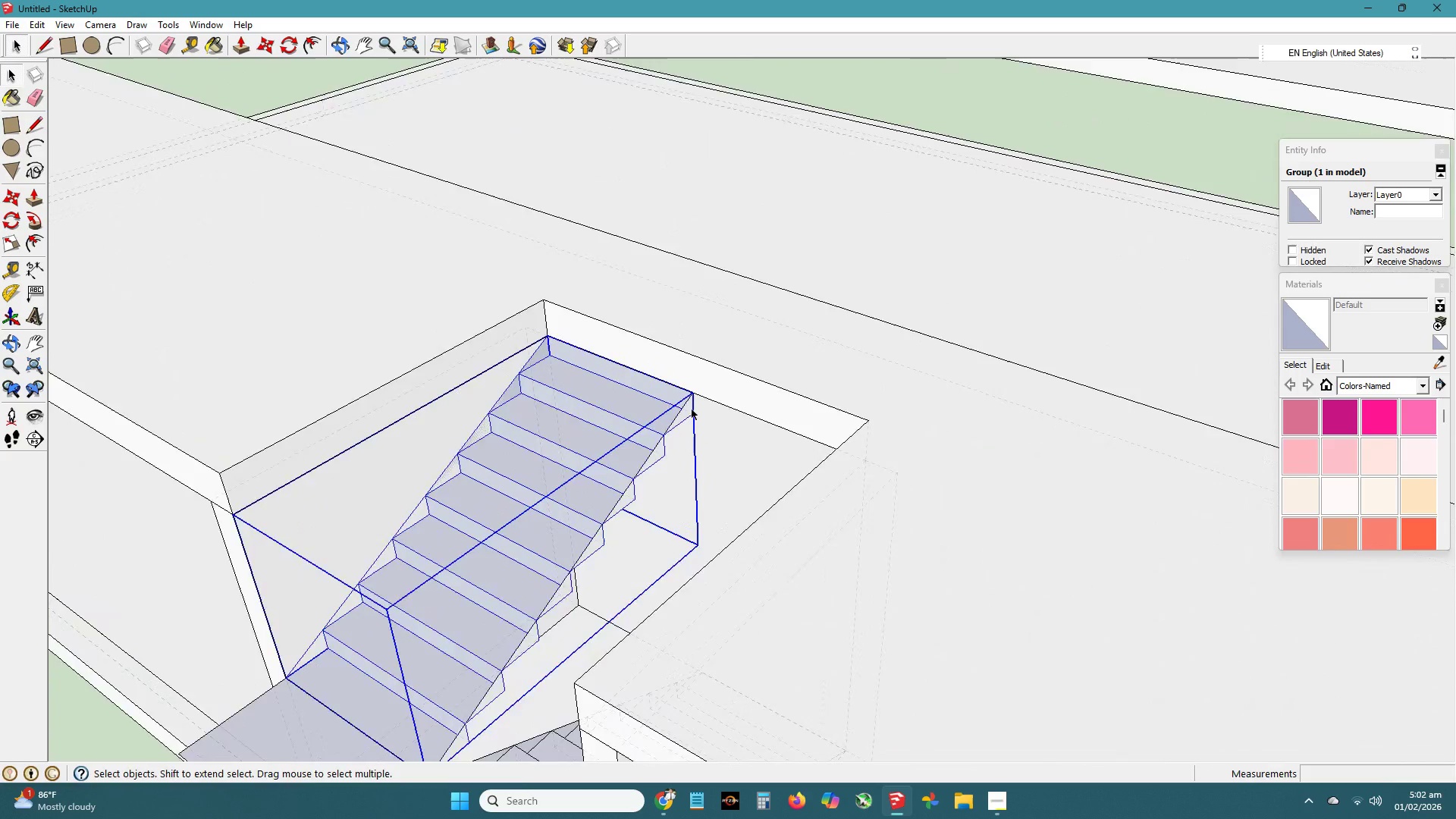 
scroll: coordinate [692, 410], scroll_direction: up, amount: 4.0
 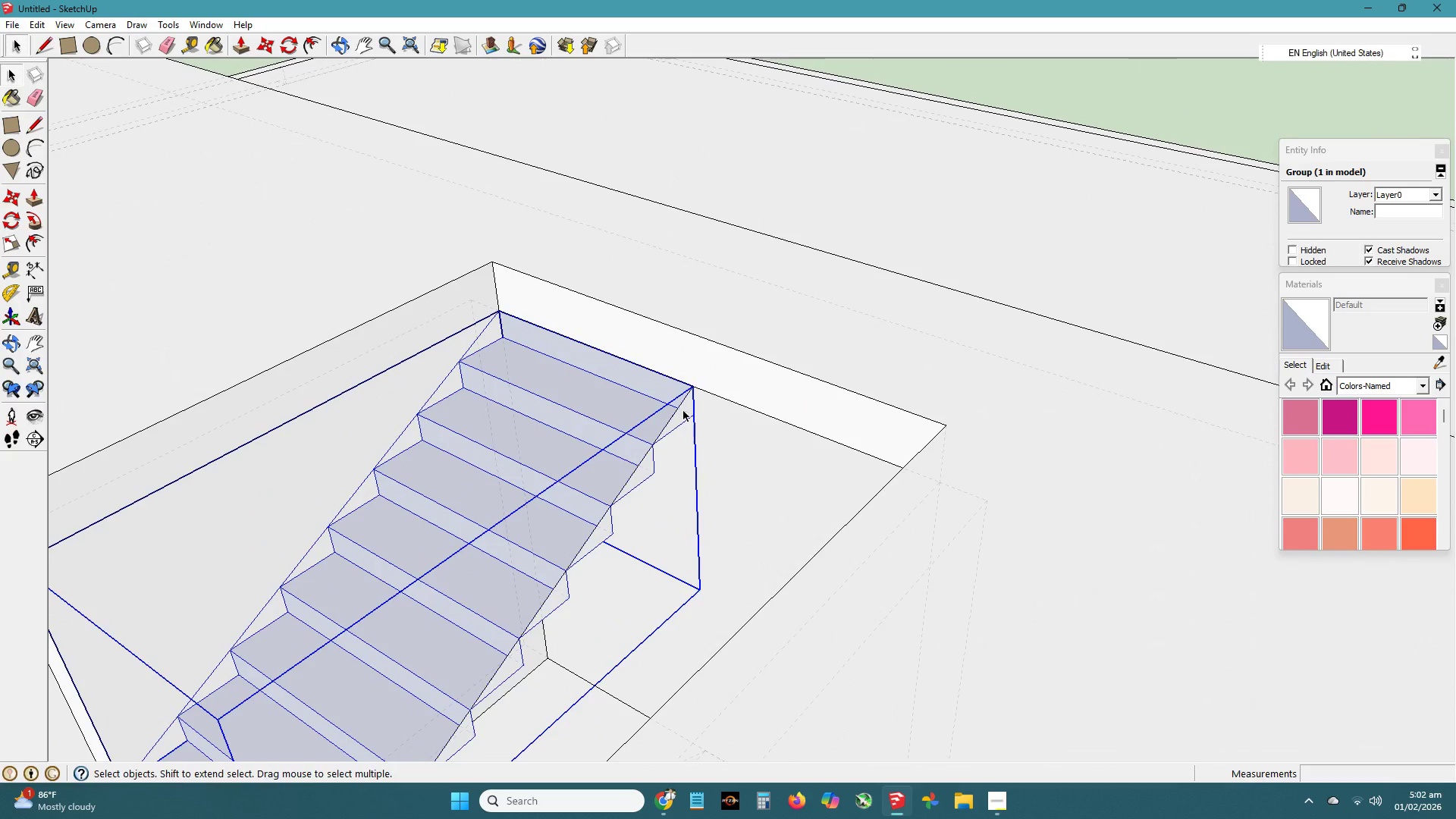 
double_click([684, 411])
 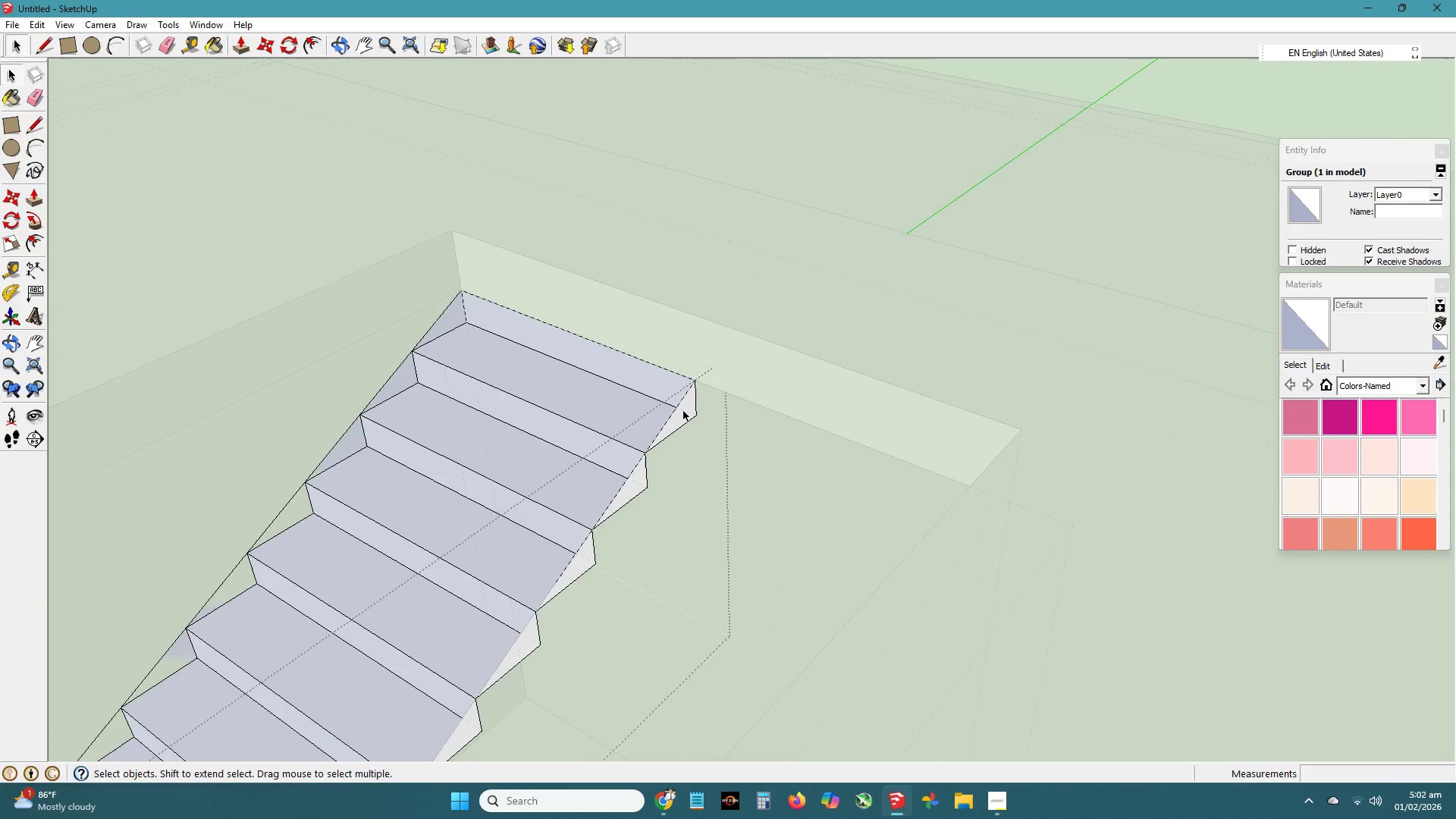 
double_click([679, 403])
 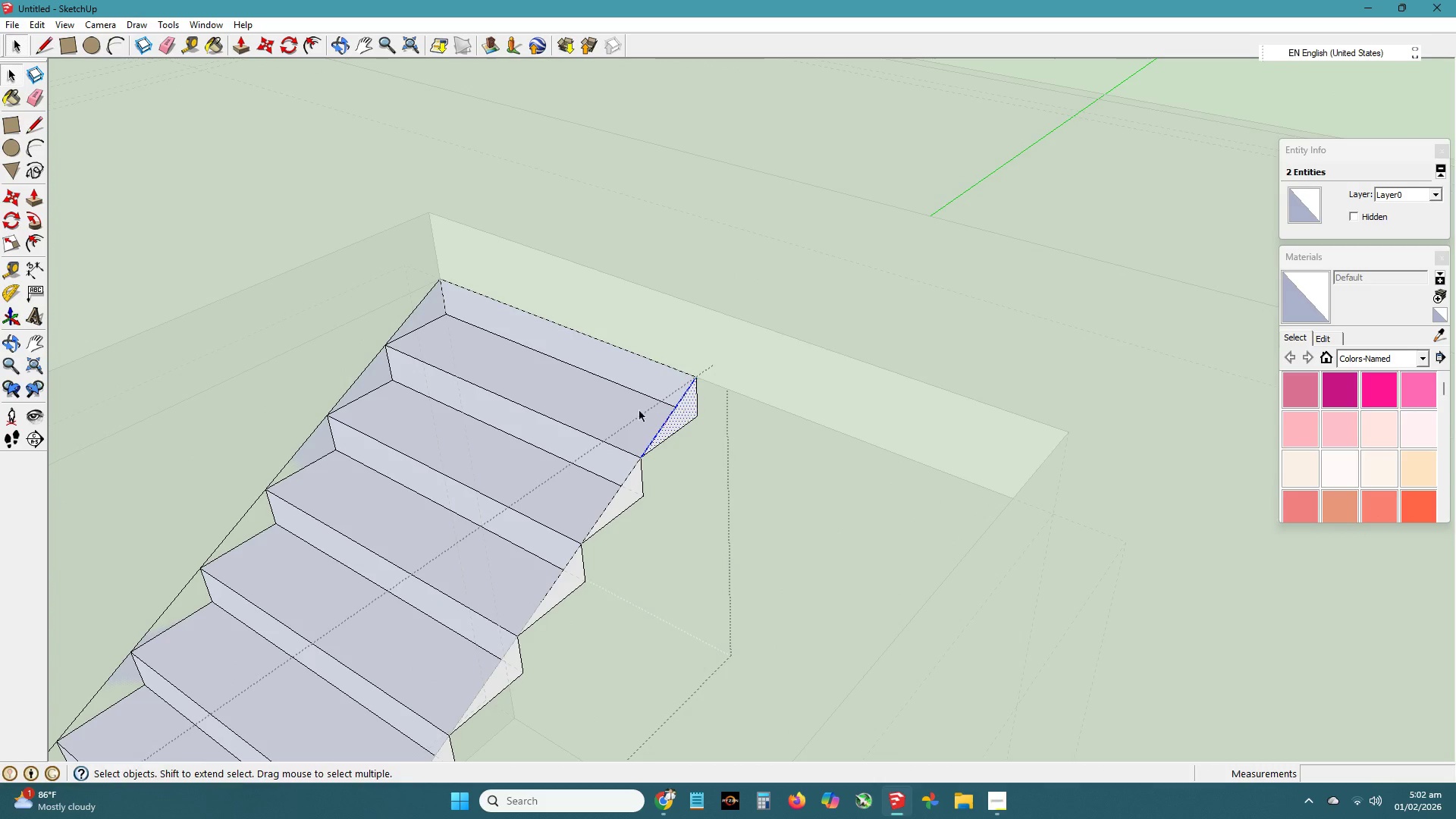 
scroll: coordinate [684, 411], scroll_direction: up, amount: 3.0
 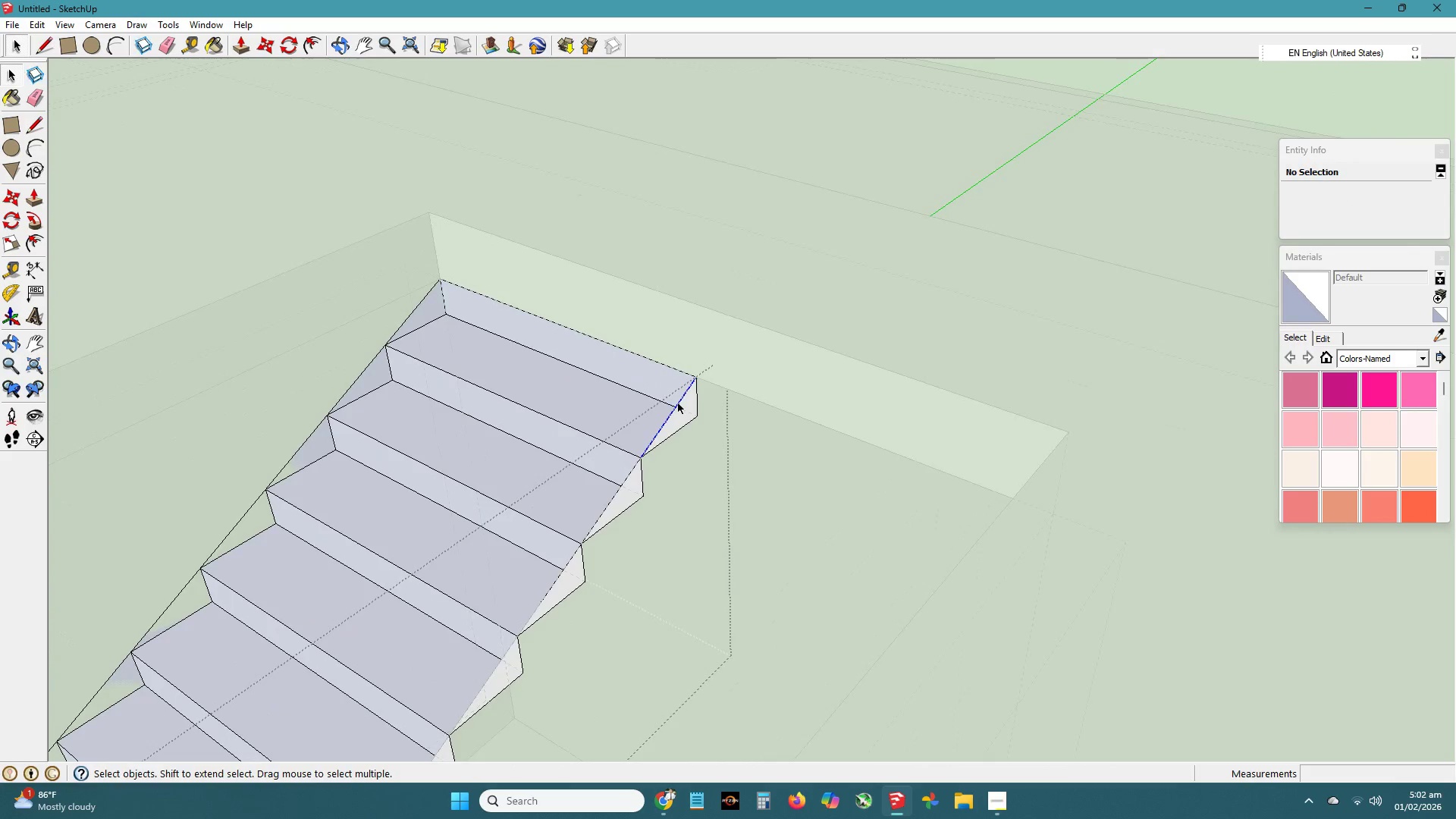 
left_click([638, 411])
 